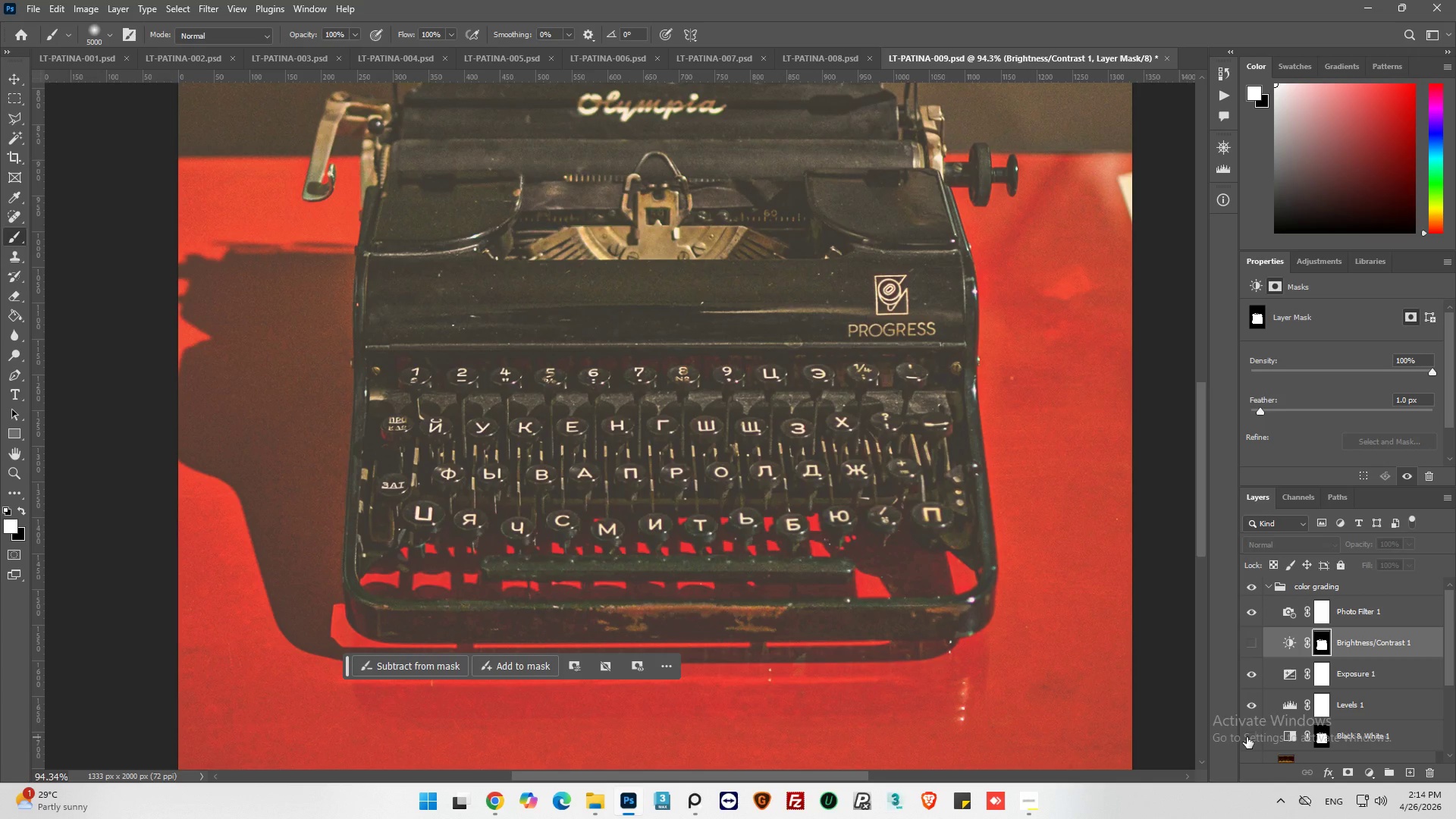 
left_click([1247, 737])
 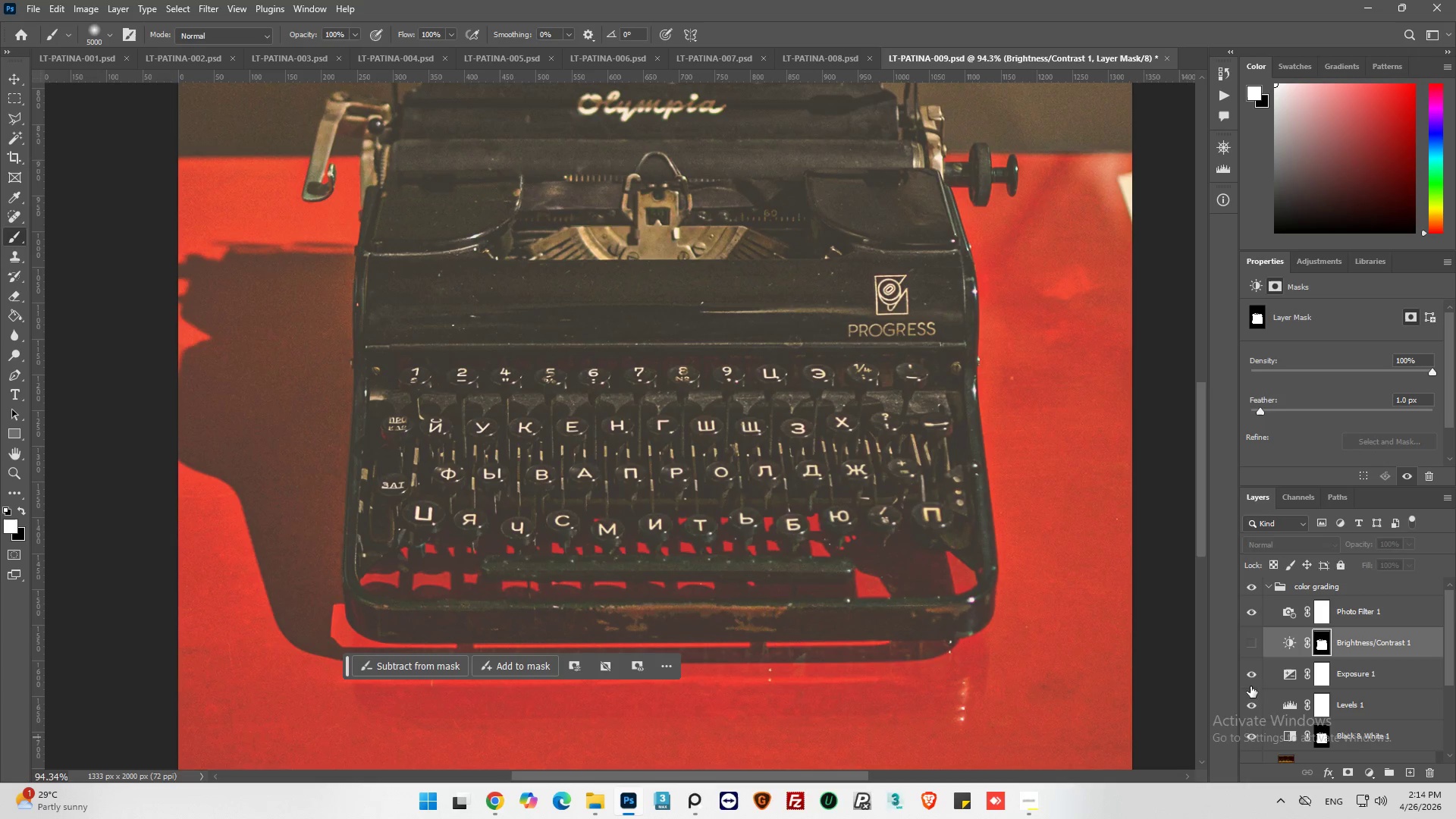 
left_click([1254, 644])
 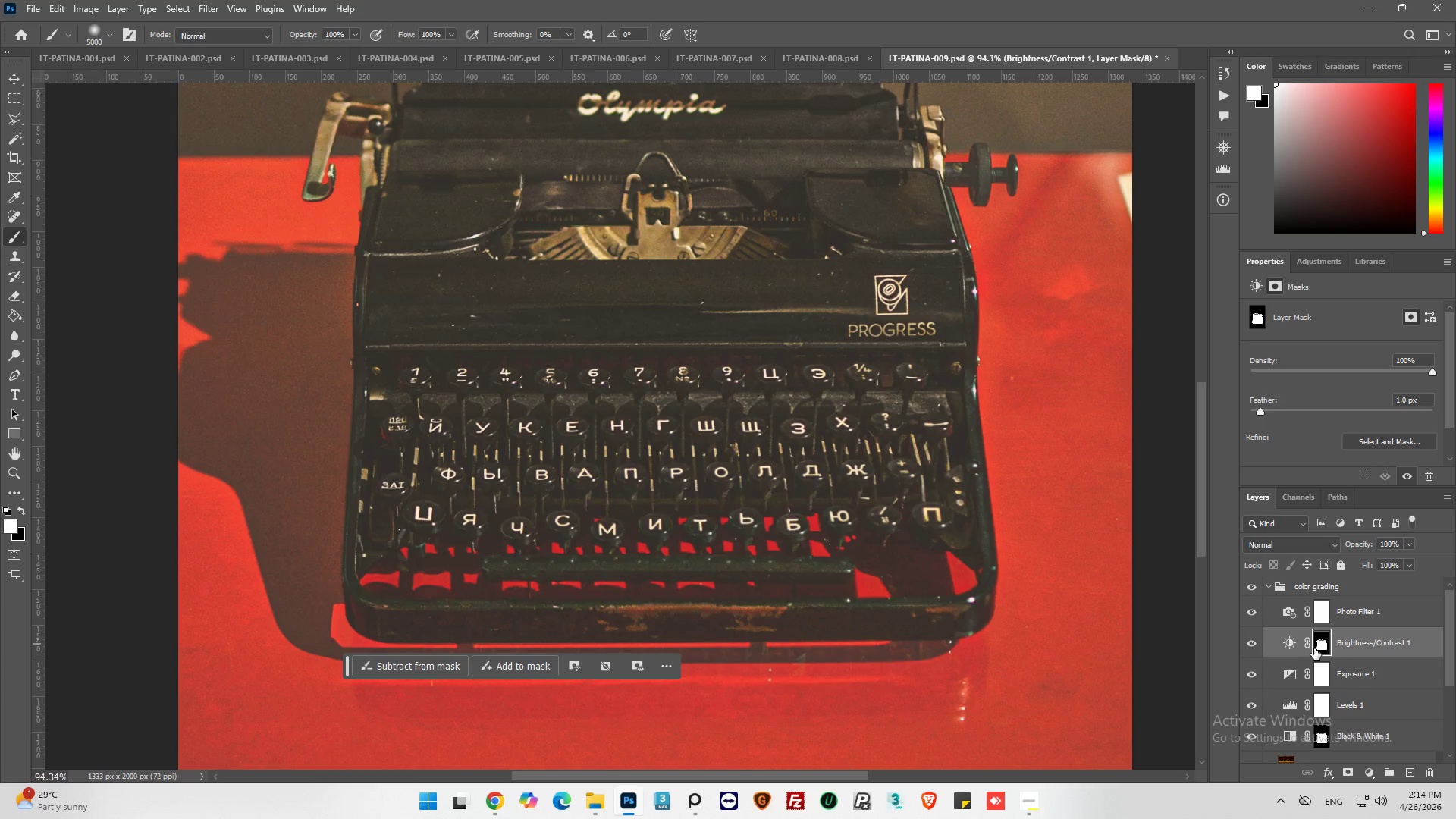 
left_click([1288, 642])
 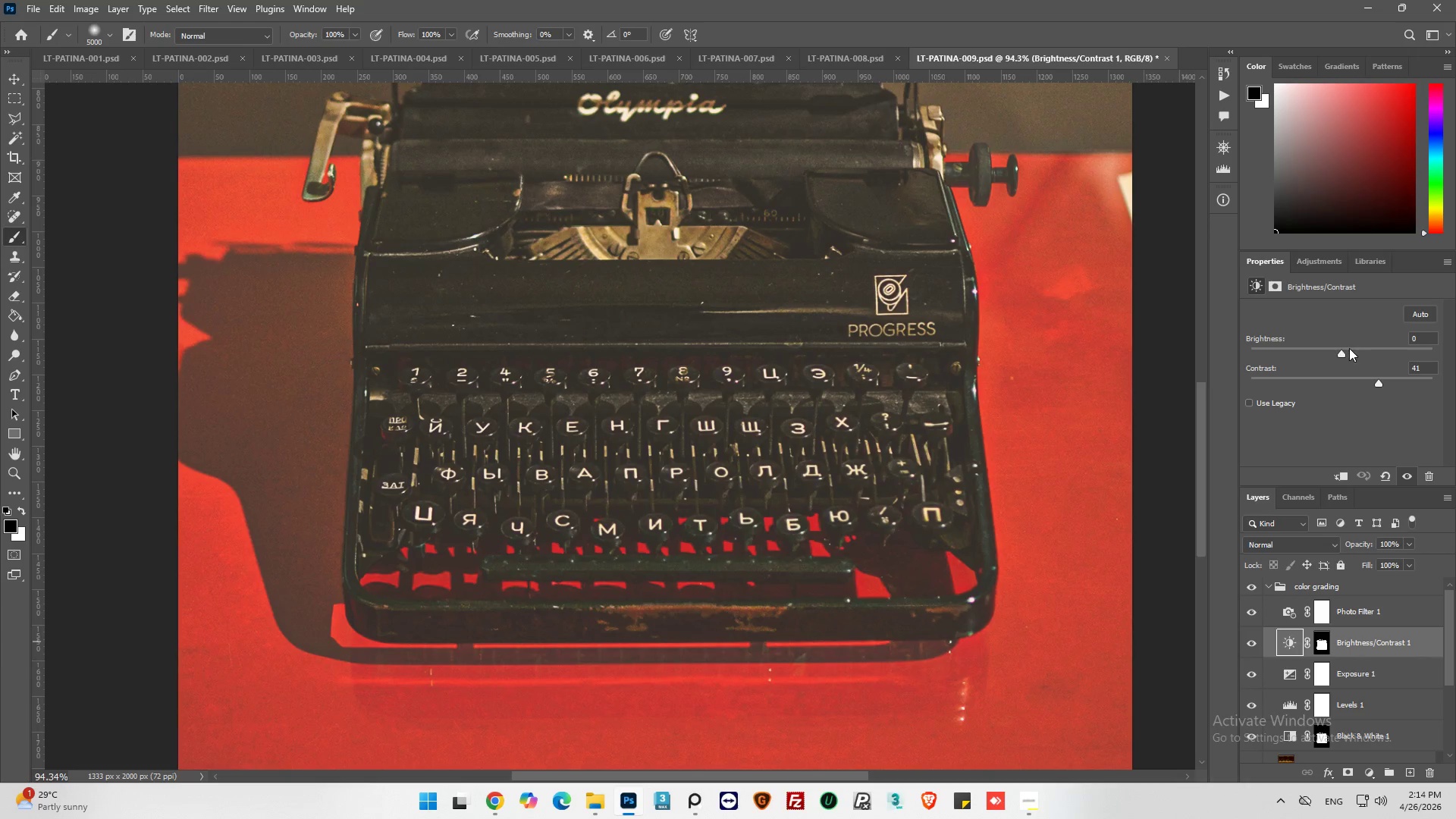 
left_click_drag(start_coordinate=[1347, 348], to_coordinate=[1357, 346])
 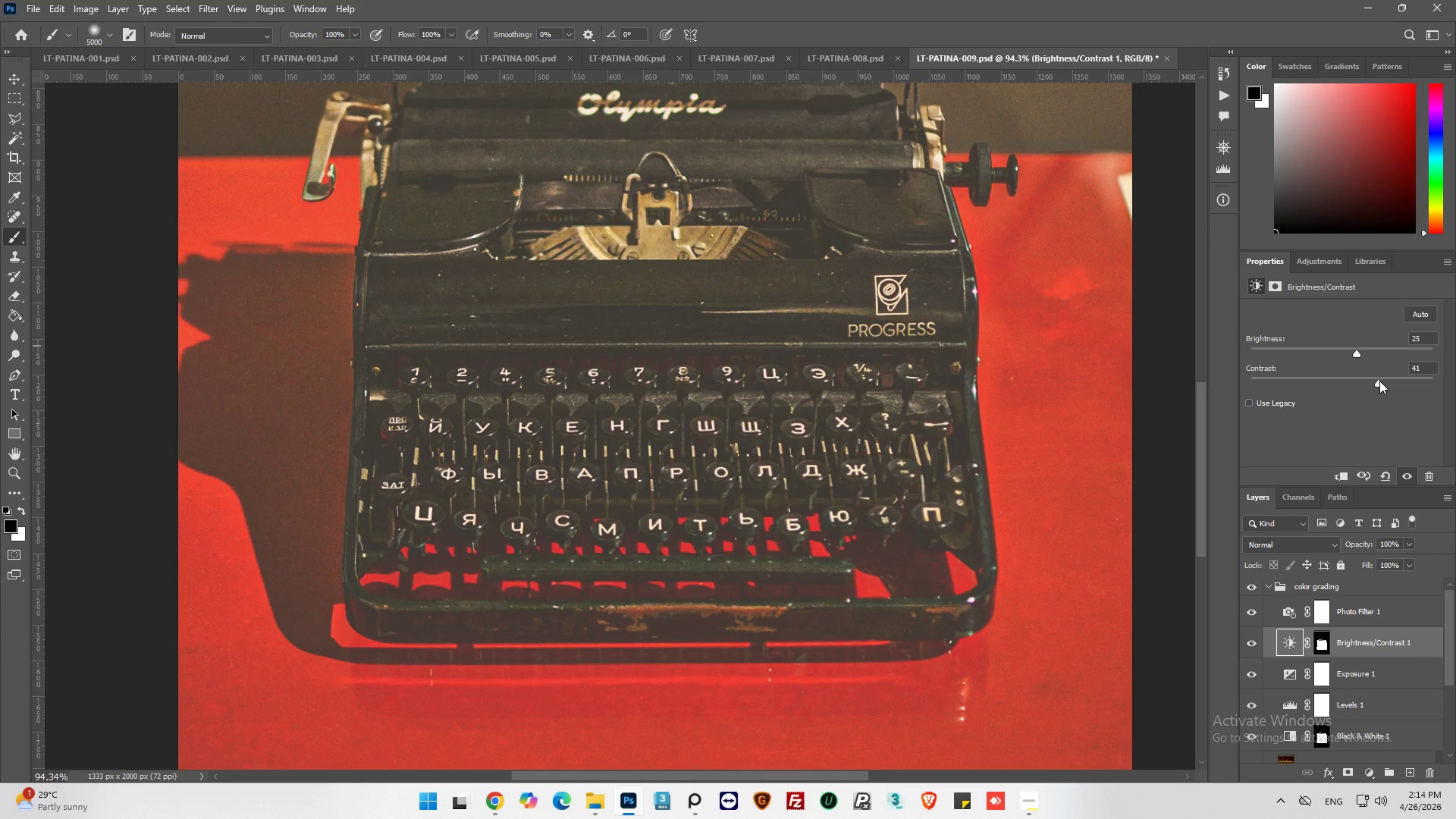 
left_click_drag(start_coordinate=[1379, 381], to_coordinate=[1398, 384])
 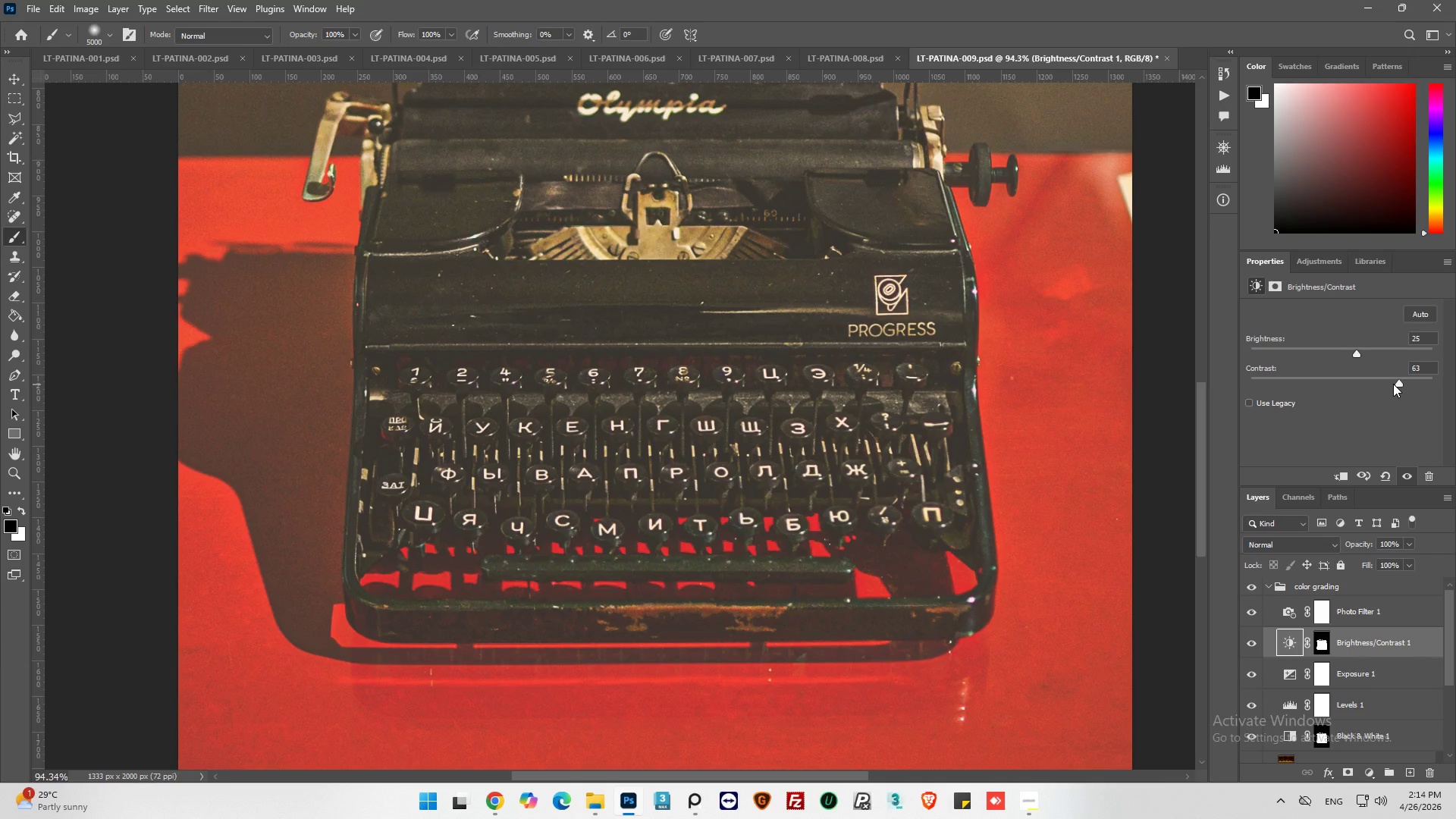 
key(Alt+AltLeft)
 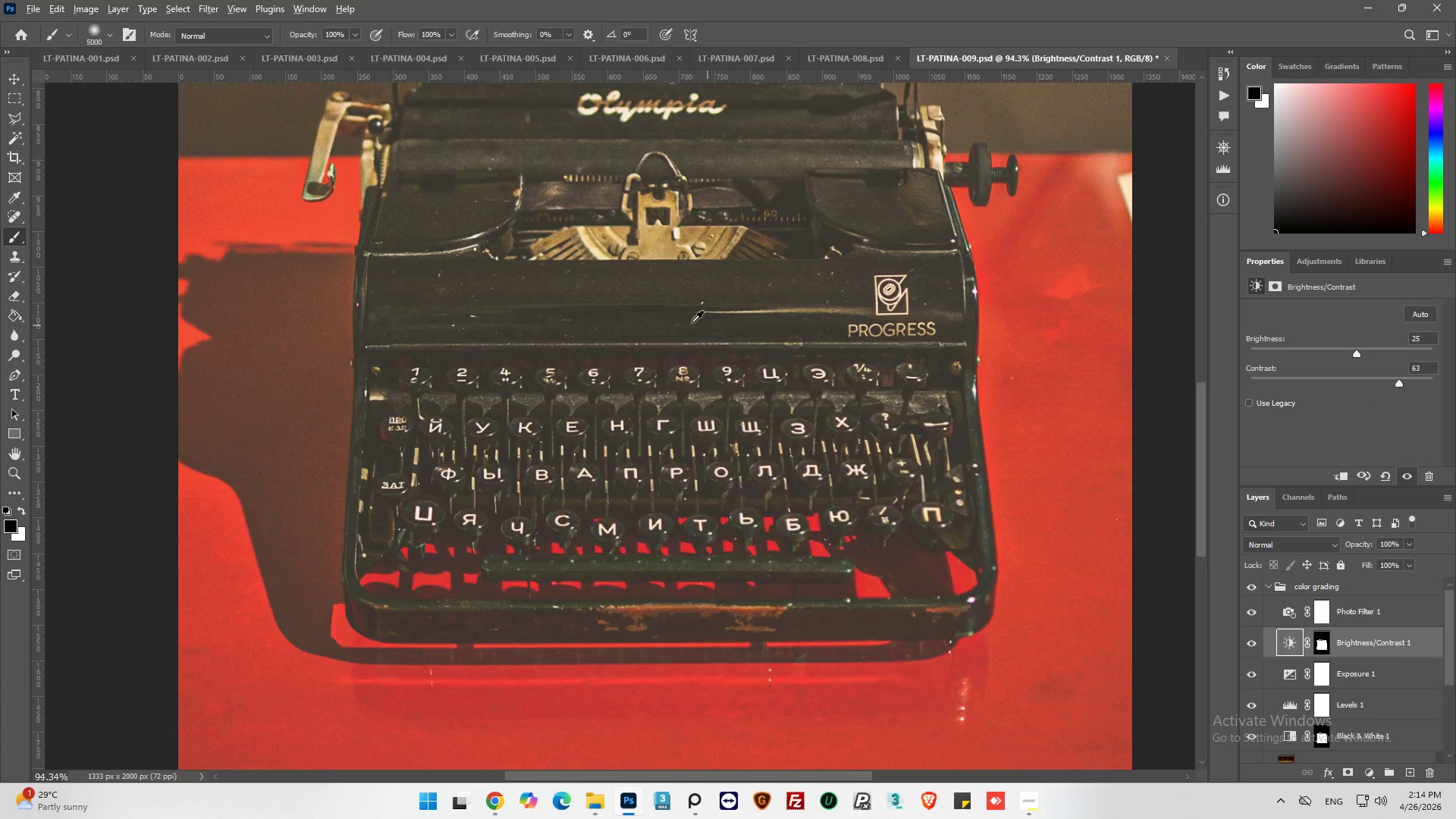 
scroll: coordinate [690, 321], scroll_direction: down, amount: 4.0
 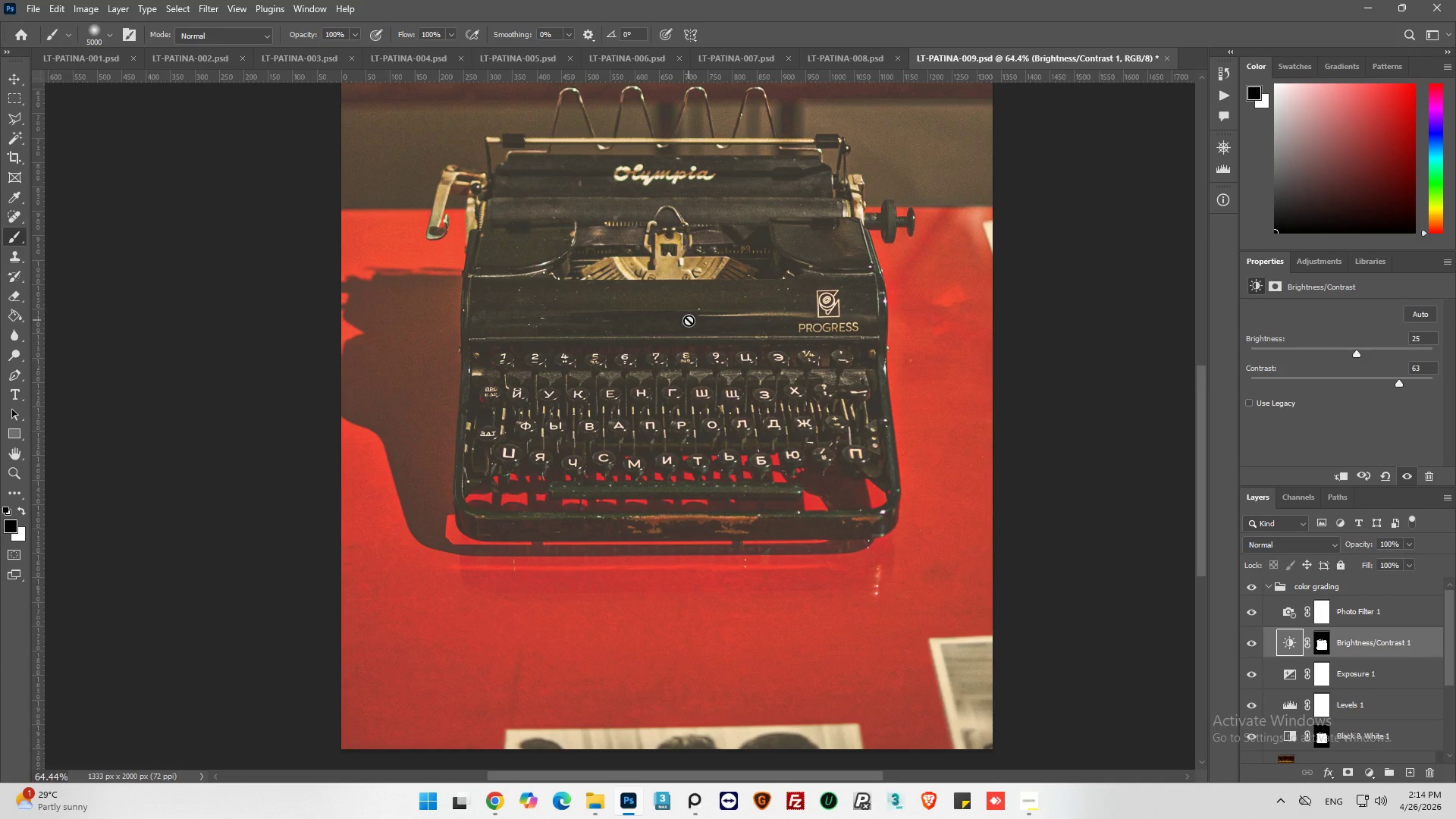 
wait(8.66)
 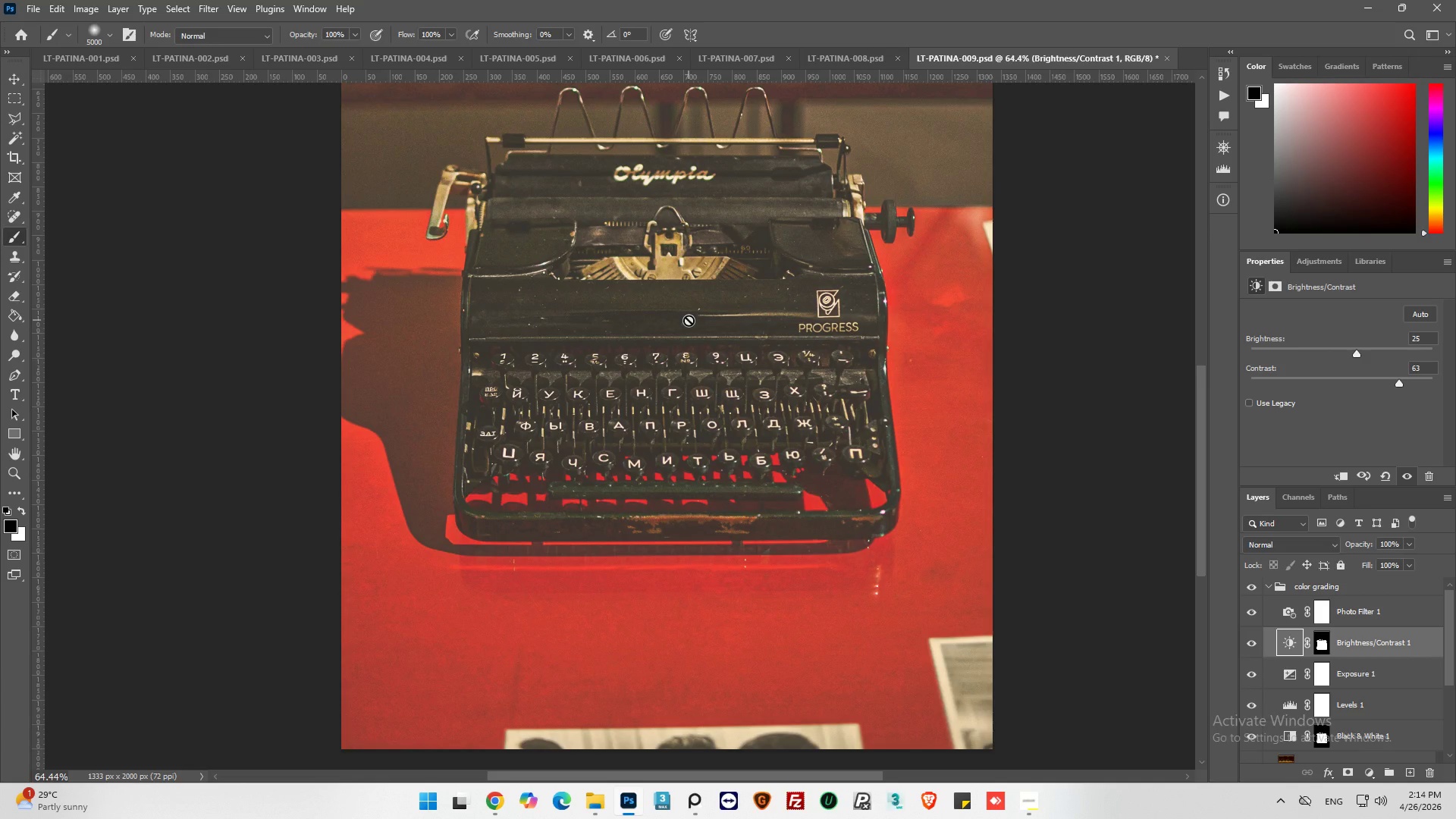 
left_click([1250, 675])
 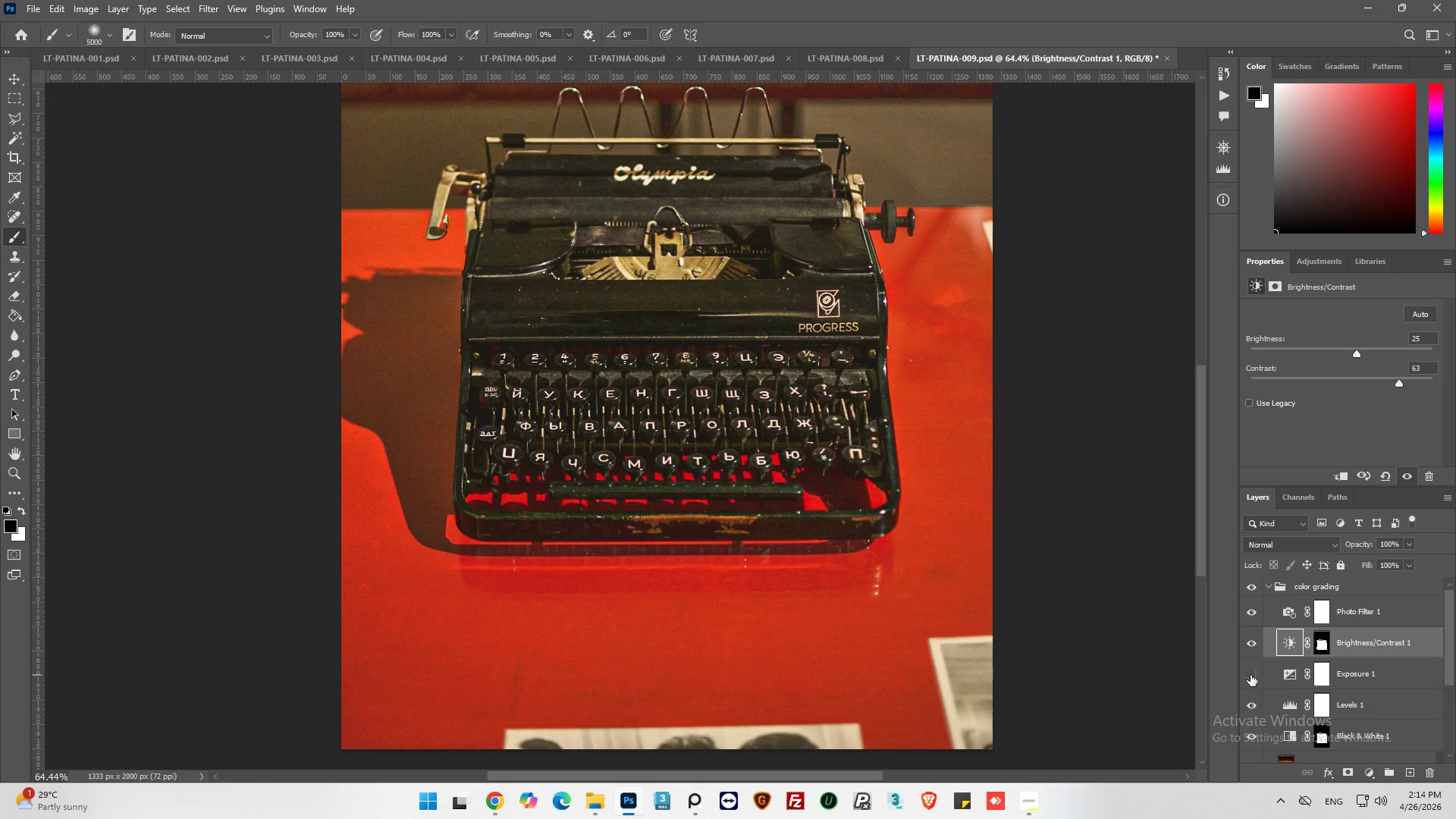 
left_click([1250, 675])
 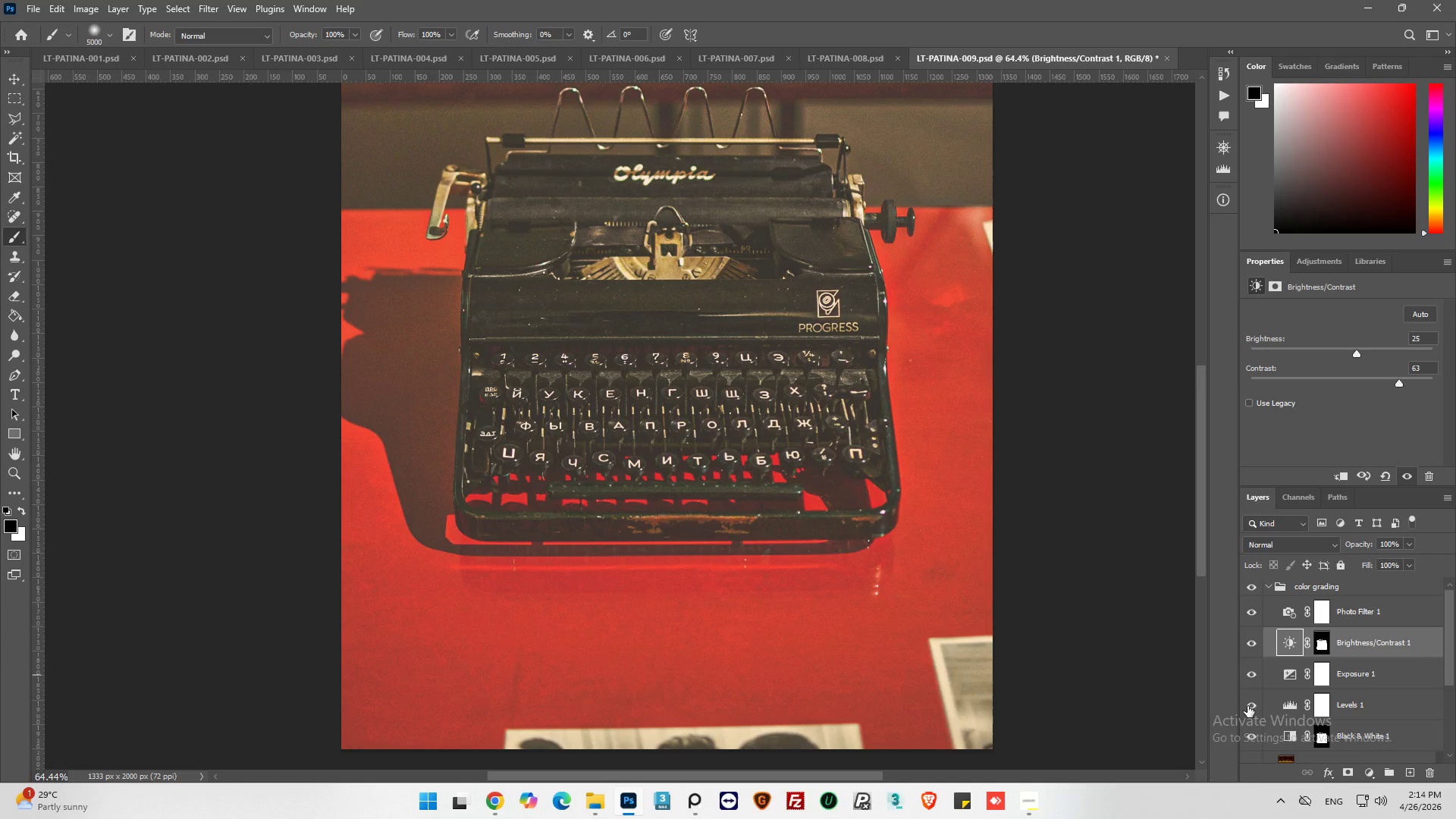 
left_click([1247, 706])
 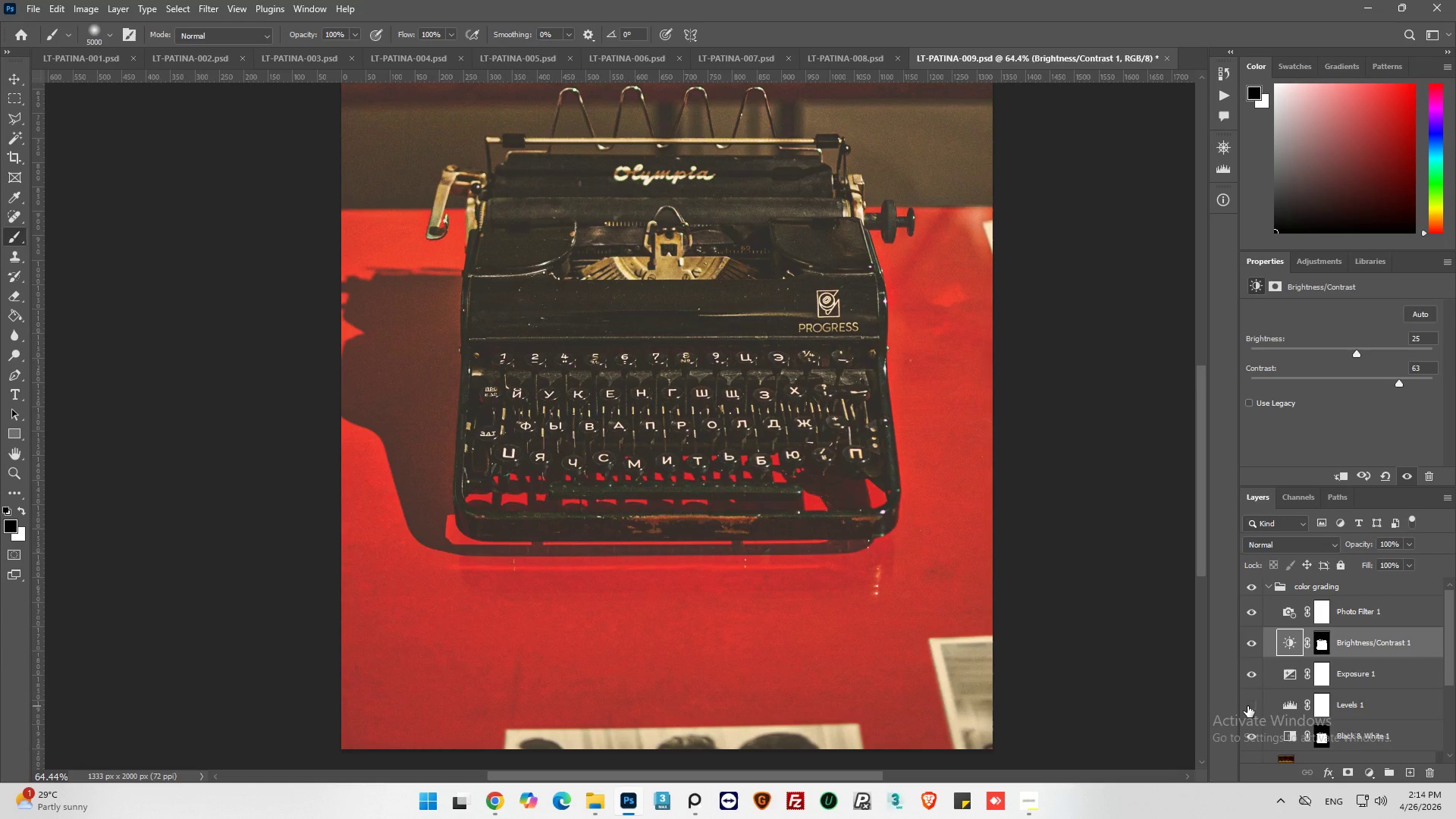 
left_click([1247, 706])
 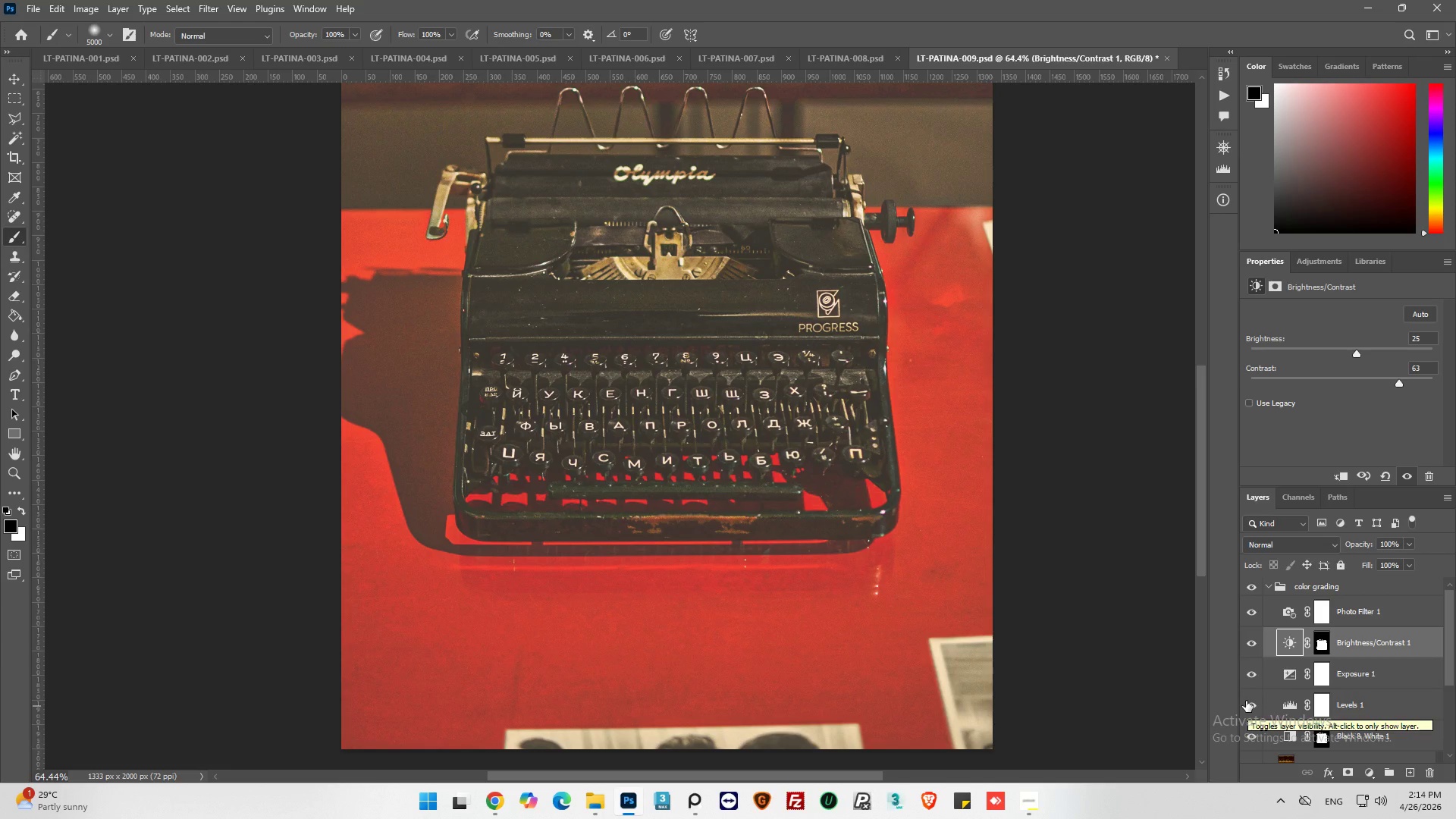 
wait(5.86)
 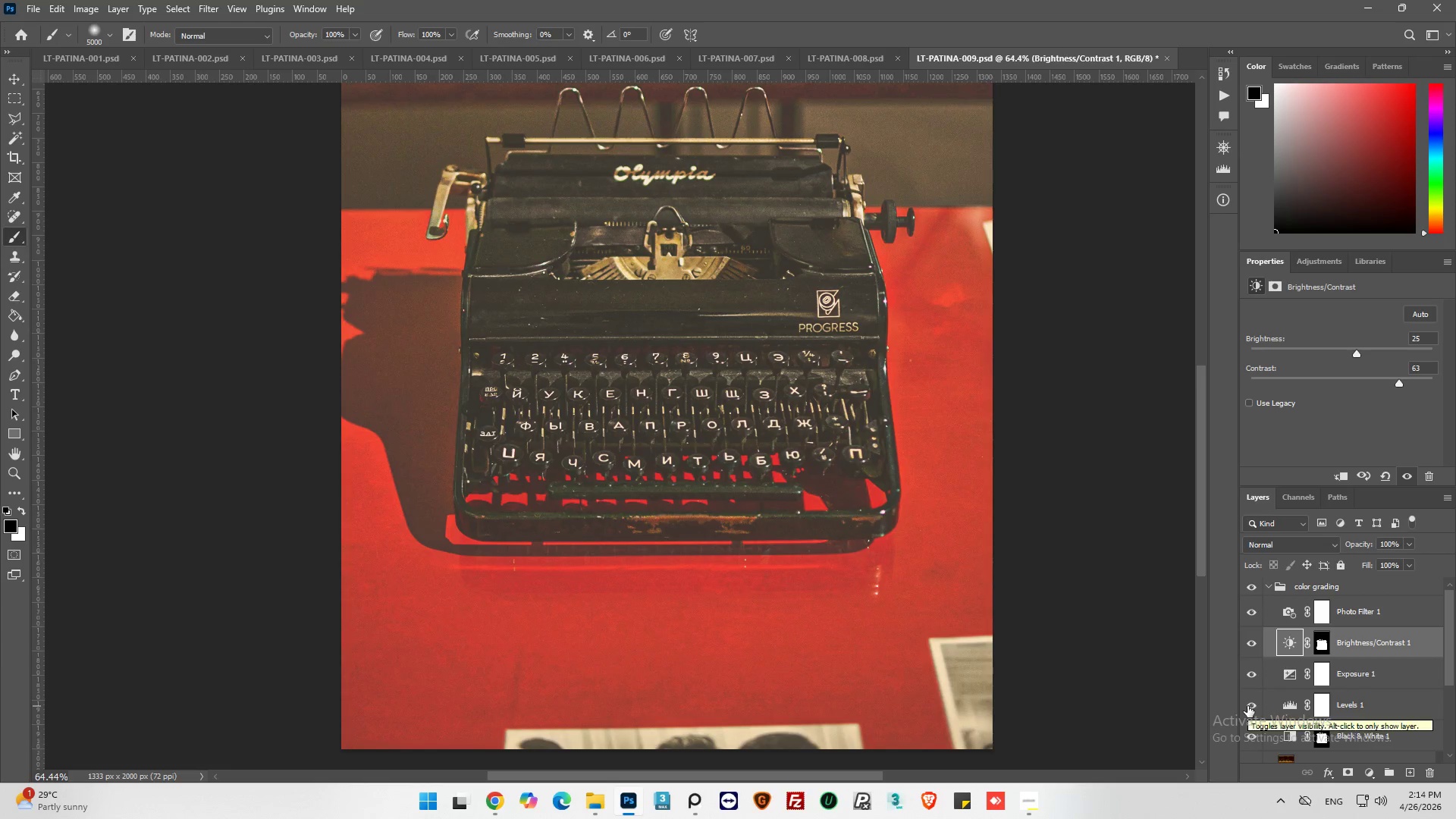 
hold_key(key=AltLeft, duration=0.38)
scroll: coordinate [732, 488], scroll_direction: down, amount: 2.0
 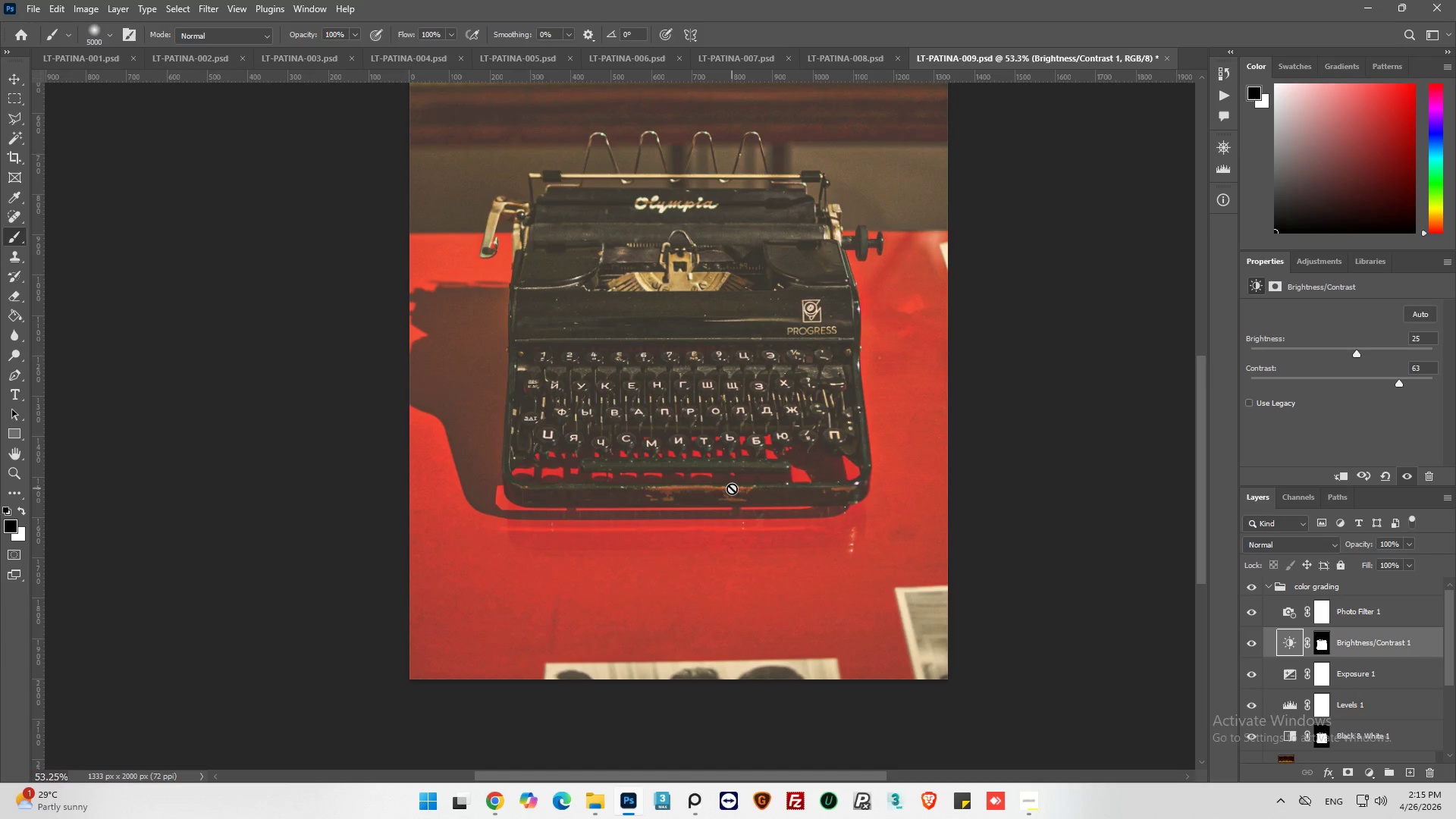 
hold_key(key=AltLeft, duration=0.33)
 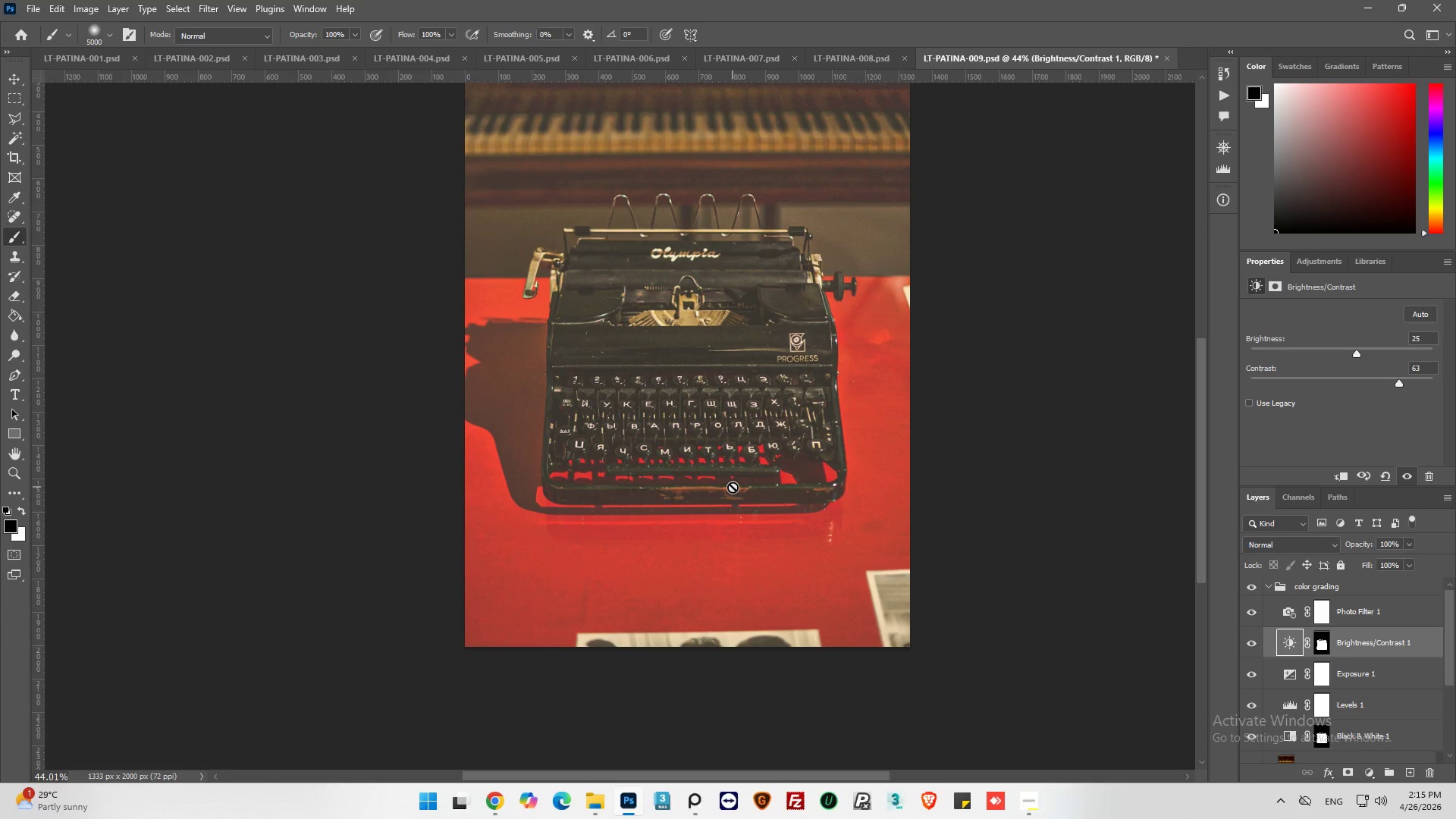 
wait(13.11)
 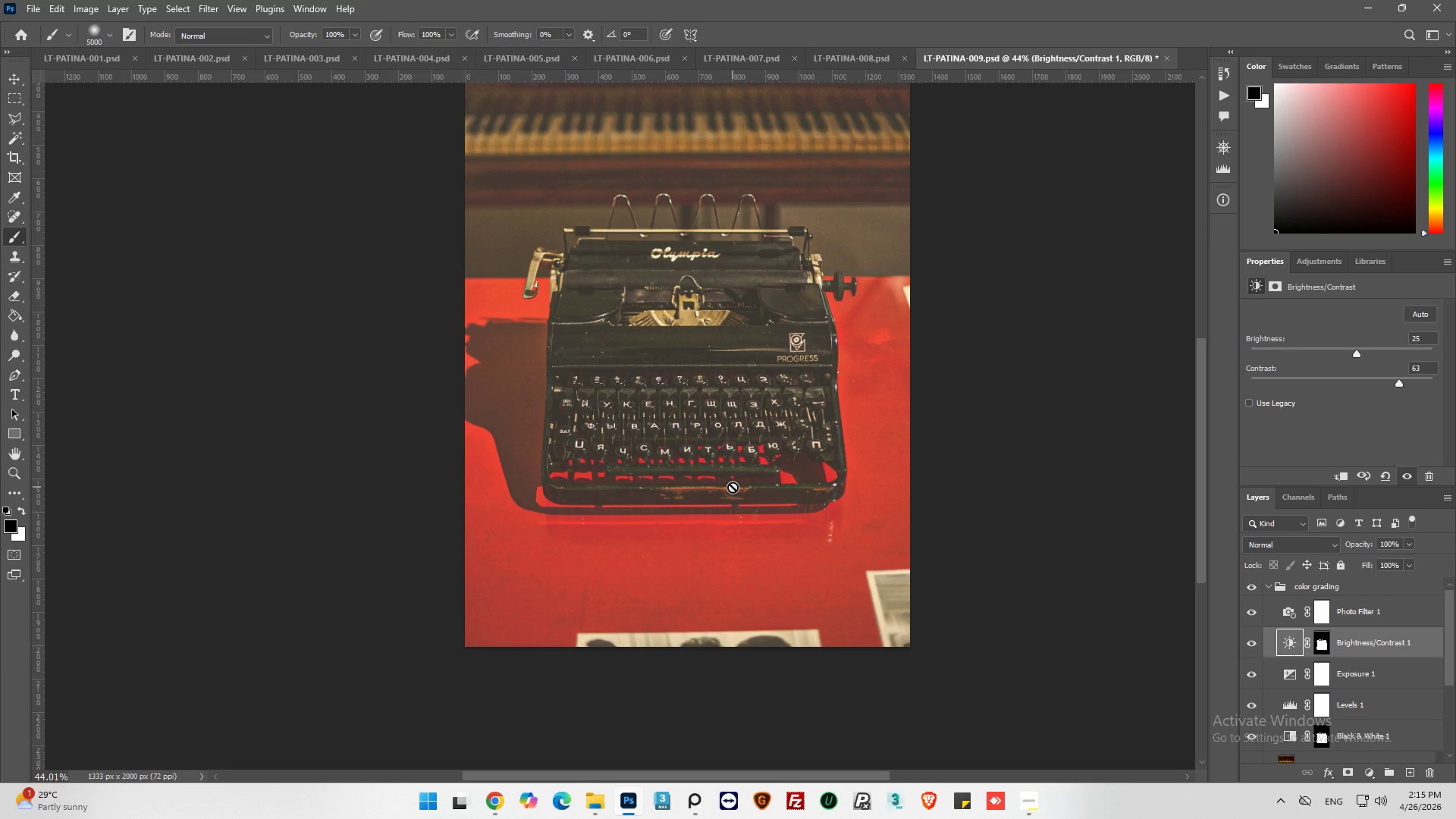 
hold_key(key=AltLeft, duration=0.45)
 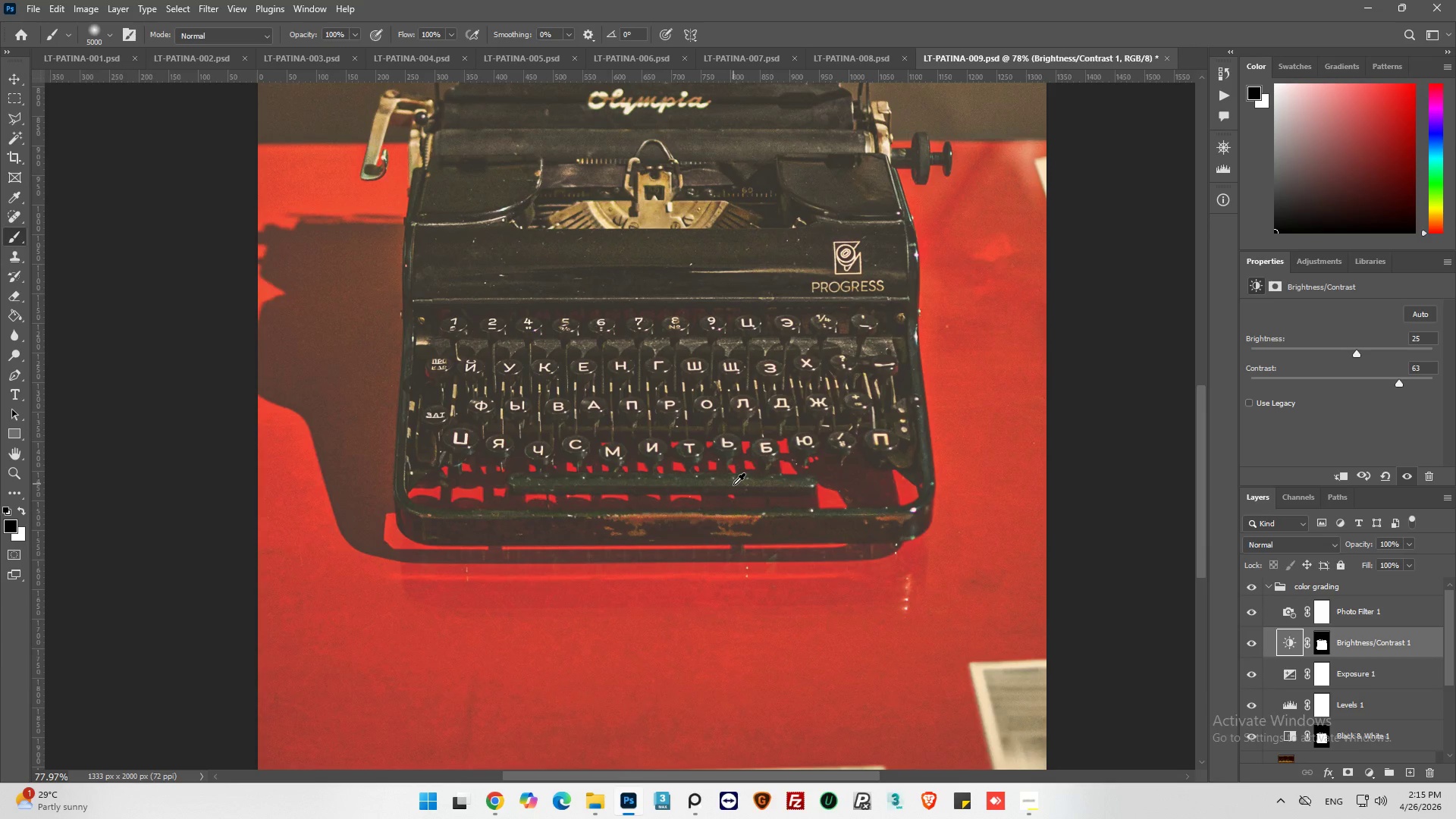 
hold_key(key=AltLeft, duration=0.34)
 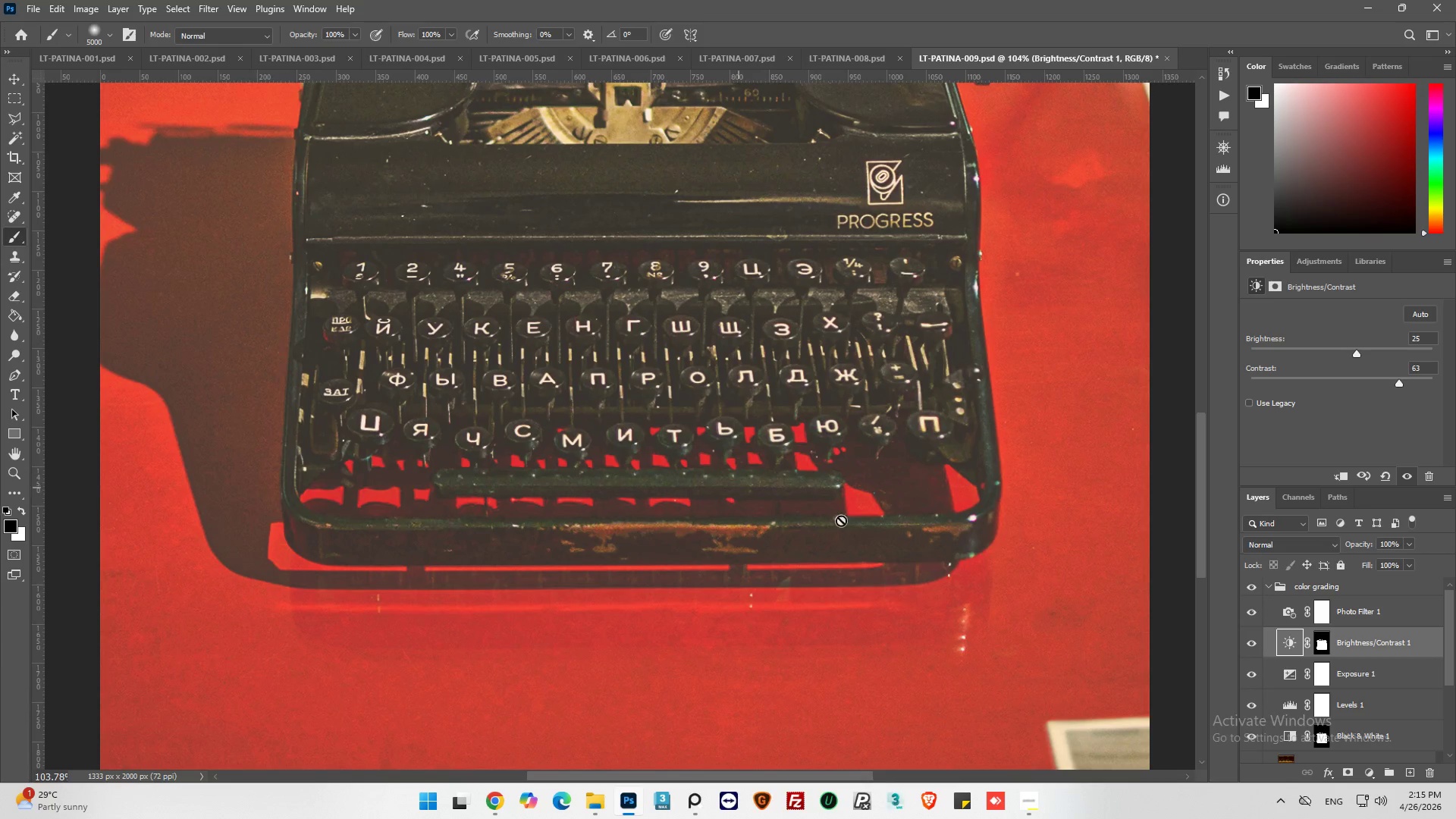 
scroll: coordinate [733, 485], scroll_direction: up, amount: 11.0
 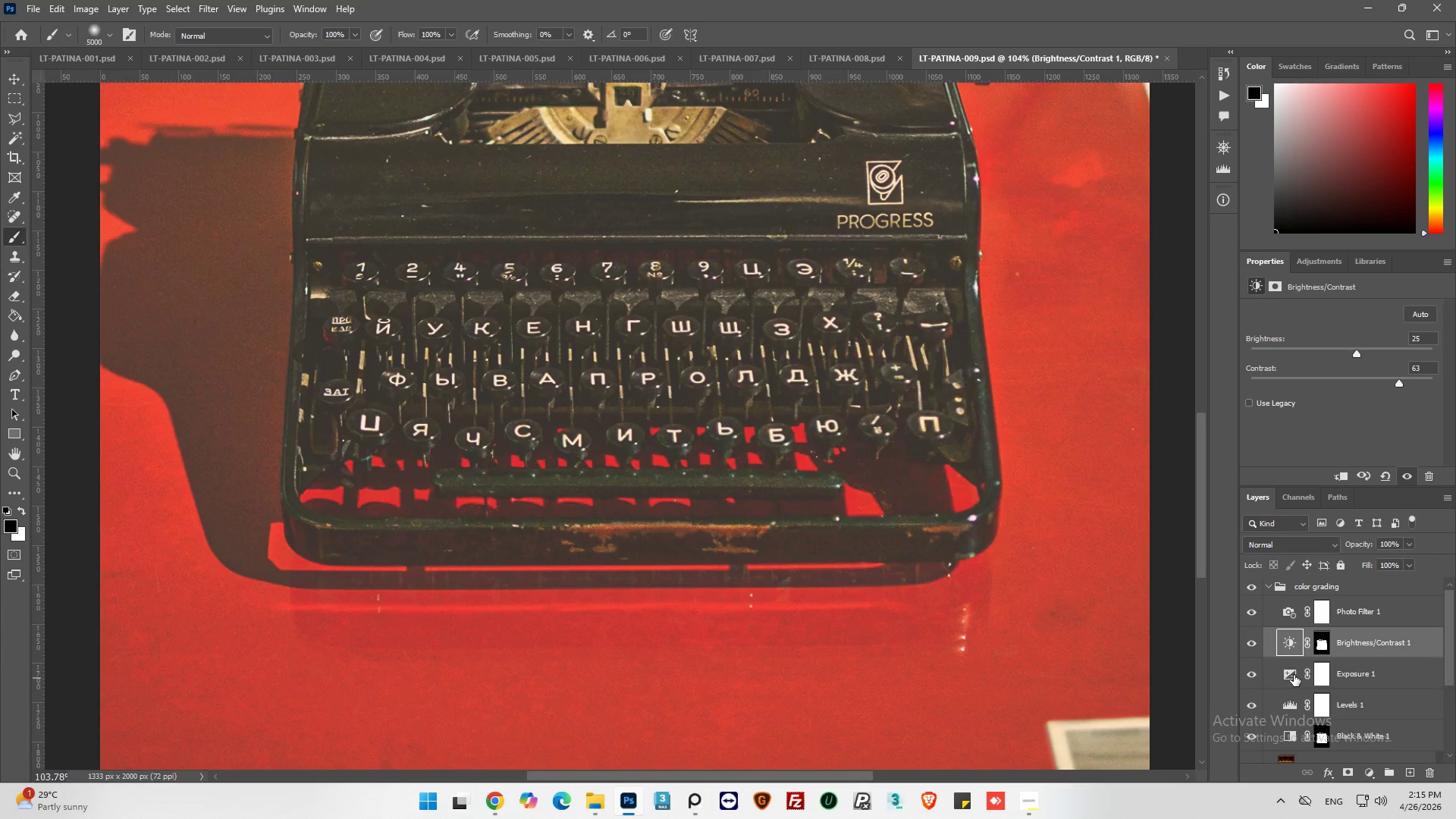 
left_click([1324, 643])
 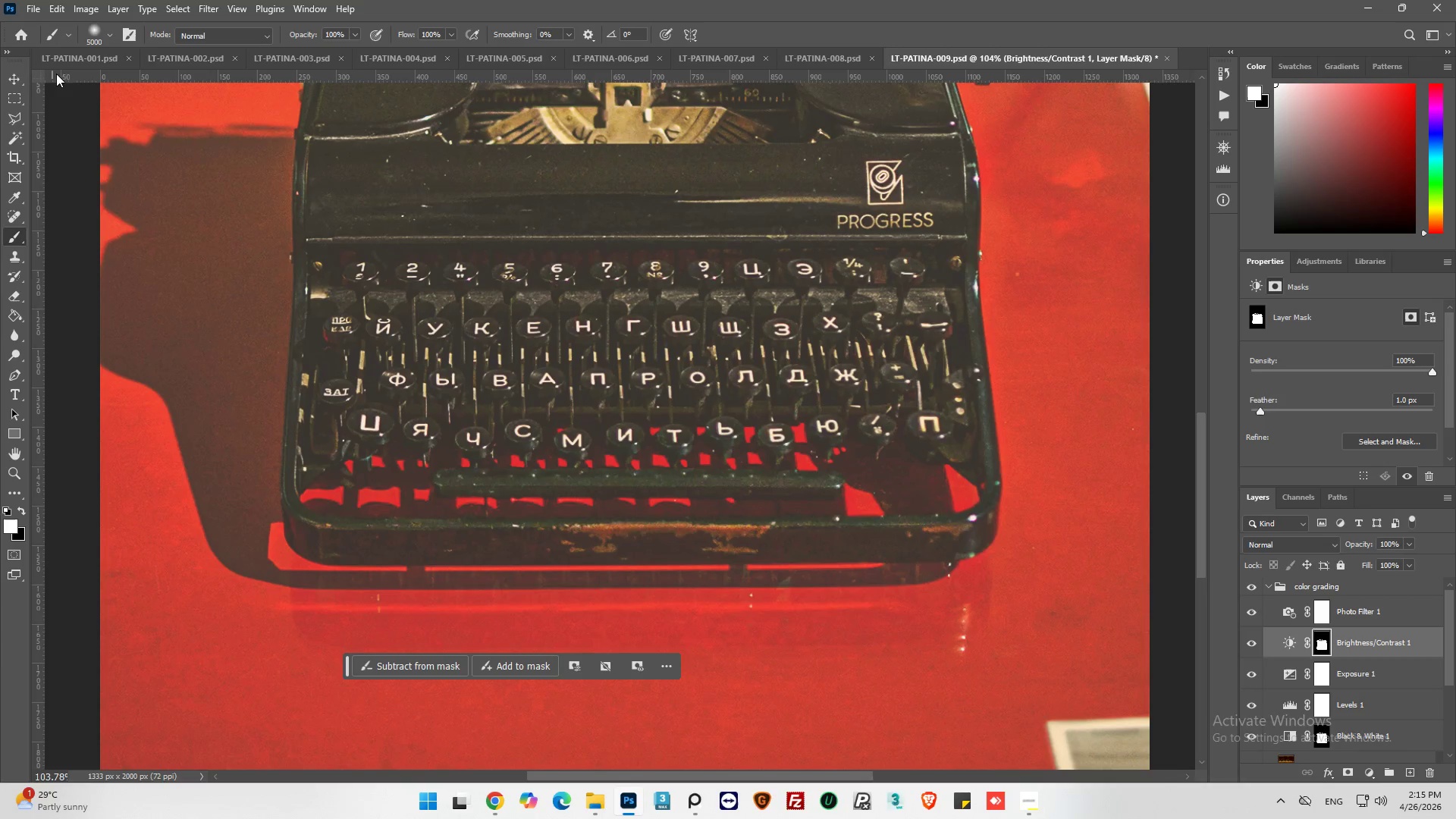 
wait(7.08)
 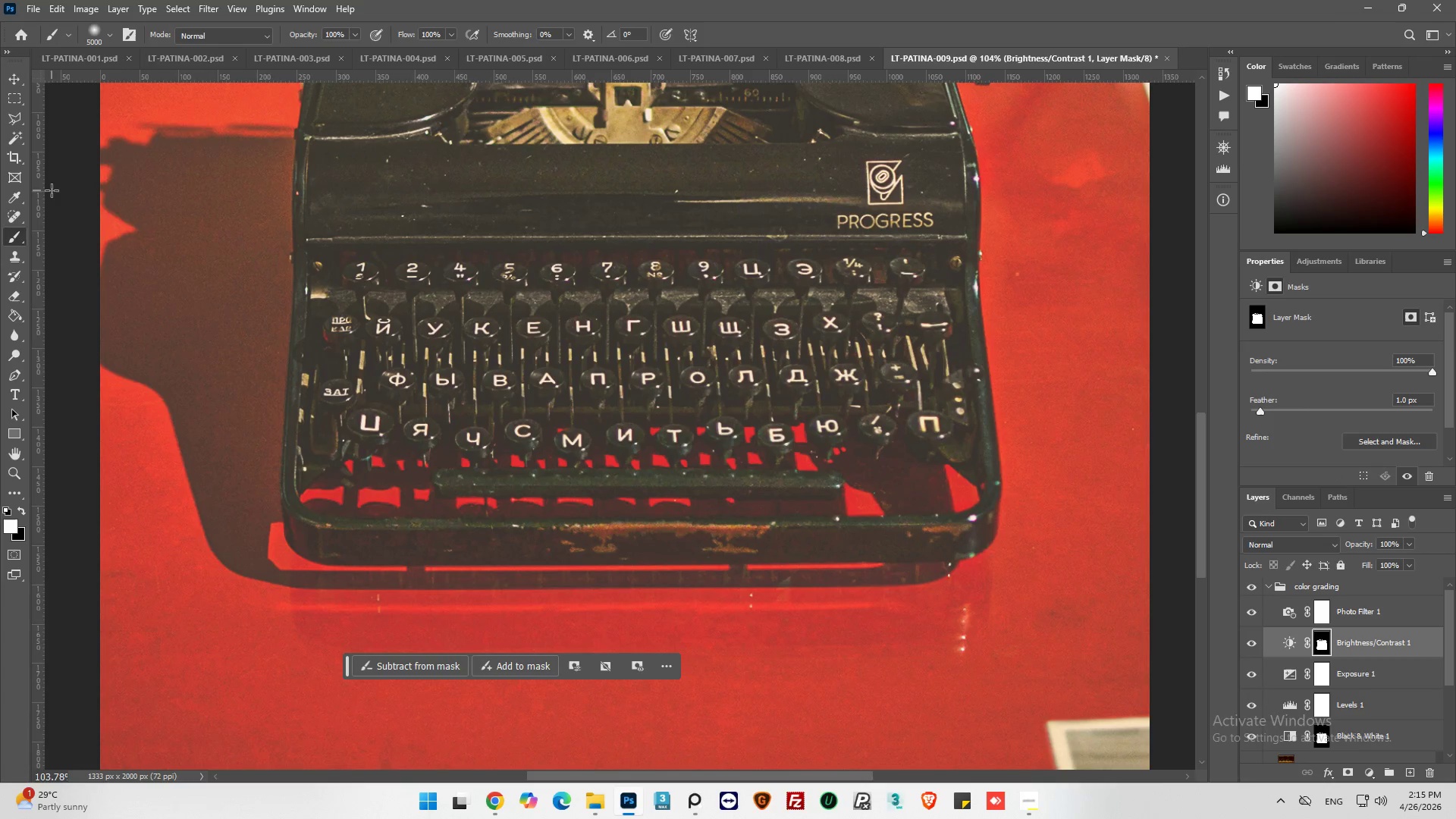 
left_click([105, 35])
 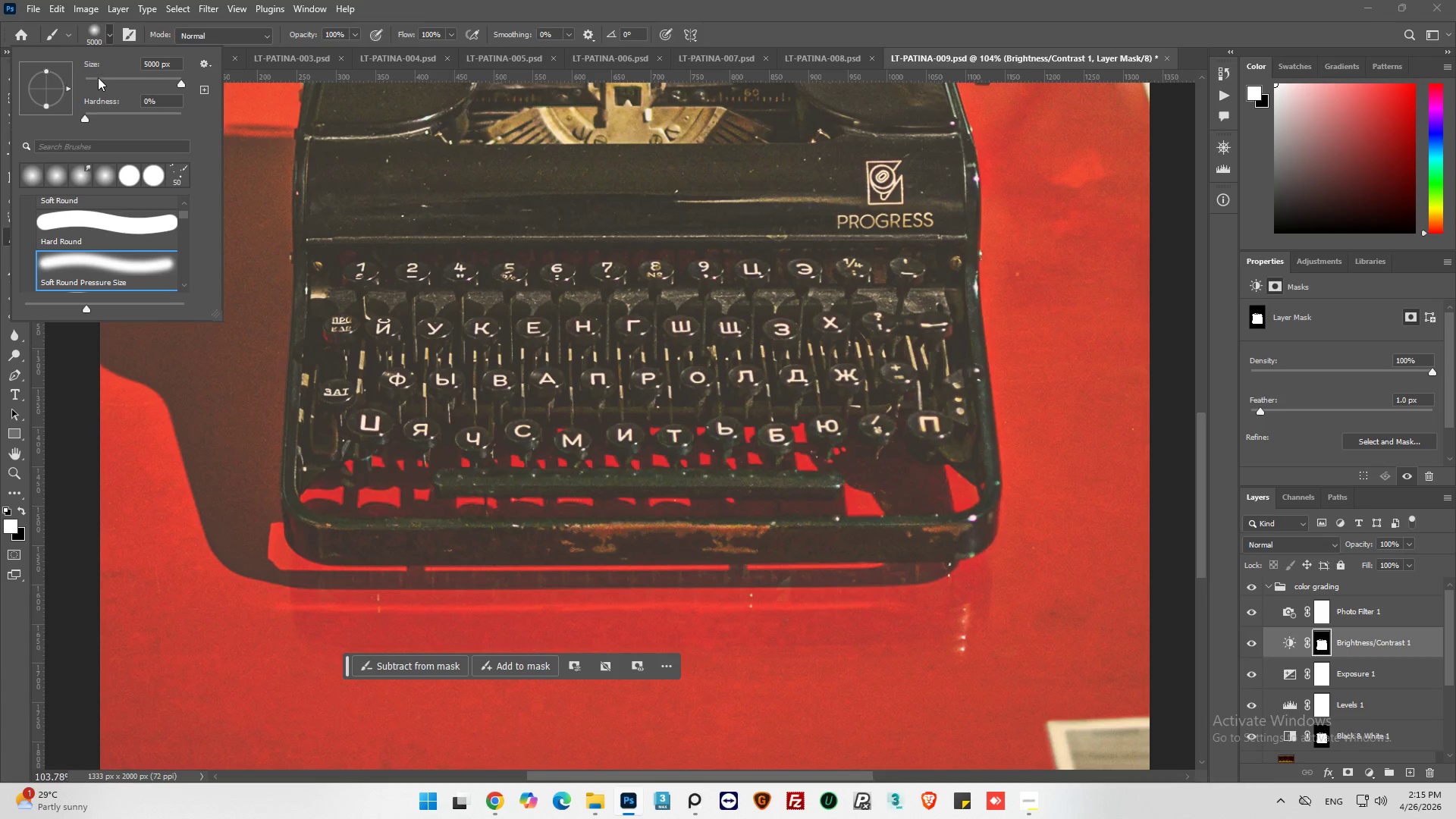 
left_click([97, 78])
 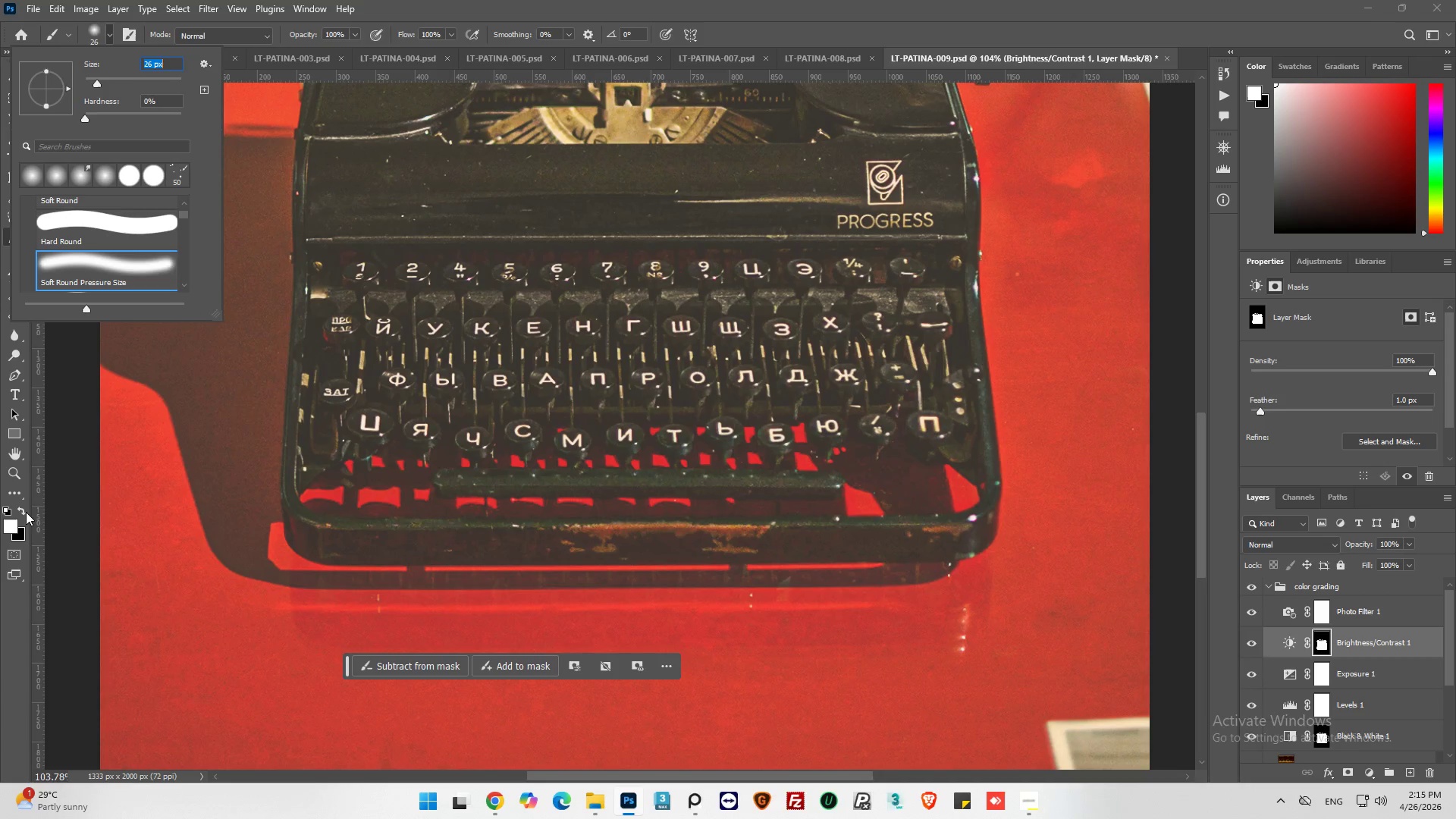 
left_click([22, 510])
 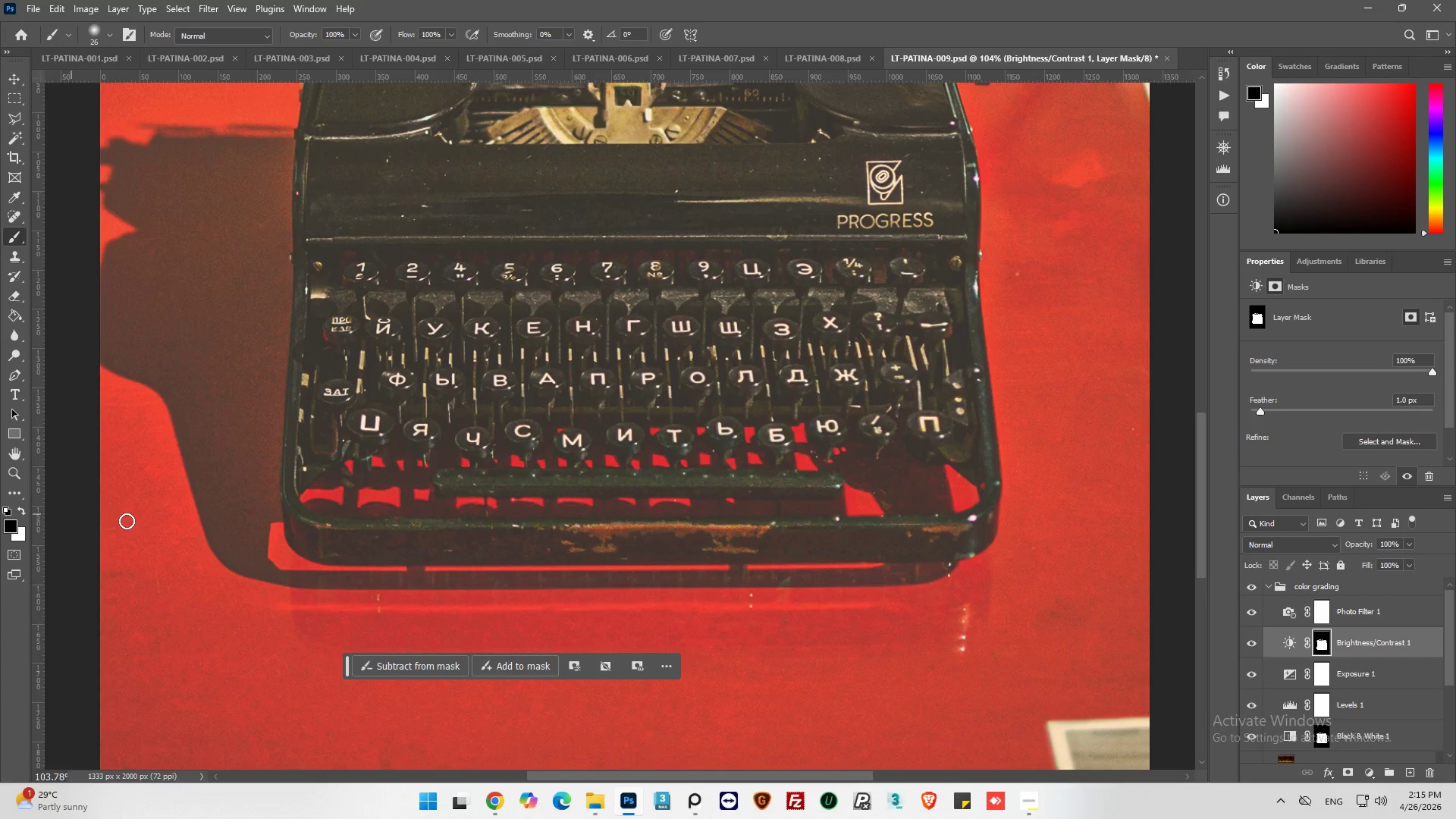 
hold_key(key=AltLeft, duration=0.8)
scroll: coordinate [381, 507], scroll_direction: up, amount: 5.0
 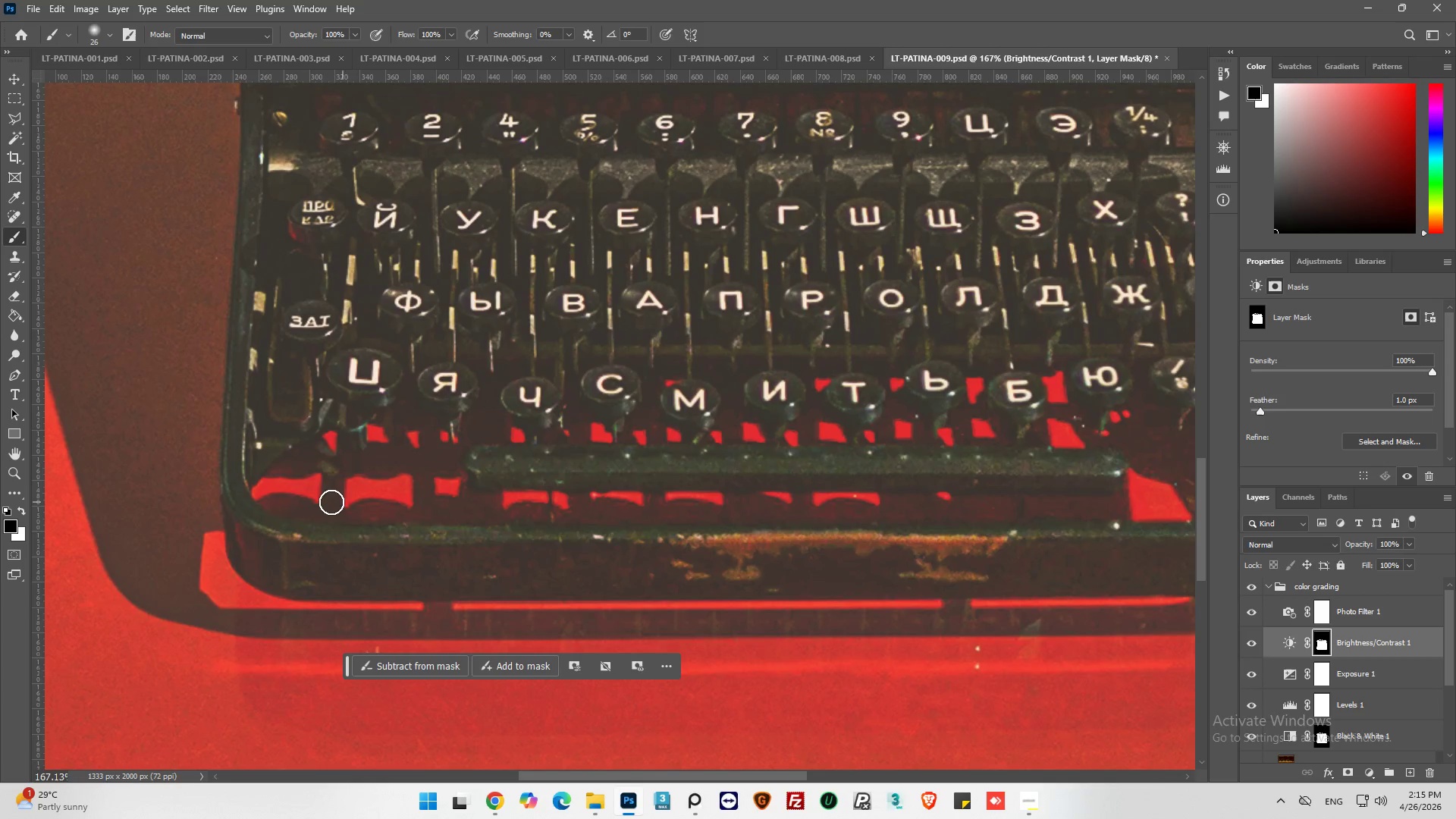 
left_click_drag(start_coordinate=[327, 501], to_coordinate=[297, 501])
 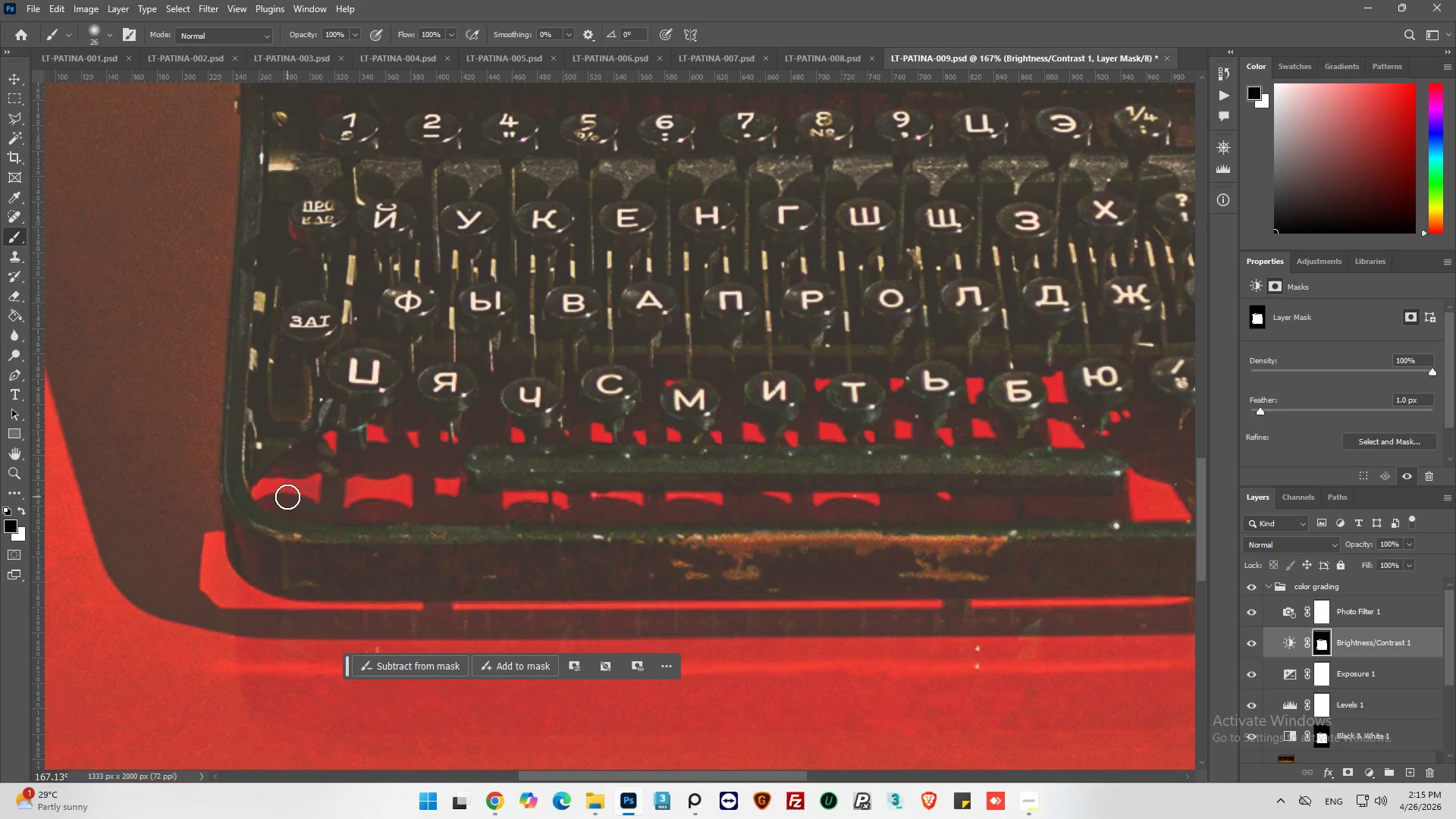 
left_click_drag(start_coordinate=[287, 496], to_coordinate=[406, 513])
 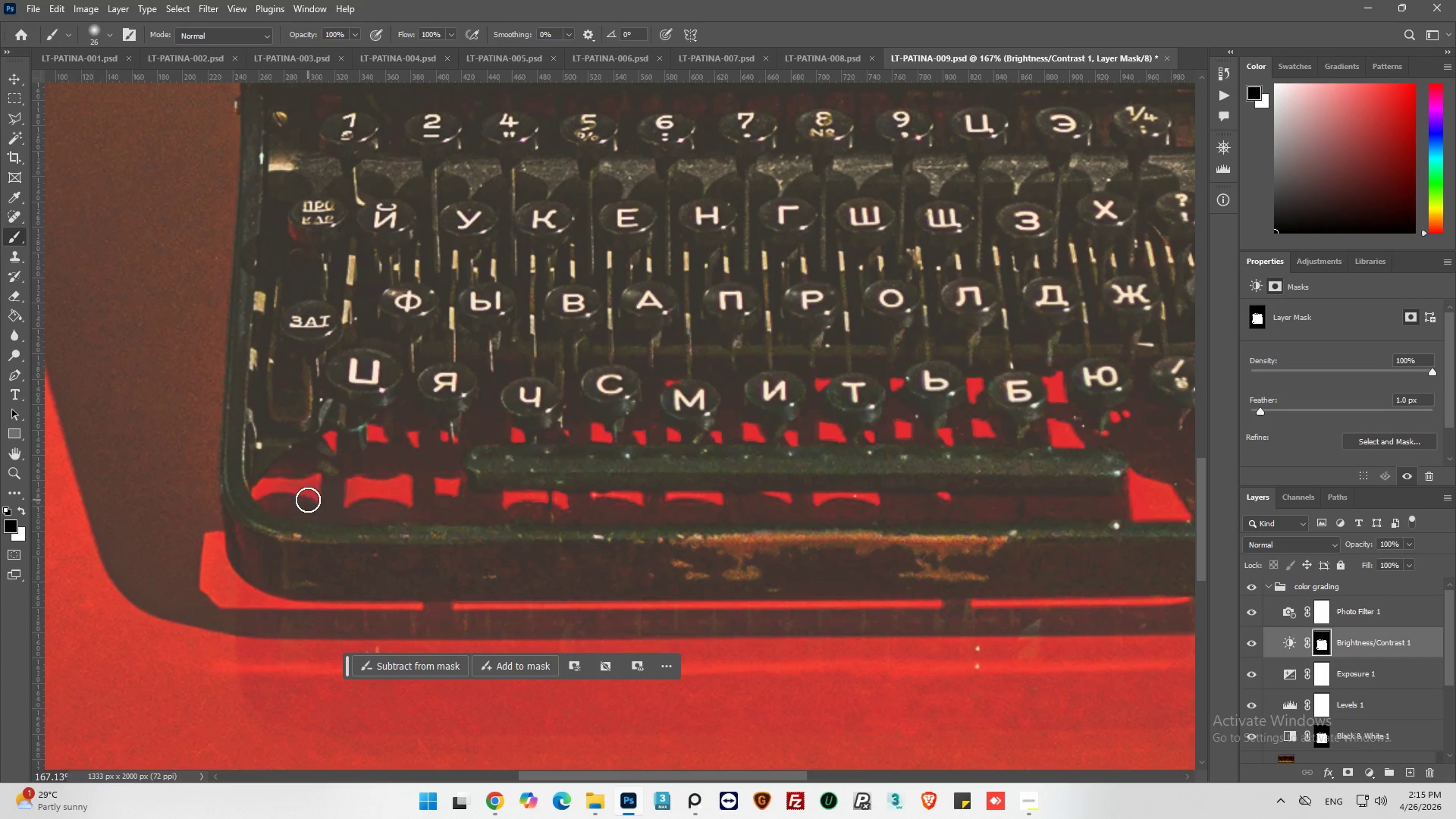 
left_click_drag(start_coordinate=[308, 500], to_coordinate=[416, 492])
 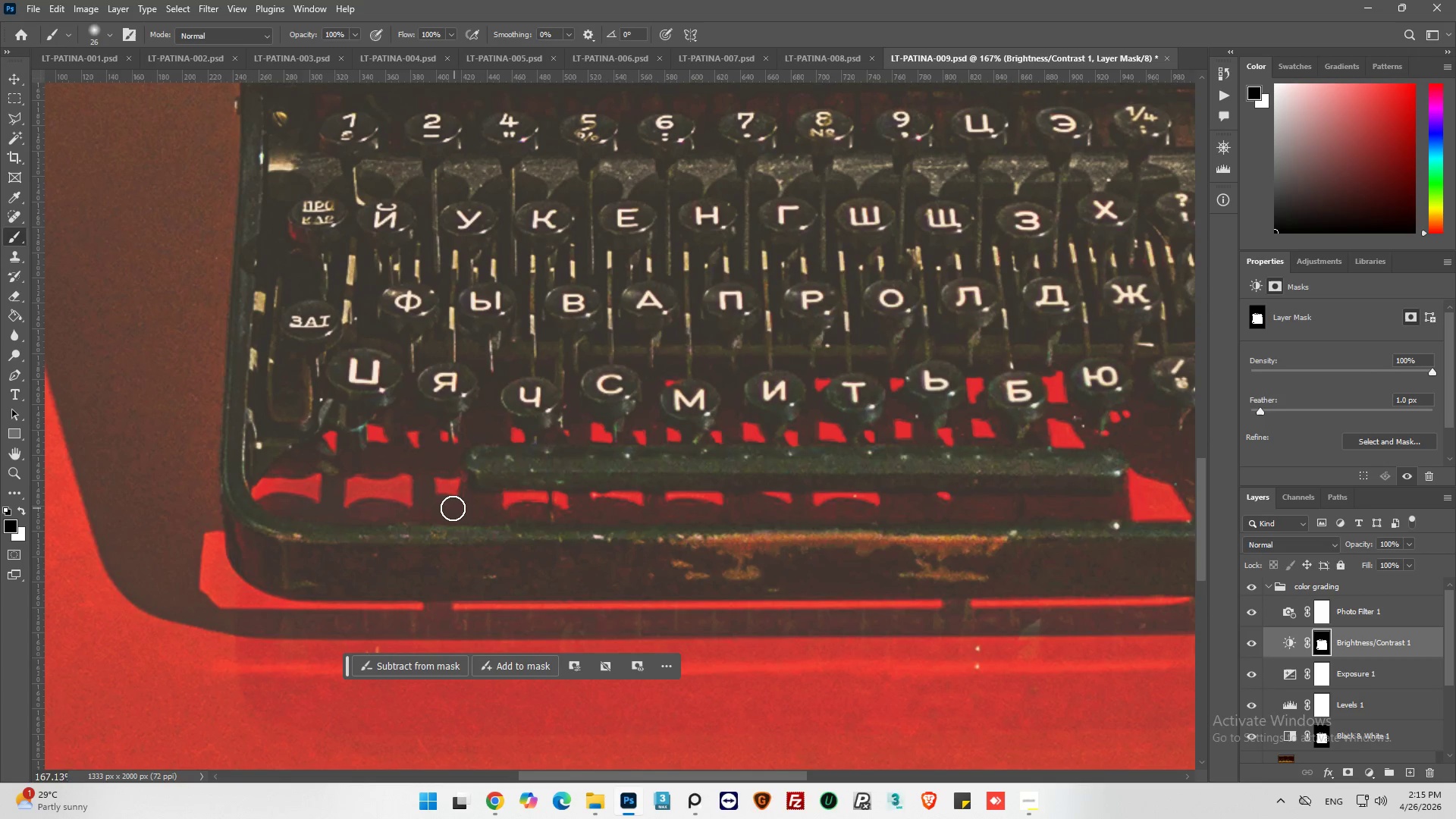 
left_click_drag(start_coordinate=[434, 500], to_coordinate=[400, 453])
 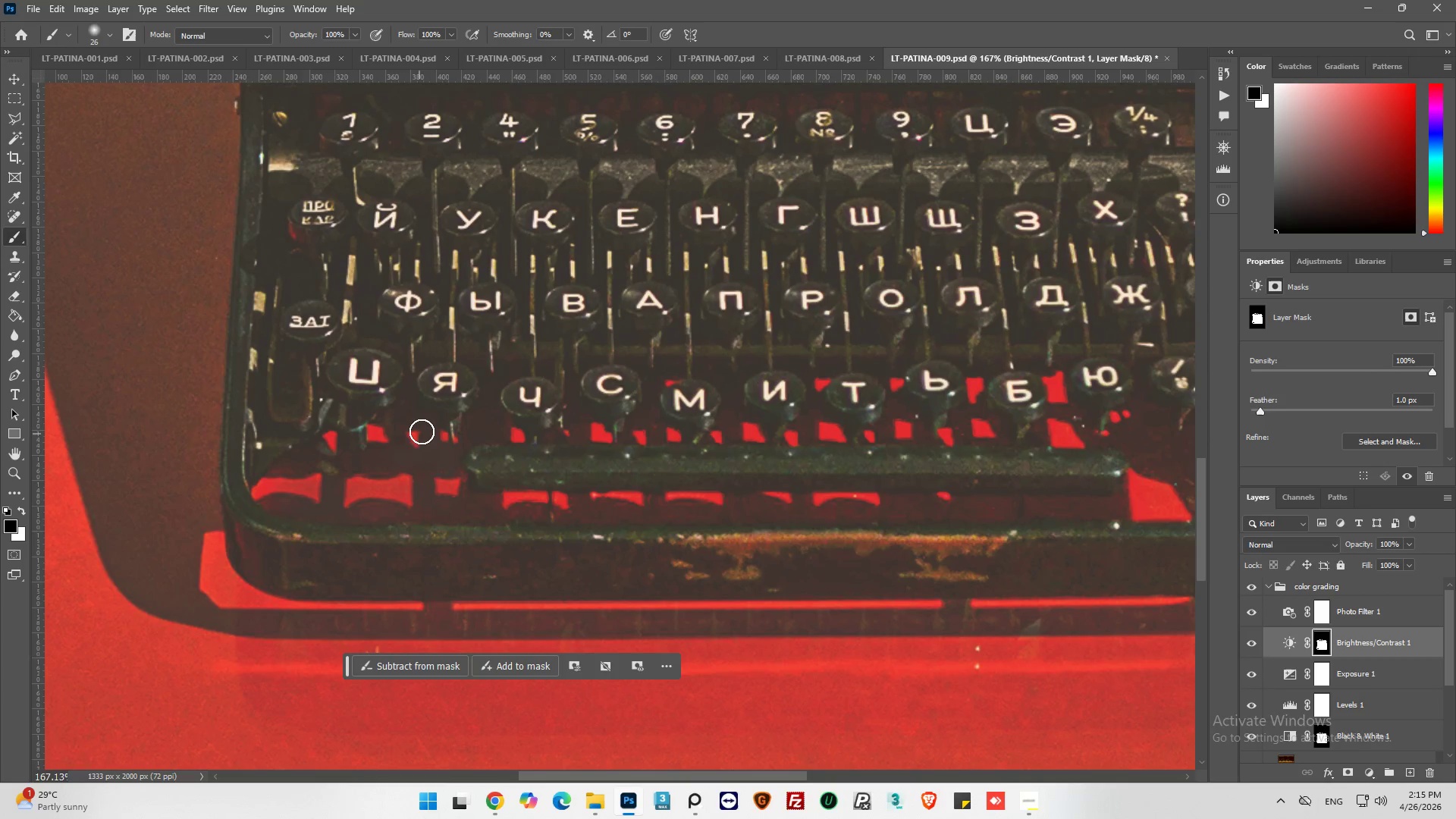 
left_click_drag(start_coordinate=[422, 431], to_coordinate=[356, 474])
 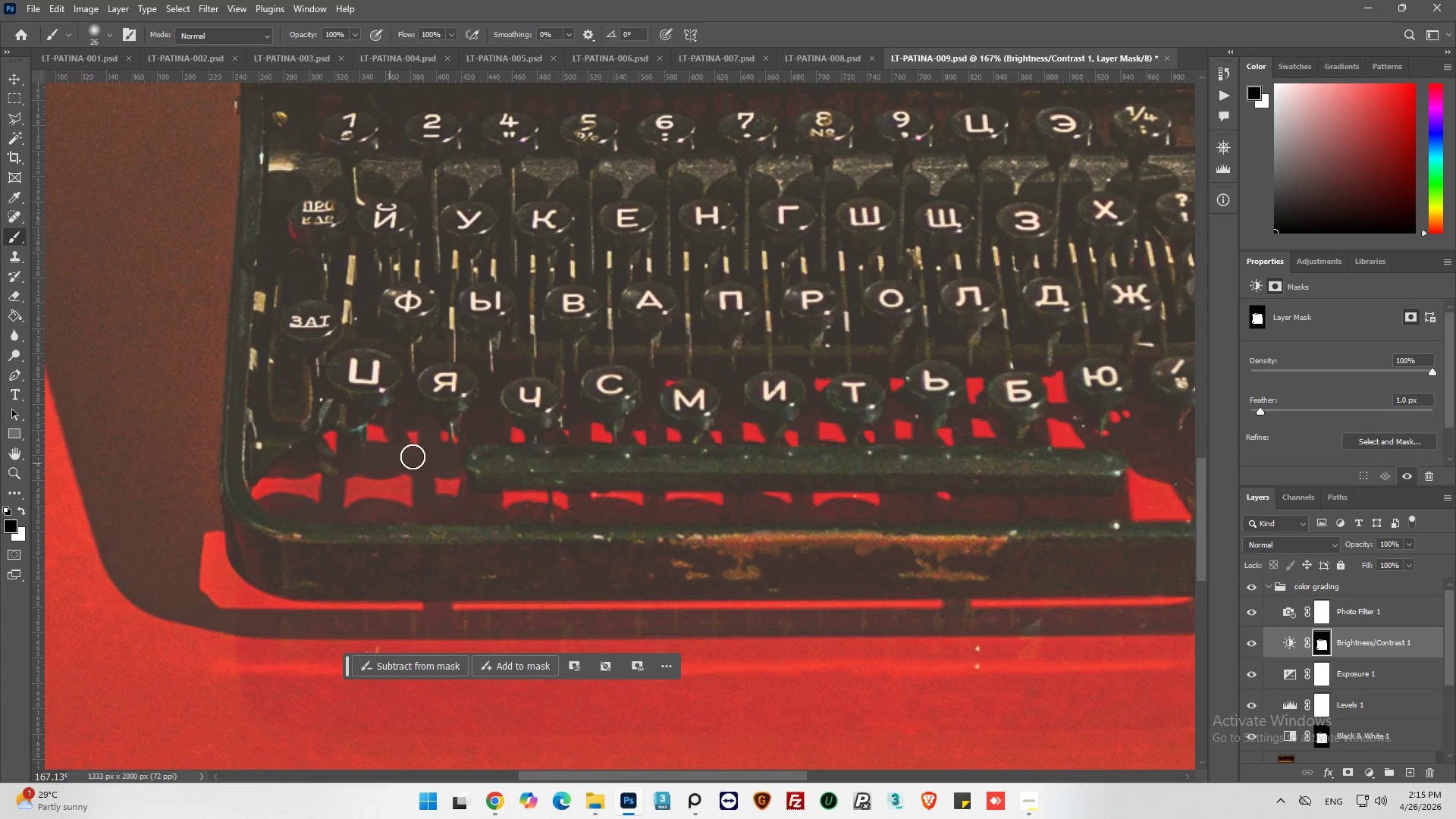 
left_click_drag(start_coordinate=[416, 455], to_coordinate=[397, 497])
 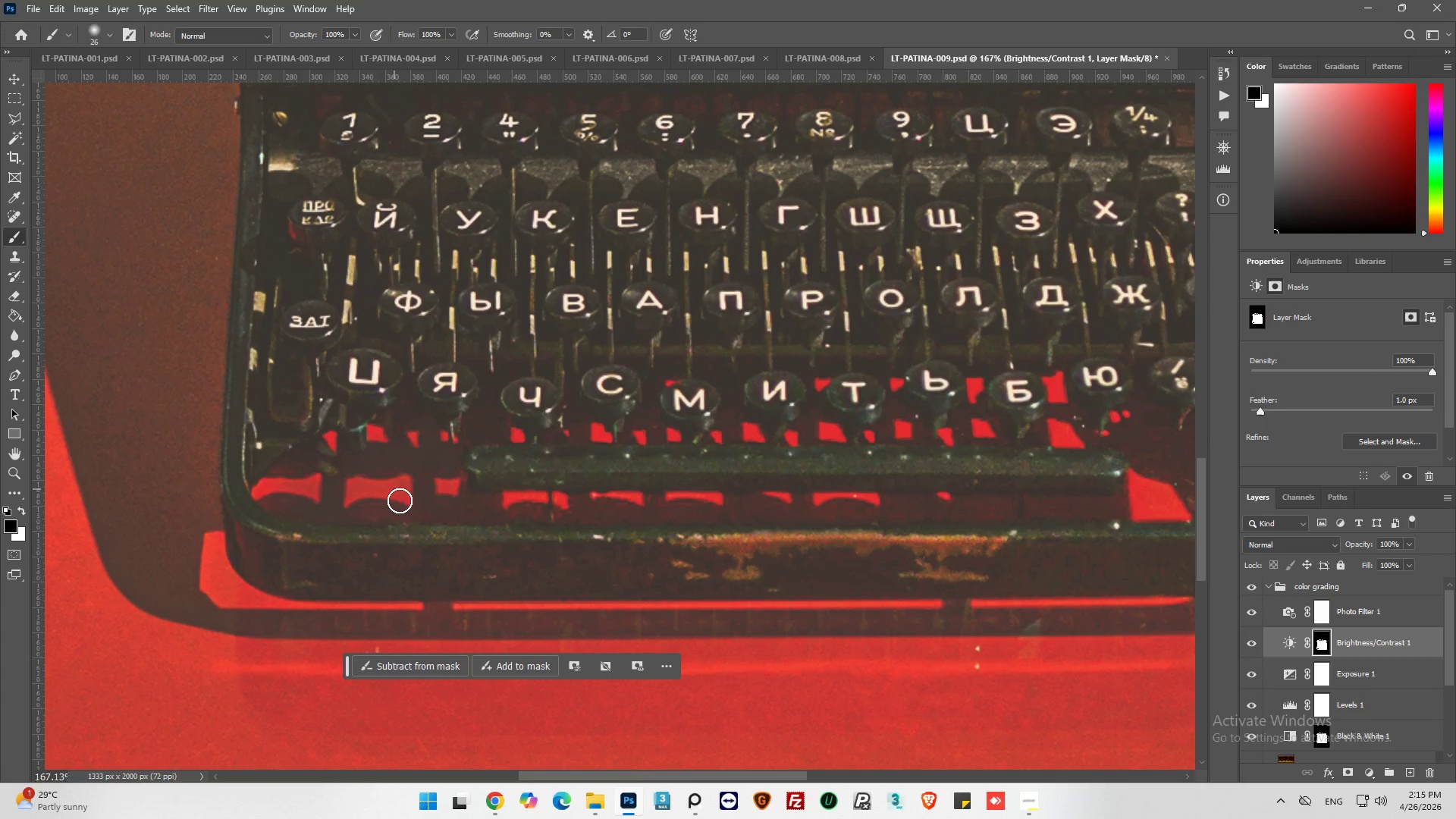 
left_click_drag(start_coordinate=[449, 510], to_coordinate=[576, 512])
 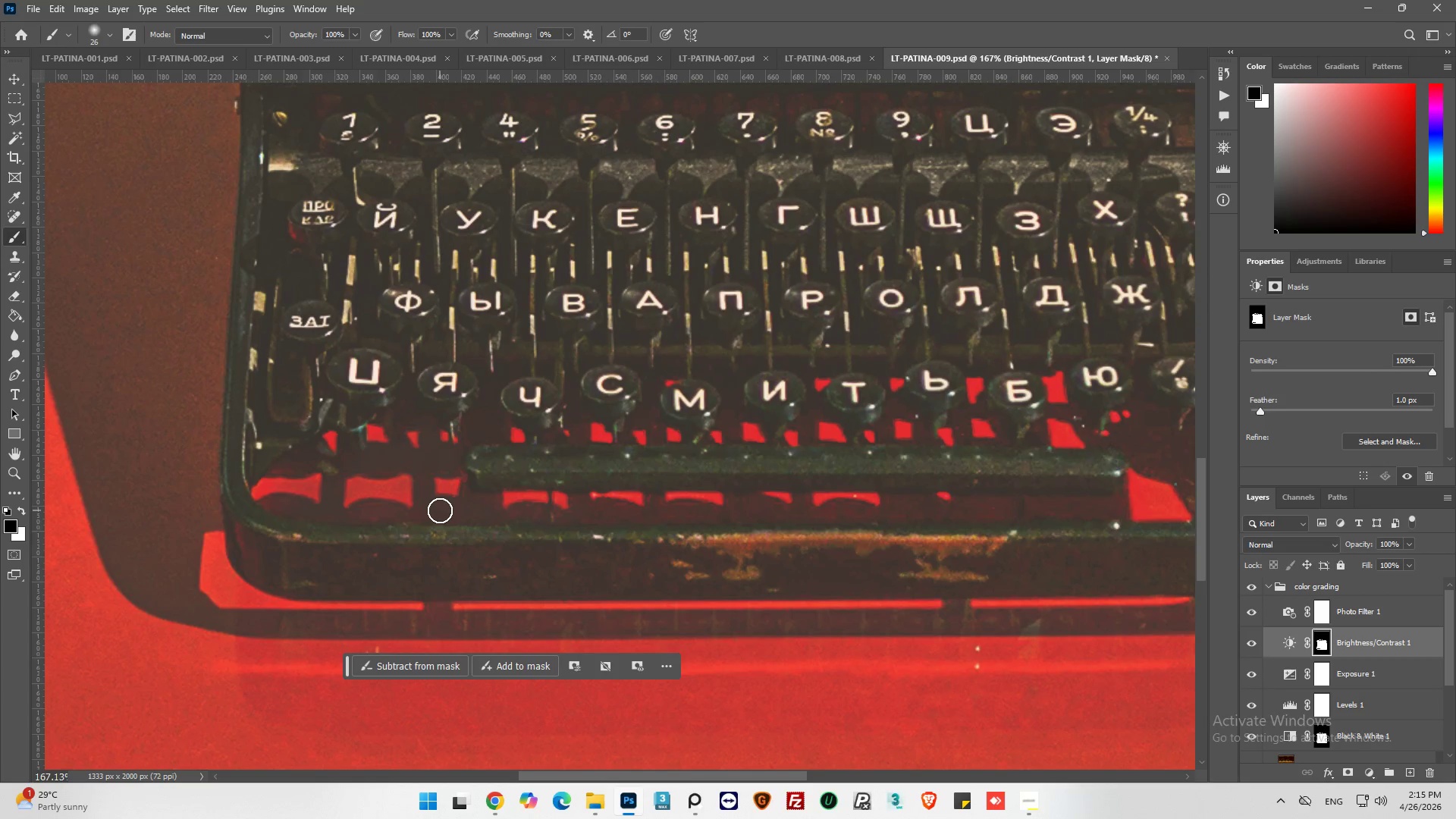 
left_click_drag(start_coordinate=[440, 510], to_coordinate=[632, 506])
 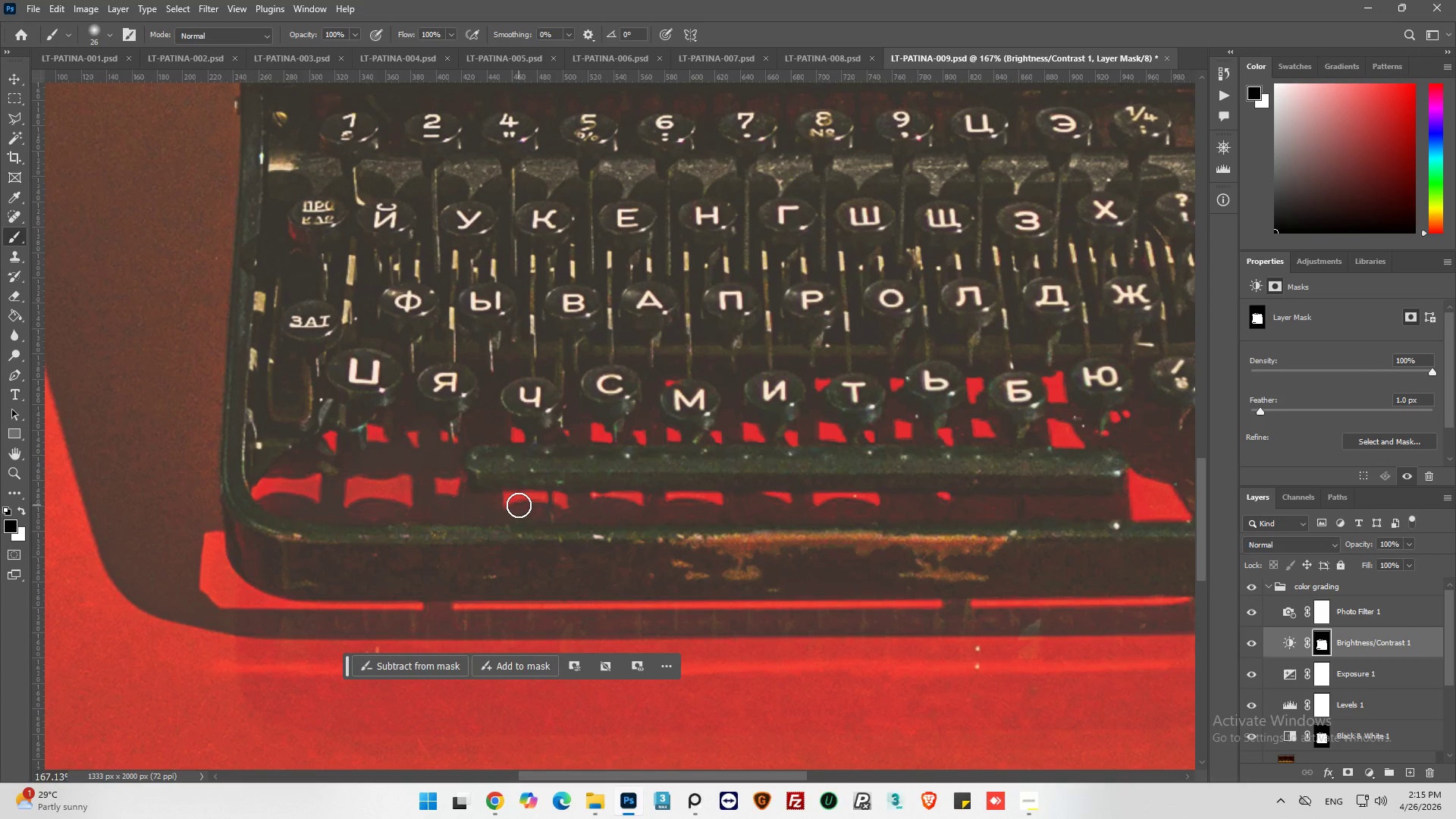 
left_click_drag(start_coordinate=[519, 505], to_coordinate=[833, 507])
 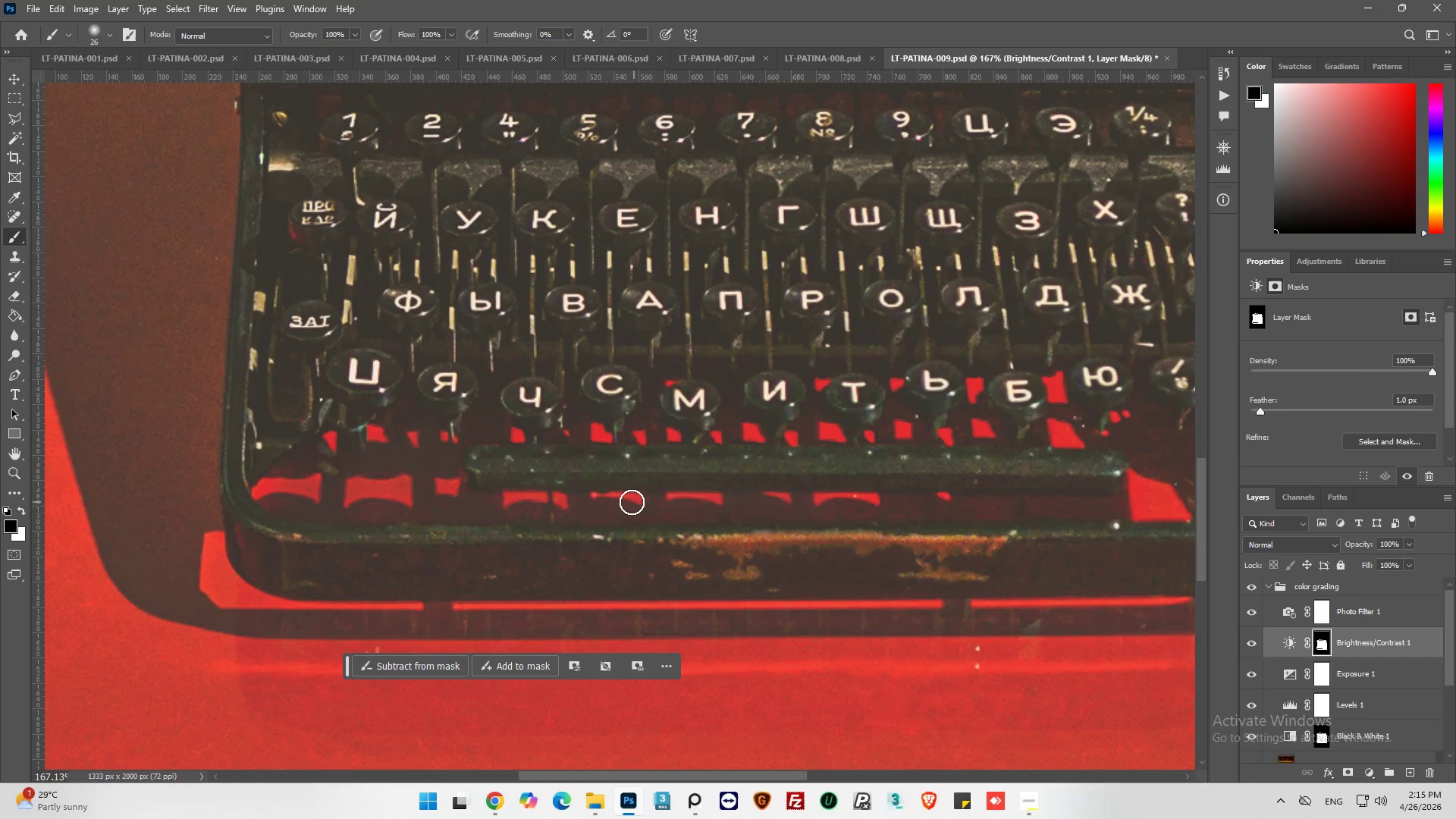 
left_click_drag(start_coordinate=[618, 507], to_coordinate=[944, 506])
 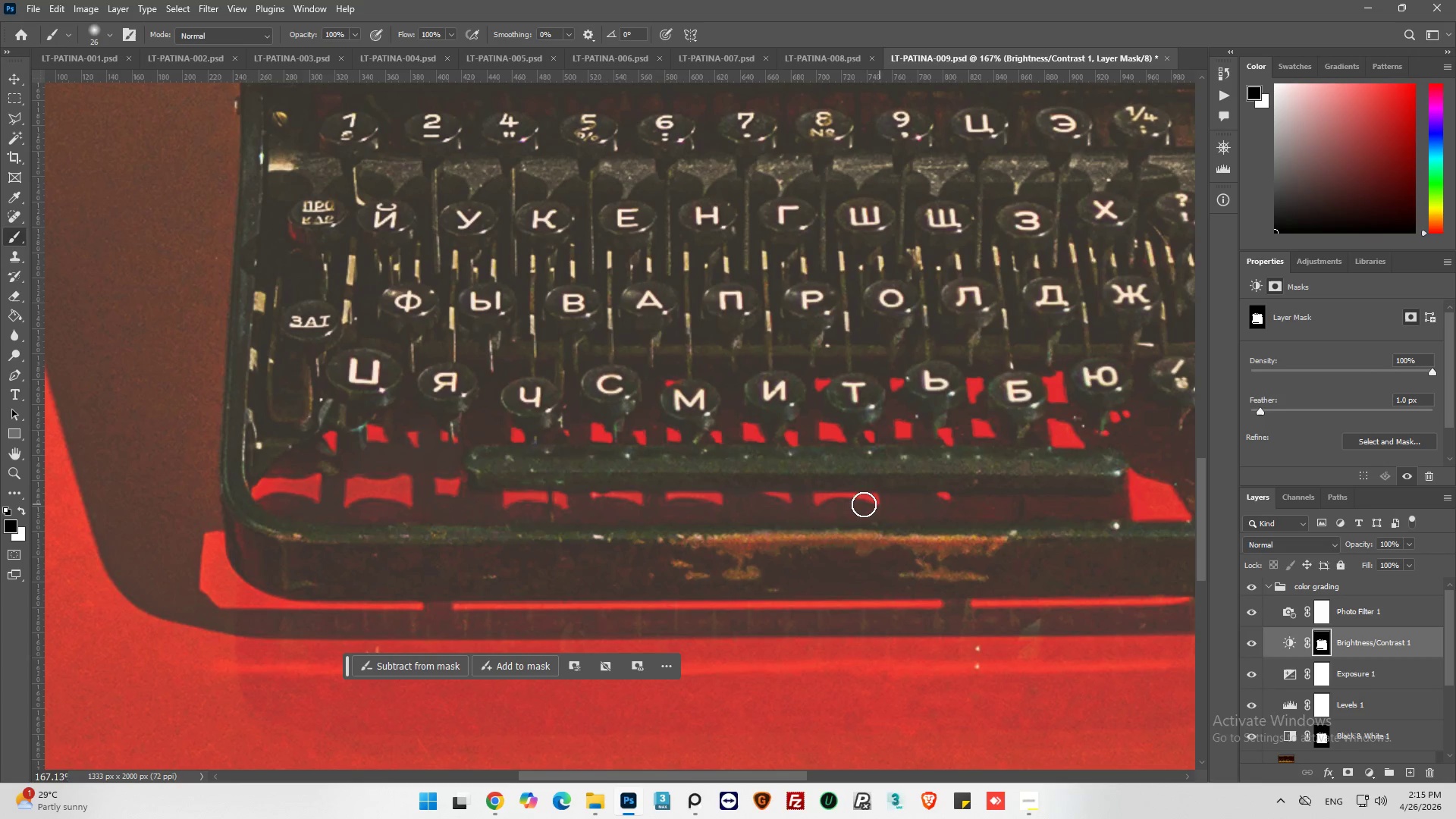 
left_click_drag(start_coordinate=[858, 504], to_coordinate=[1143, 503])
 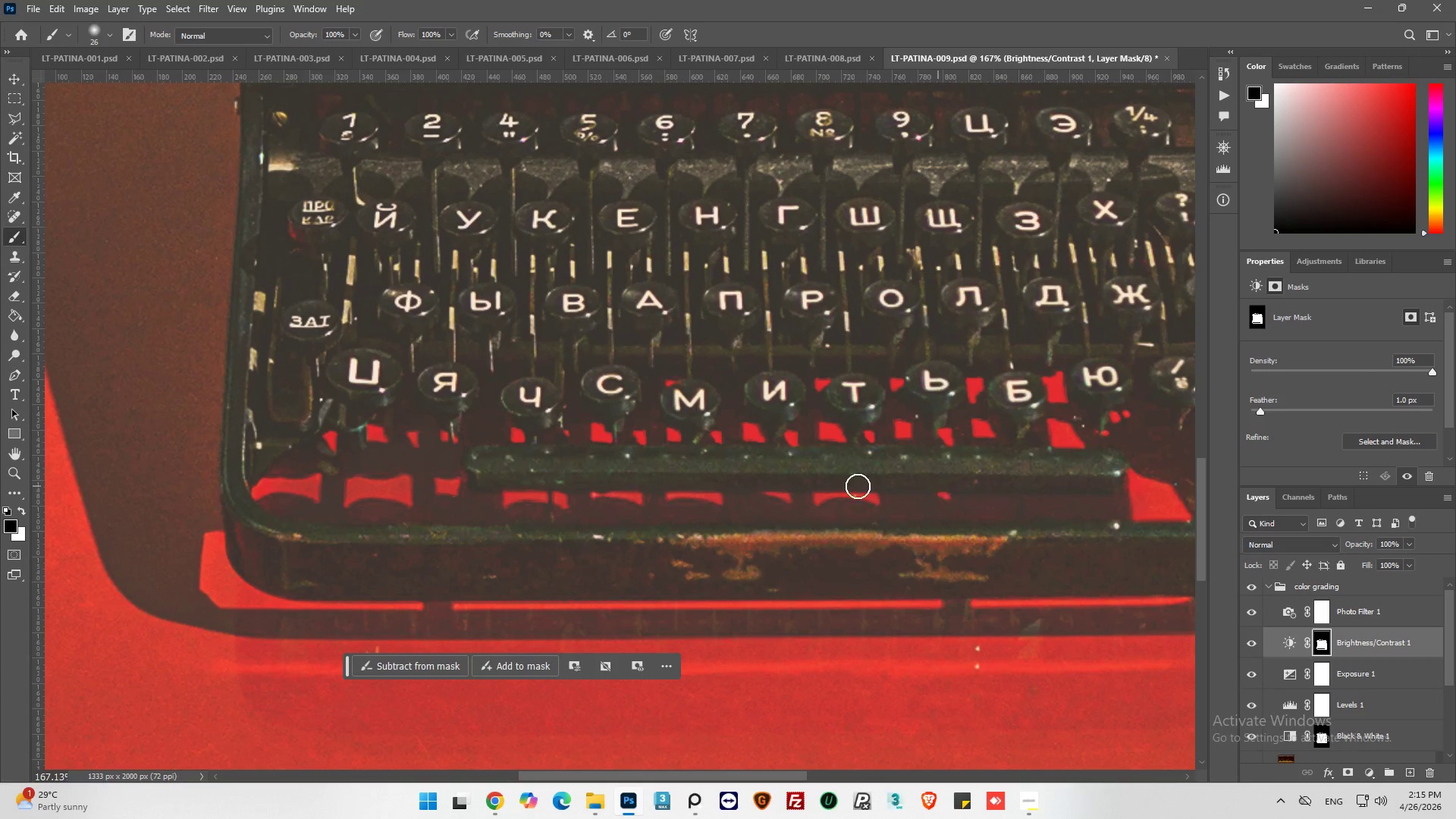 
hold_key(key=AltLeft, duration=0.36)
scroll: coordinate [570, 475], scroll_direction: down, amount: 6.0
 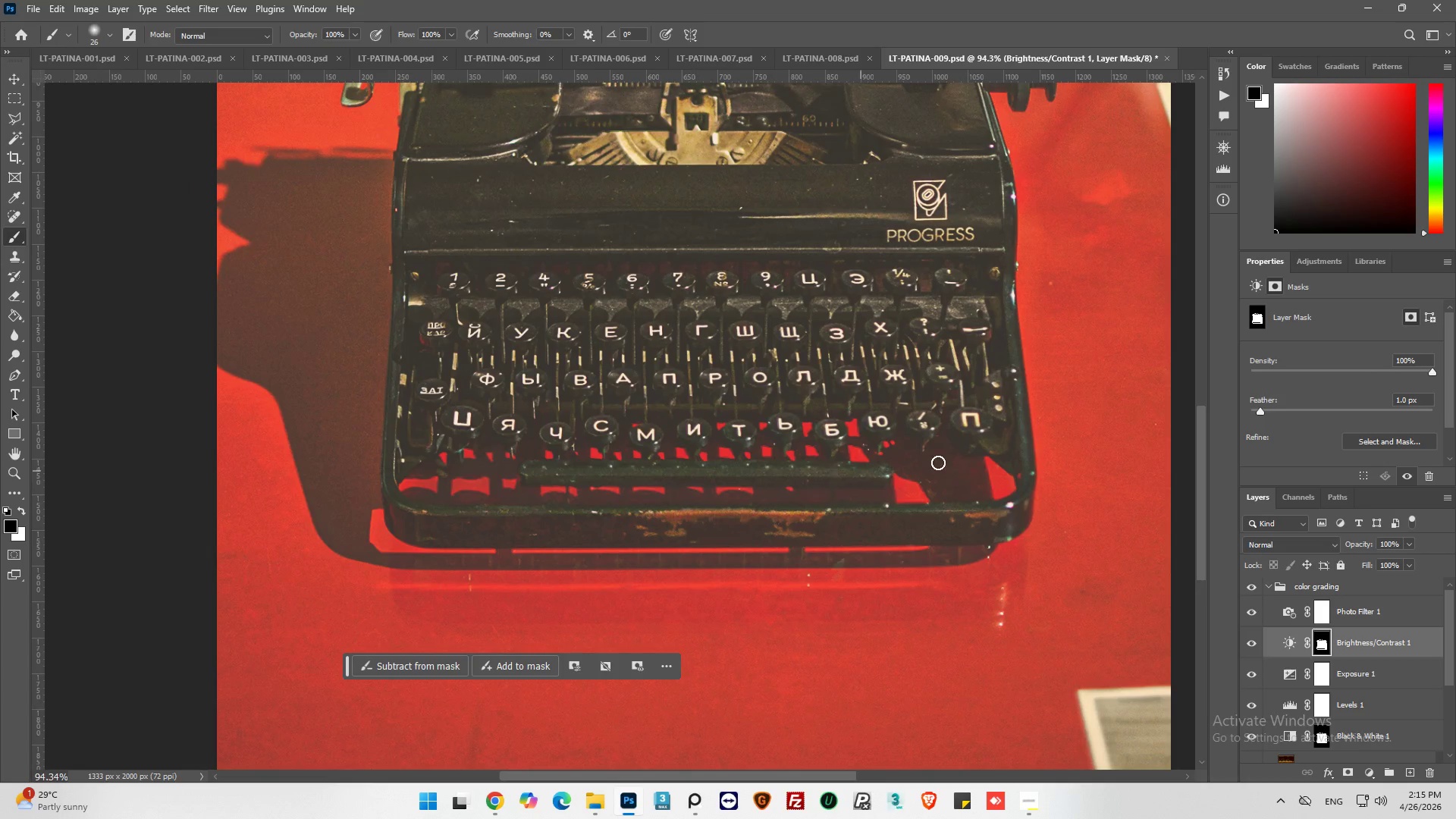 
key(Alt+AltLeft)
 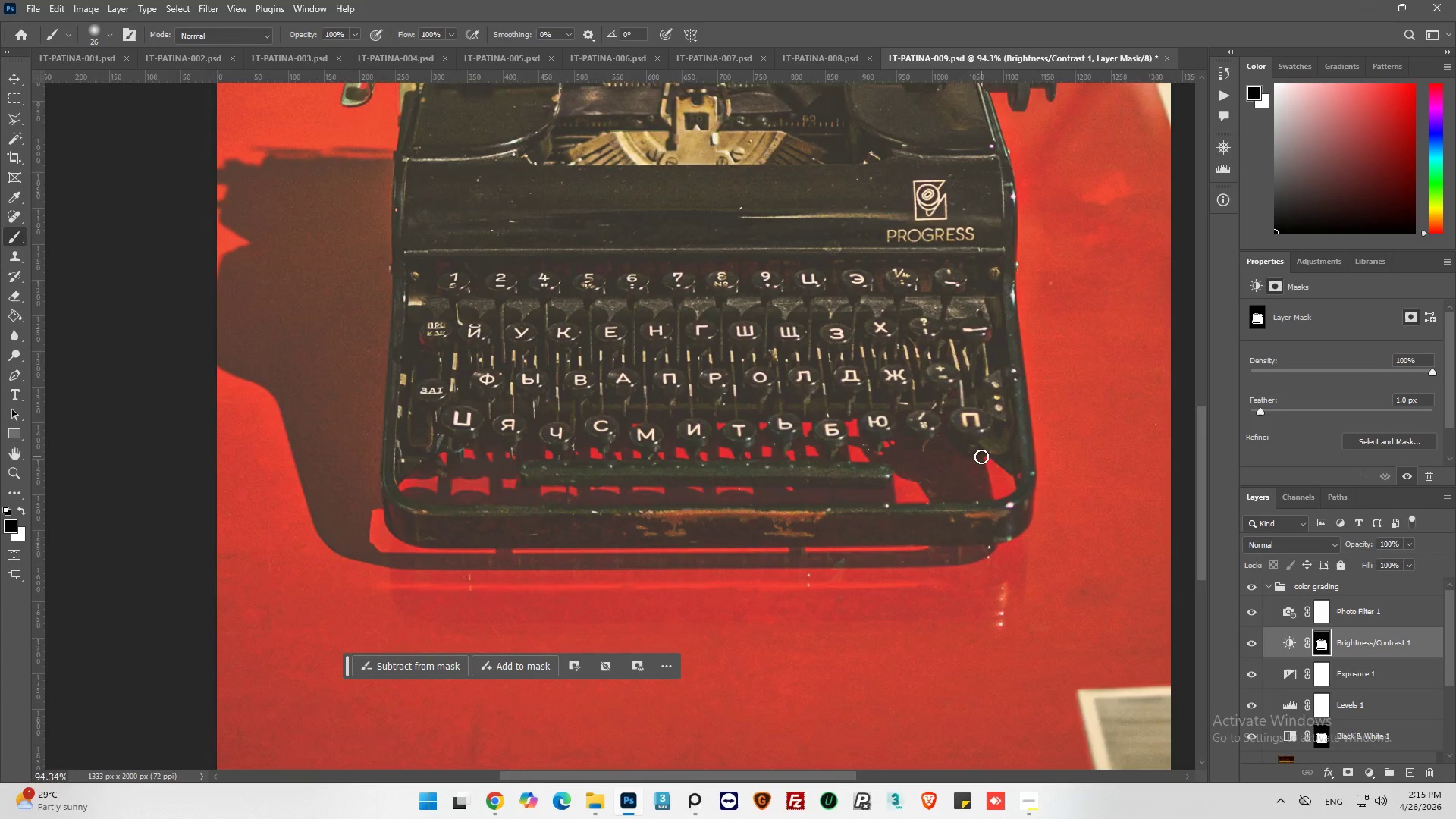 
scroll: coordinate [982, 467], scroll_direction: up, amount: 5.0
 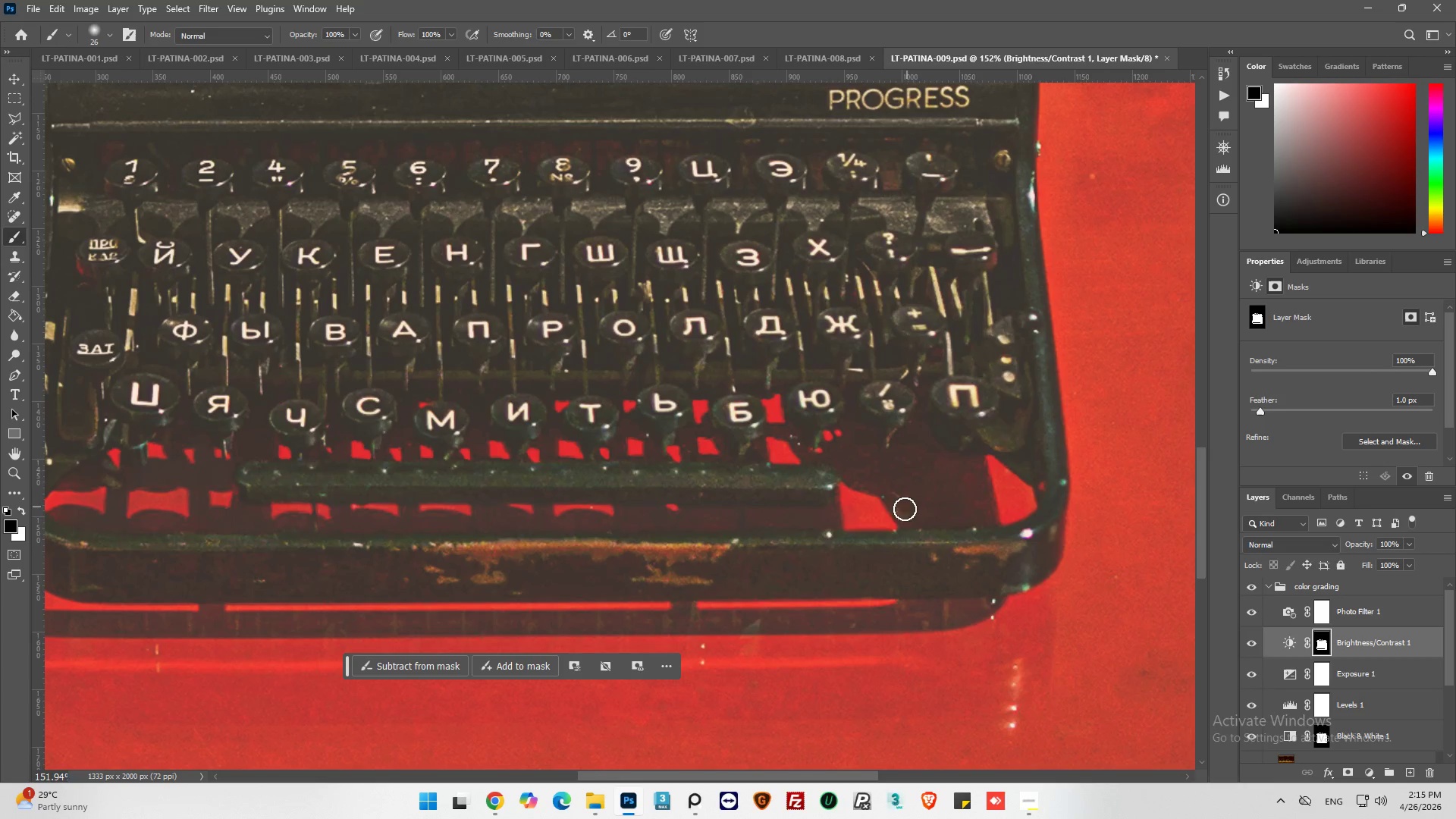 
left_click_drag(start_coordinate=[891, 514], to_coordinate=[777, 440])
 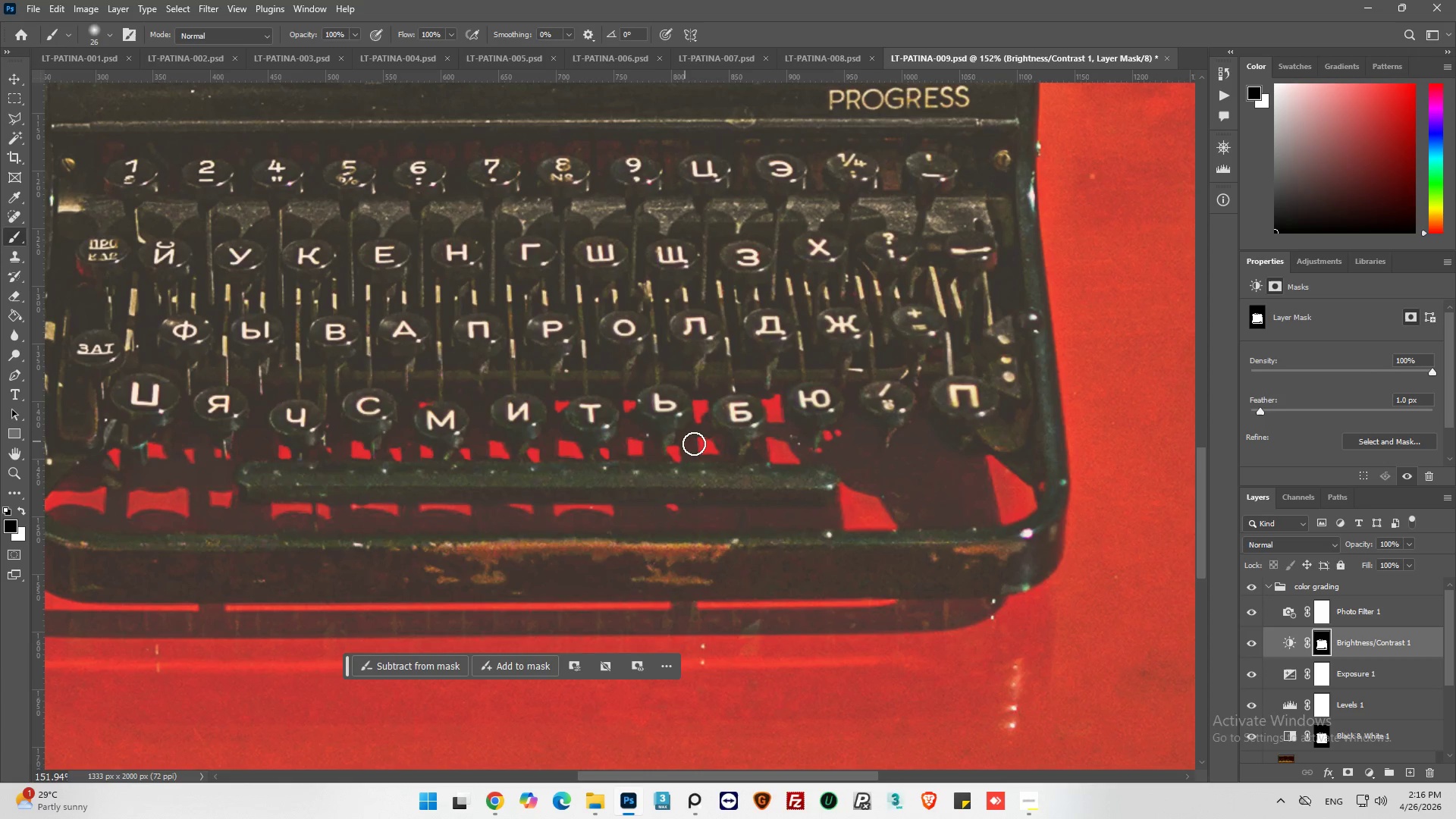 
left_click_drag(start_coordinate=[696, 444], to_coordinate=[705, 447])
 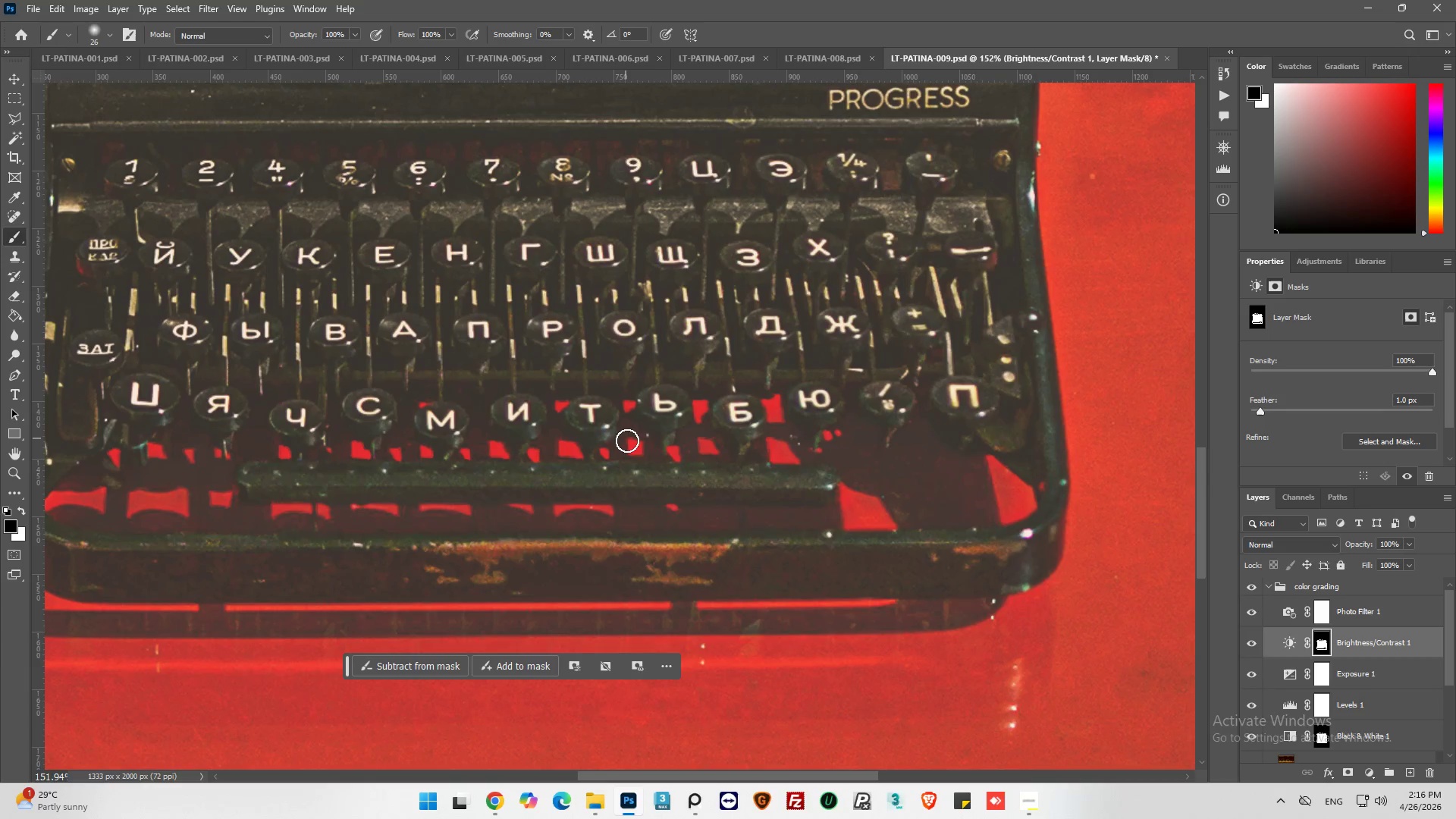 
left_click_drag(start_coordinate=[628, 441], to_coordinate=[631, 425])
 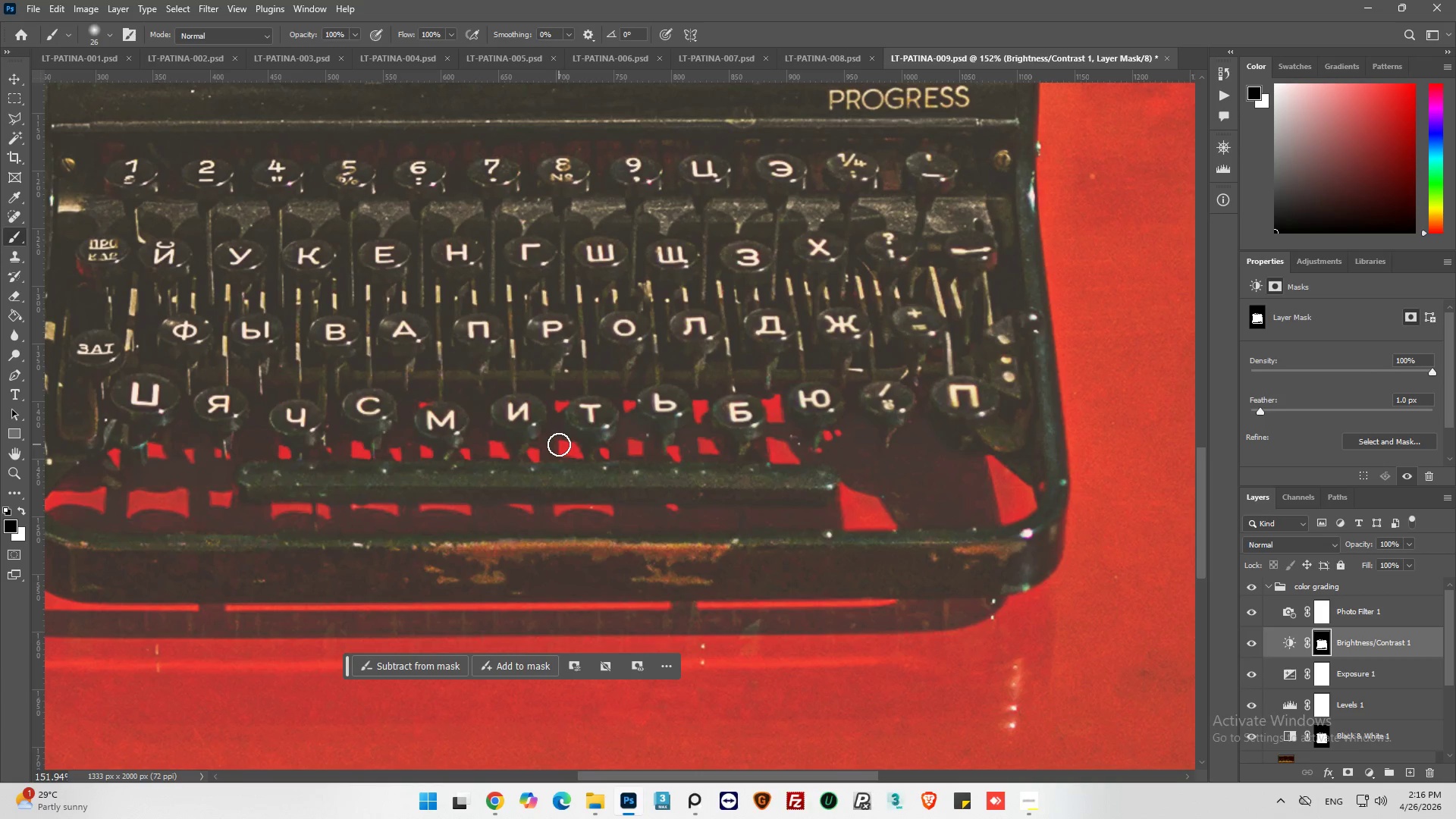 
left_click_drag(start_coordinate=[559, 444], to_coordinate=[559, 448])
 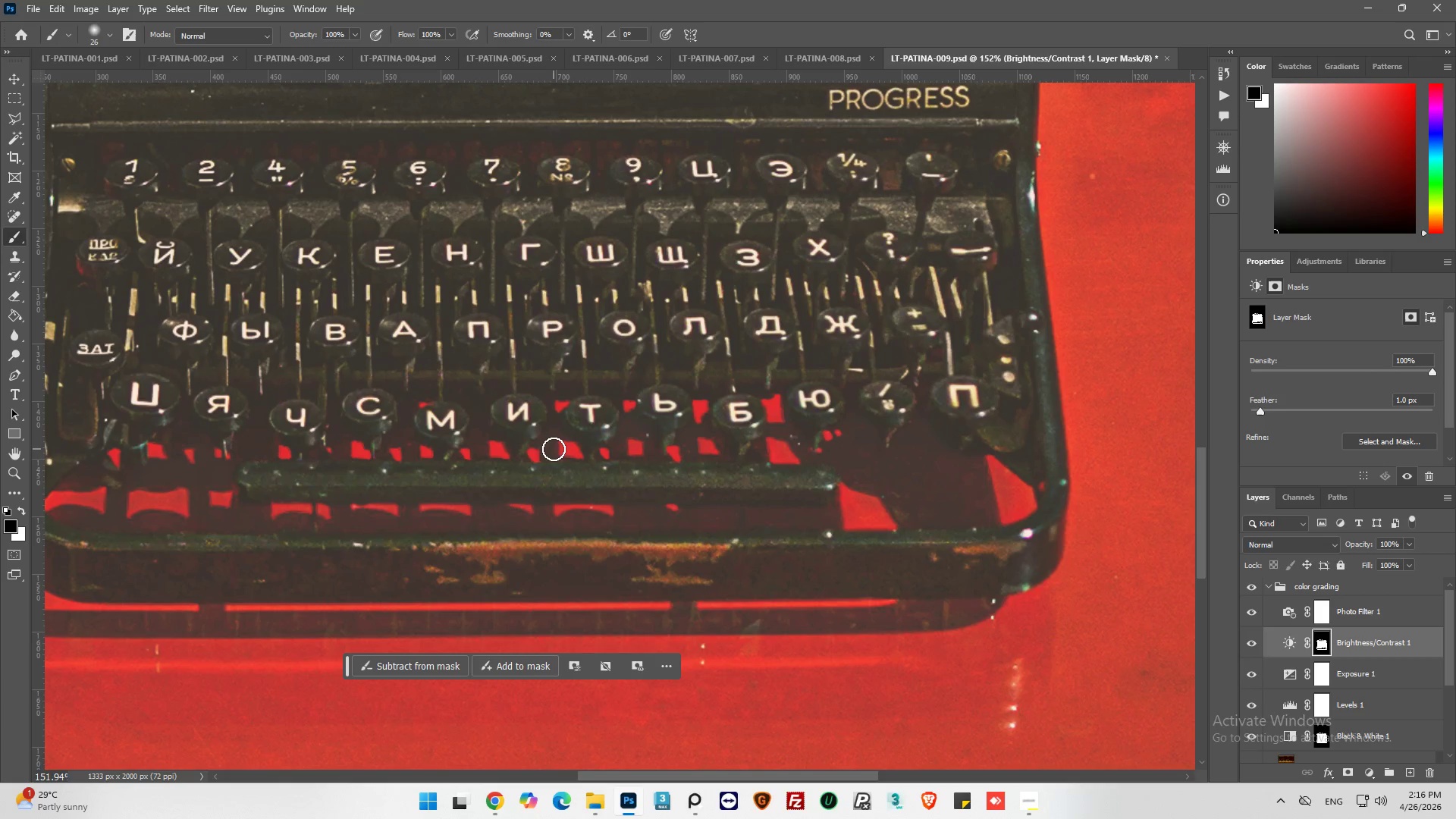 
left_click_drag(start_coordinate=[554, 449], to_coordinate=[549, 451])
 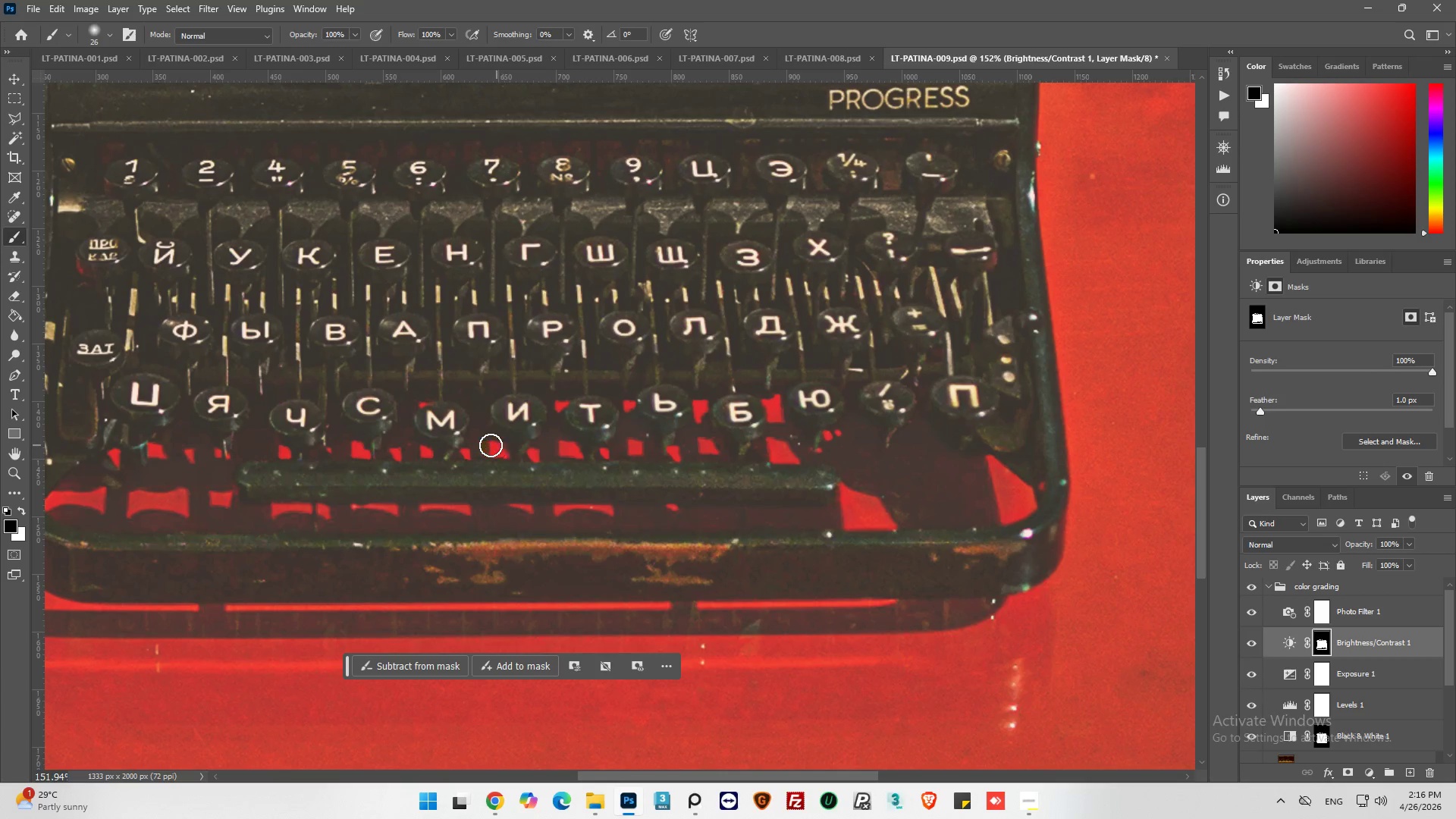 
left_click_drag(start_coordinate=[484, 445], to_coordinate=[479, 441])
 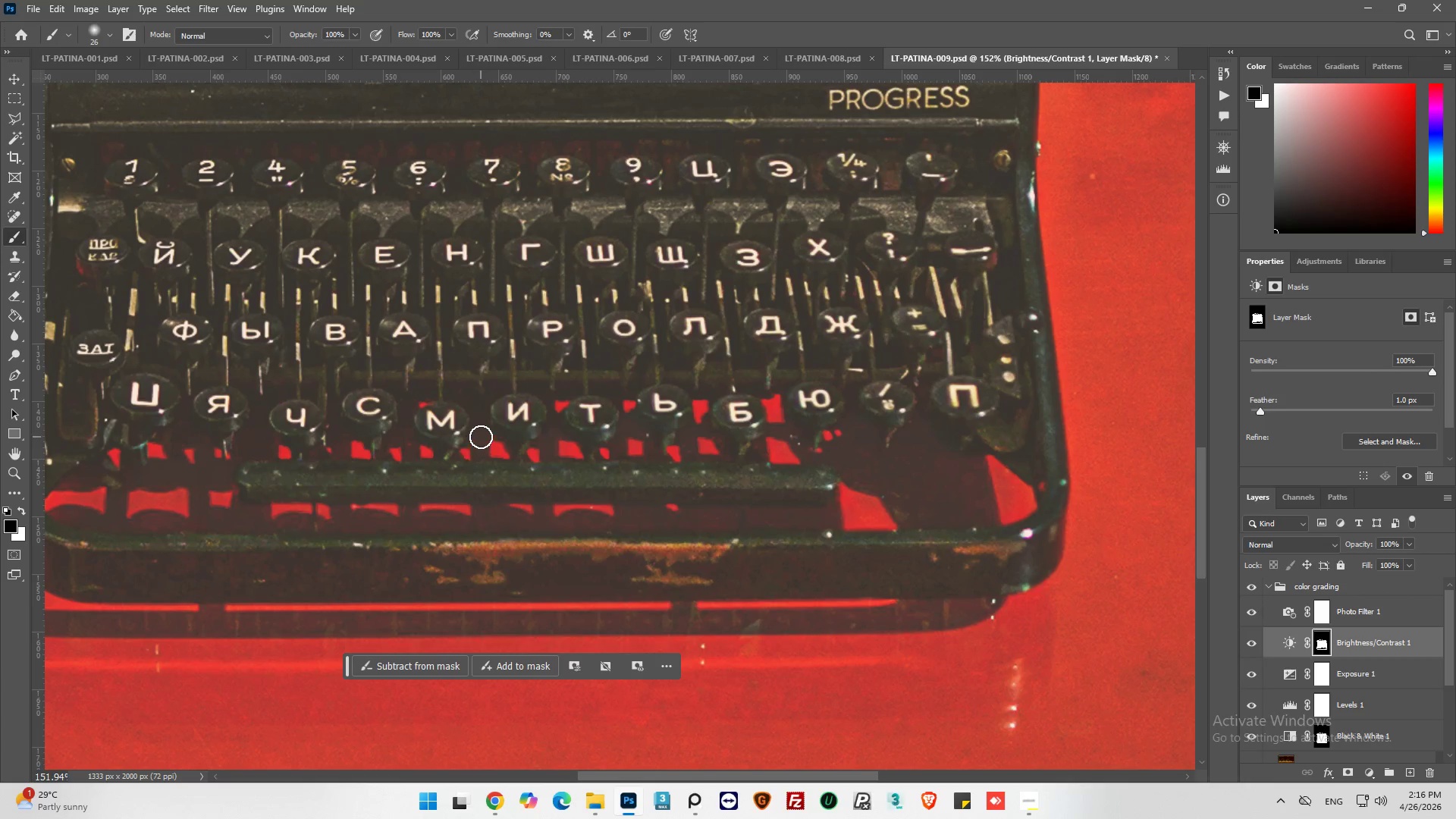 
left_click_drag(start_coordinate=[481, 437], to_coordinate=[492, 450])
 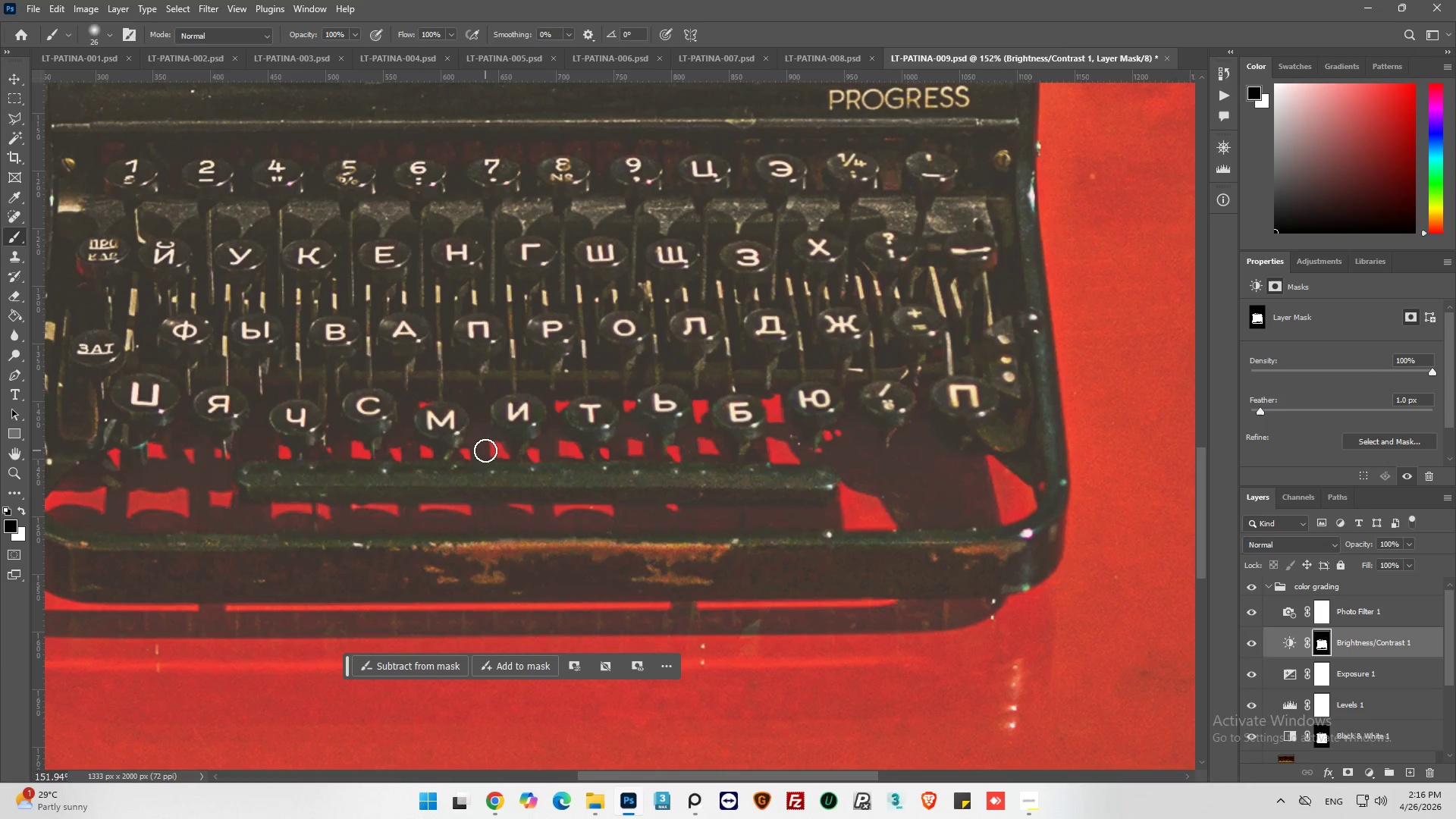 
hold_key(key=AltLeft, duration=0.31)
hold_key(key=AltLeft, duration=0.41)
scroll: coordinate [410, 444], scroll_direction: up, amount: 1.0
 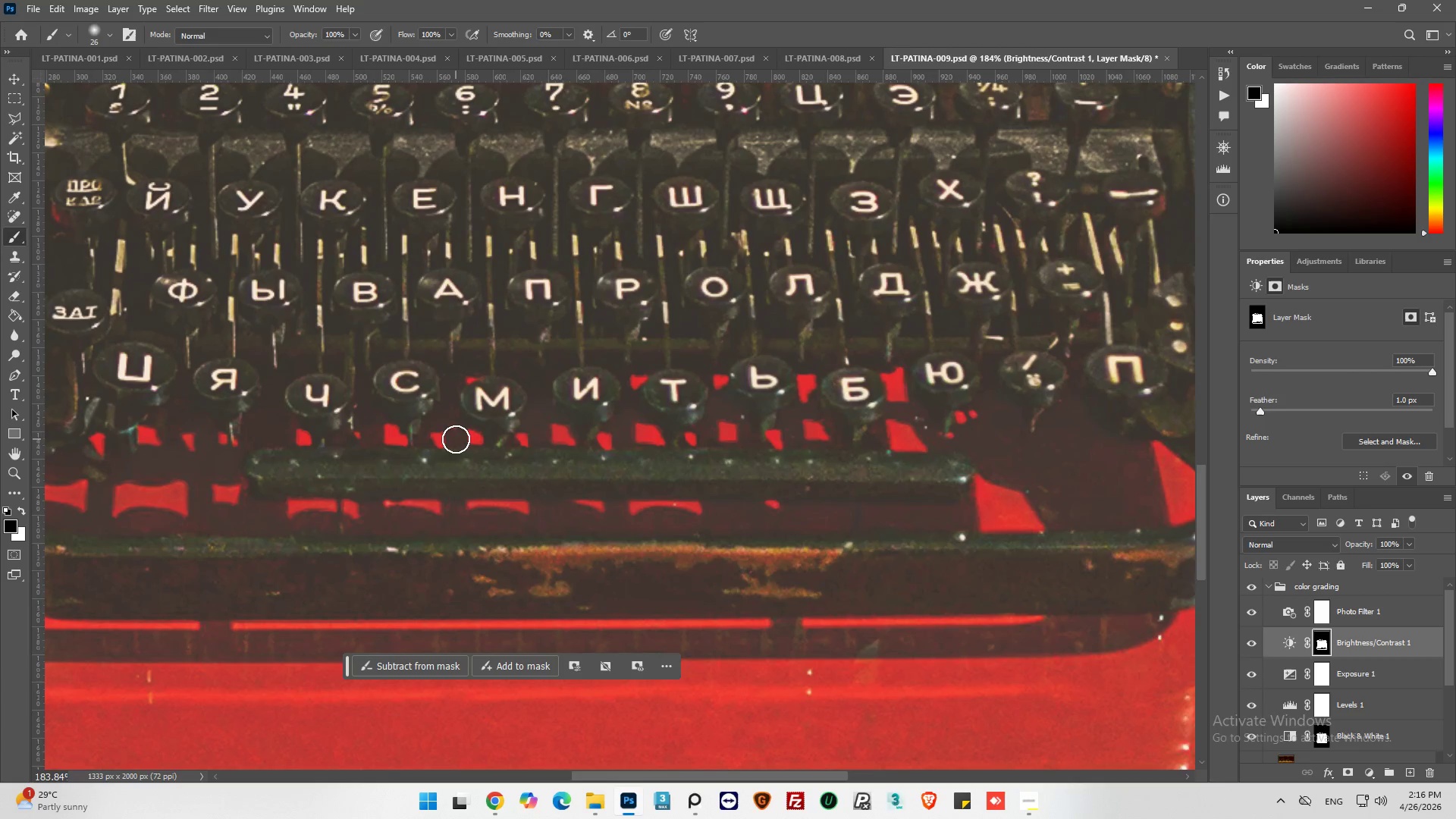 
left_click_drag(start_coordinate=[456, 438], to_coordinate=[472, 438])
 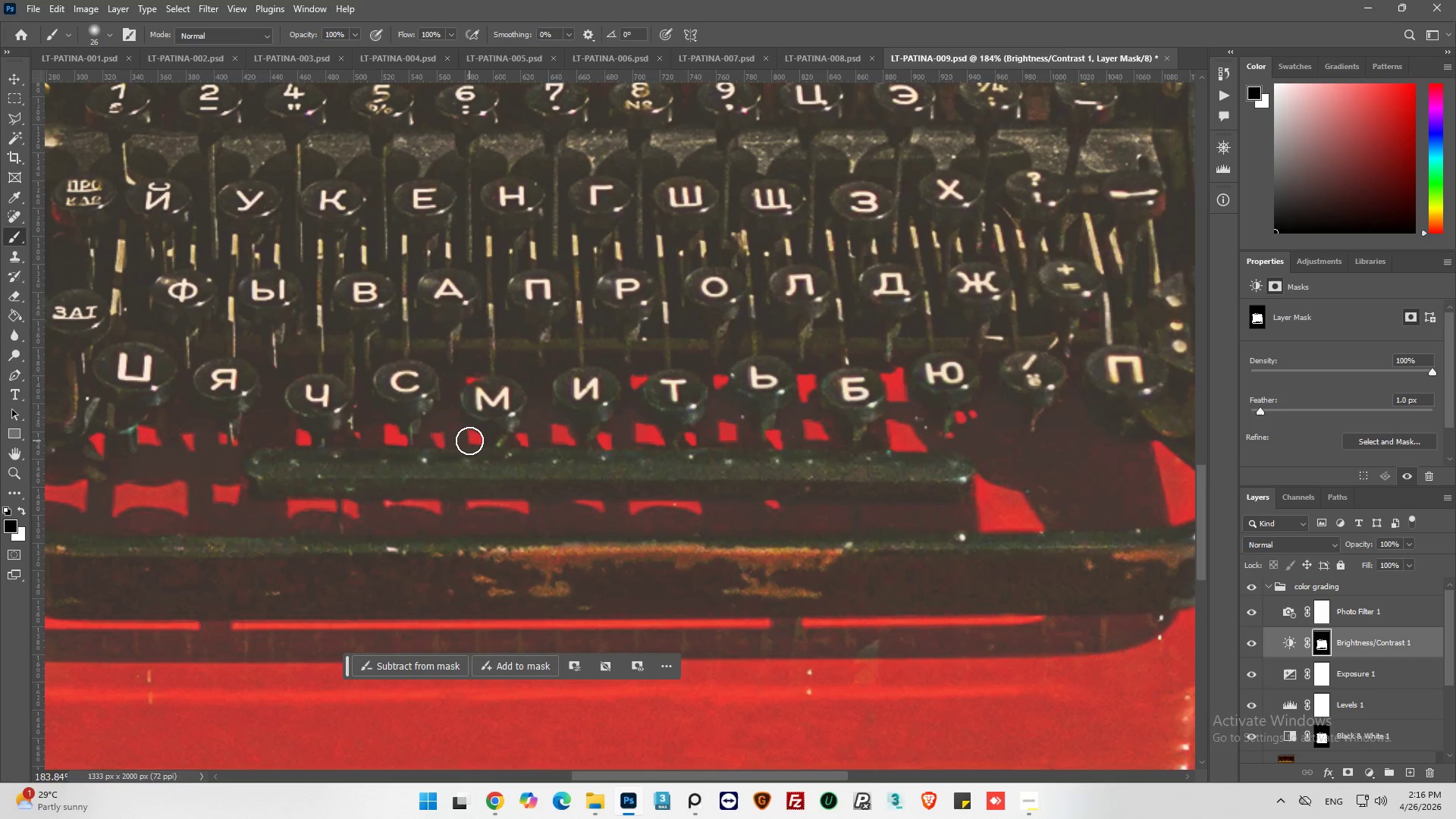 
key(Alt+AltLeft)
 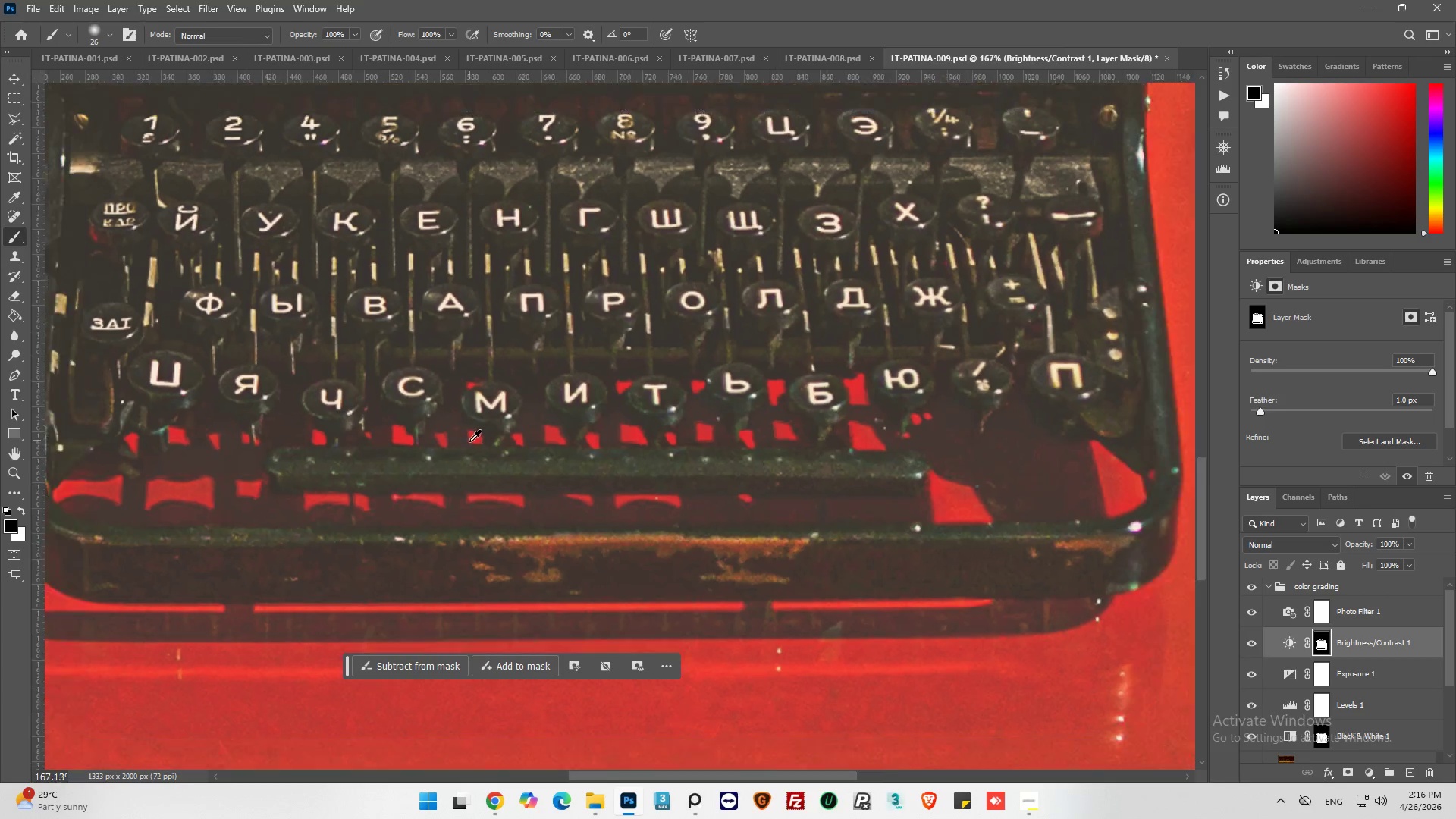 
scroll: coordinate [469, 441], scroll_direction: down, amount: 4.0
 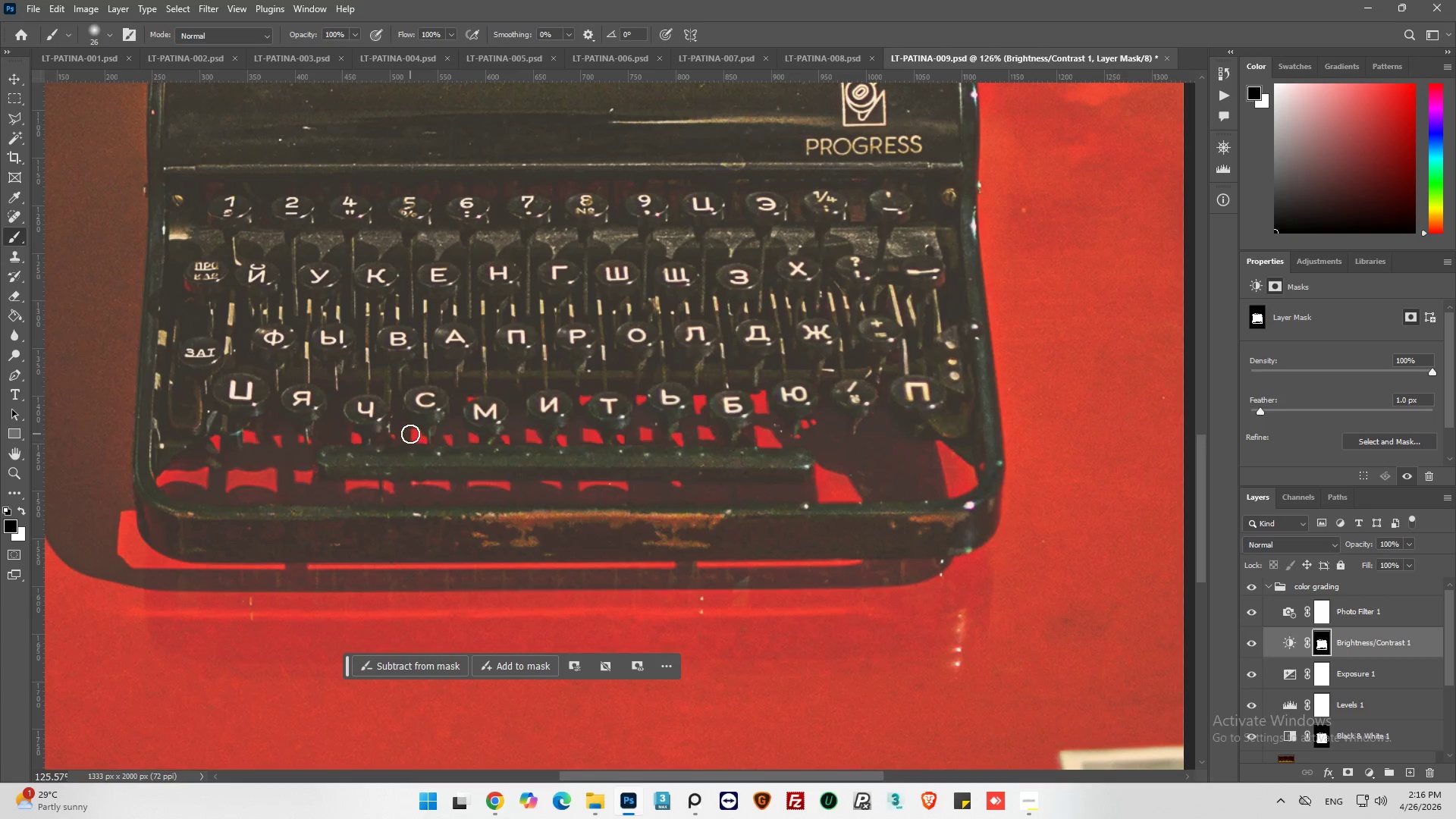 
left_click_drag(start_coordinate=[410, 433], to_coordinate=[400, 426])
 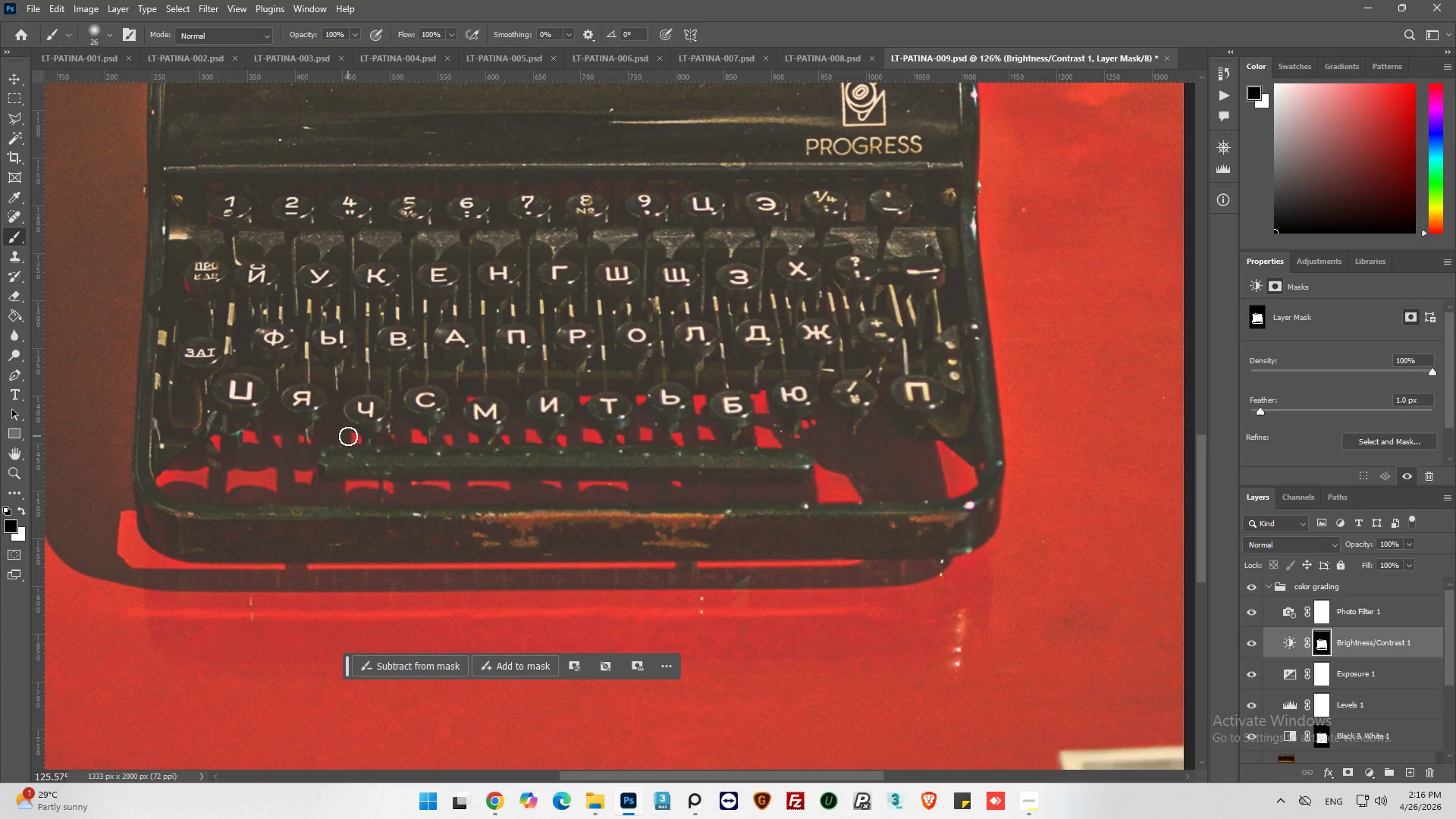 
left_click_drag(start_coordinate=[348, 436], to_coordinate=[336, 406])
 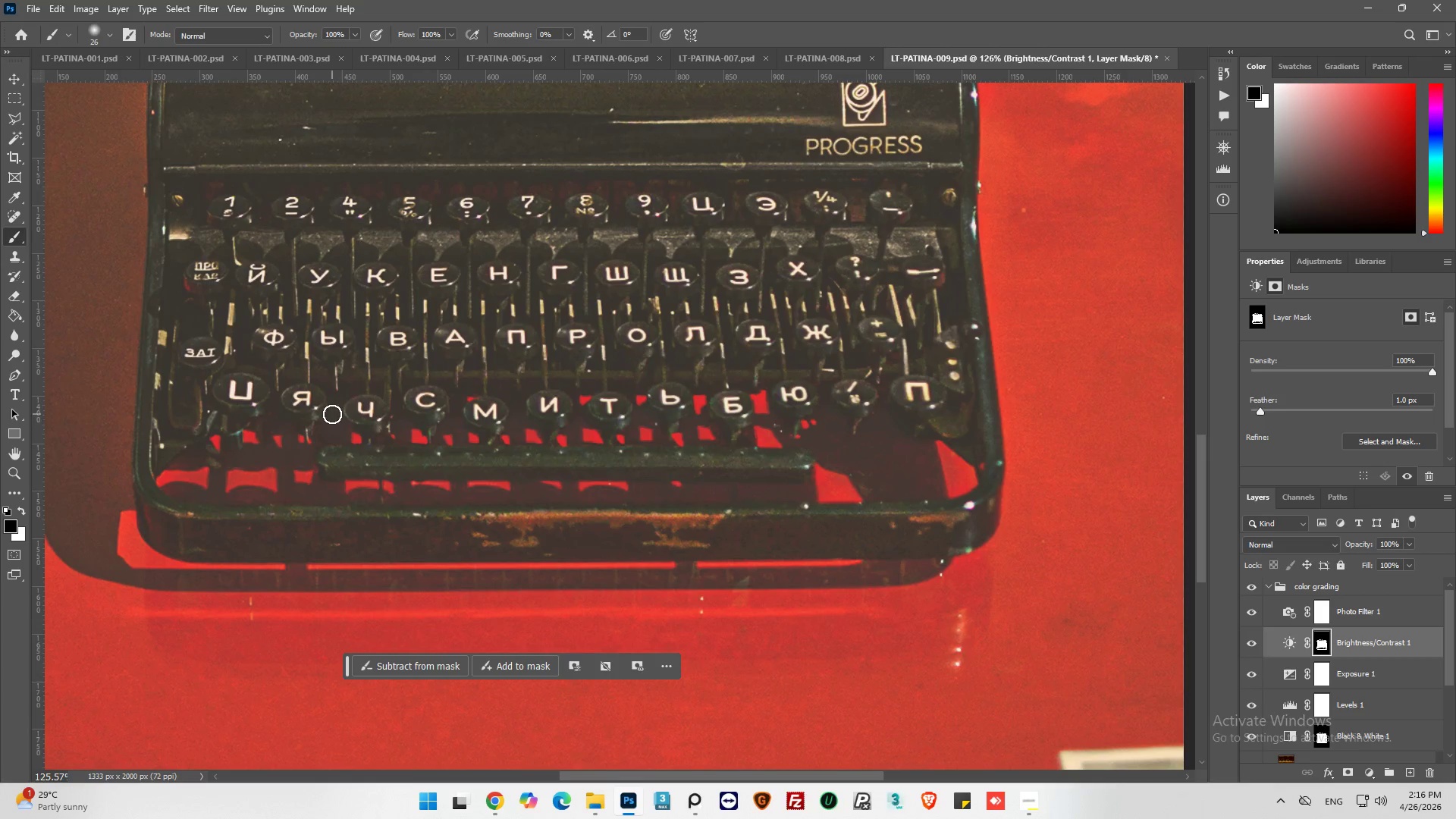 
left_click_drag(start_coordinate=[332, 416], to_coordinate=[314, 436])
 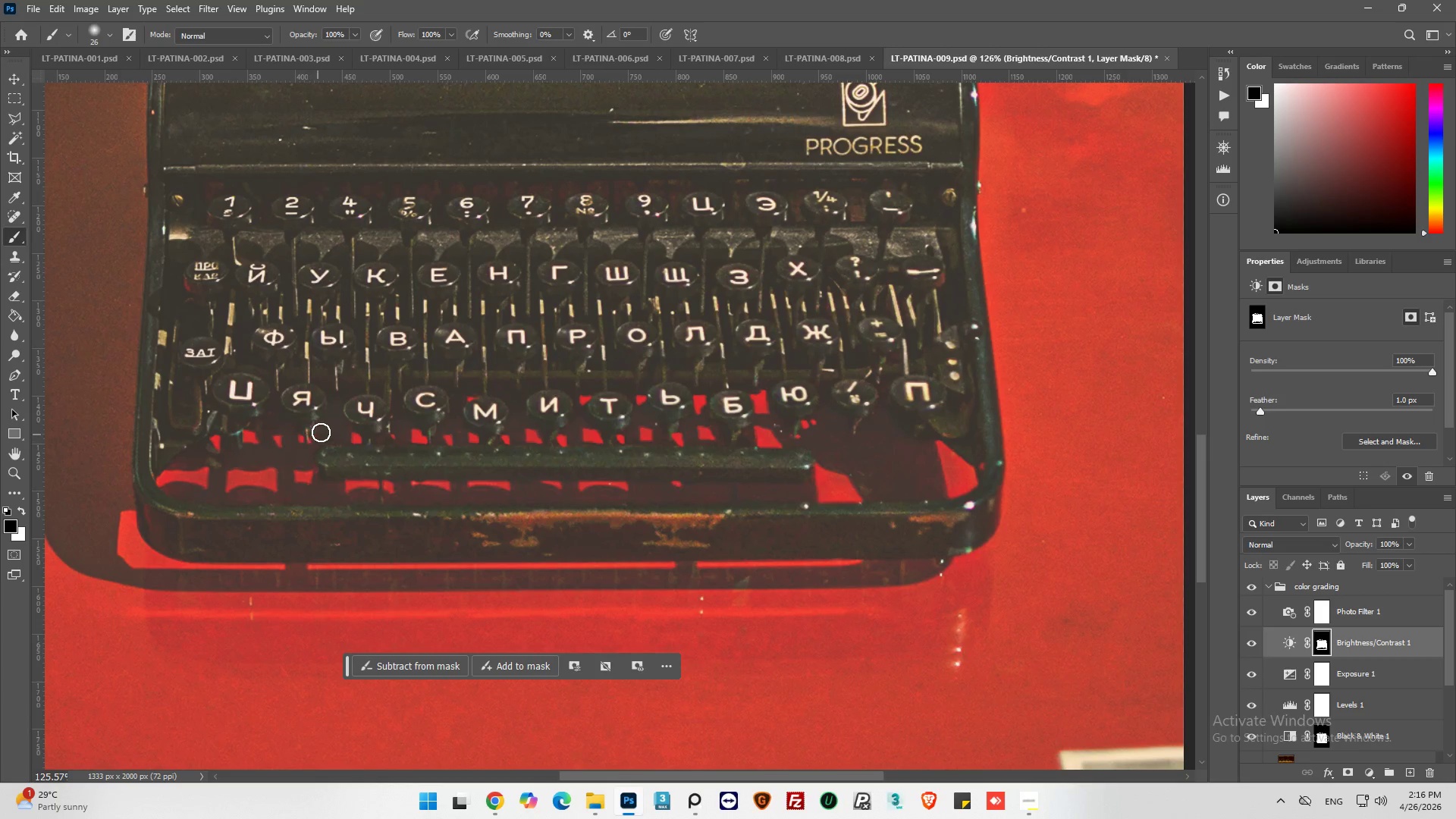 
left_click_drag(start_coordinate=[321, 432], to_coordinate=[338, 422])
 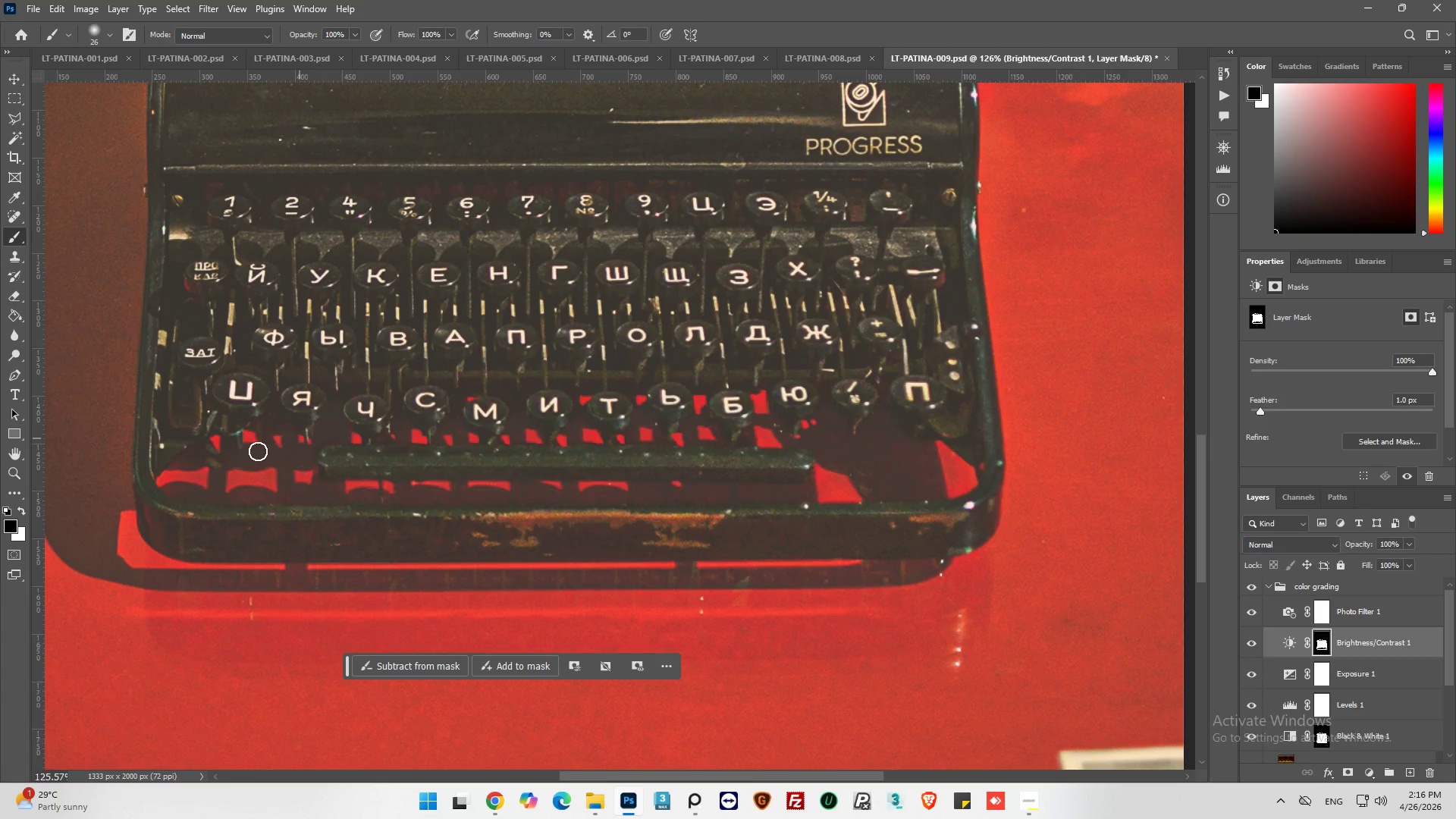 
key(Alt+AltLeft)
 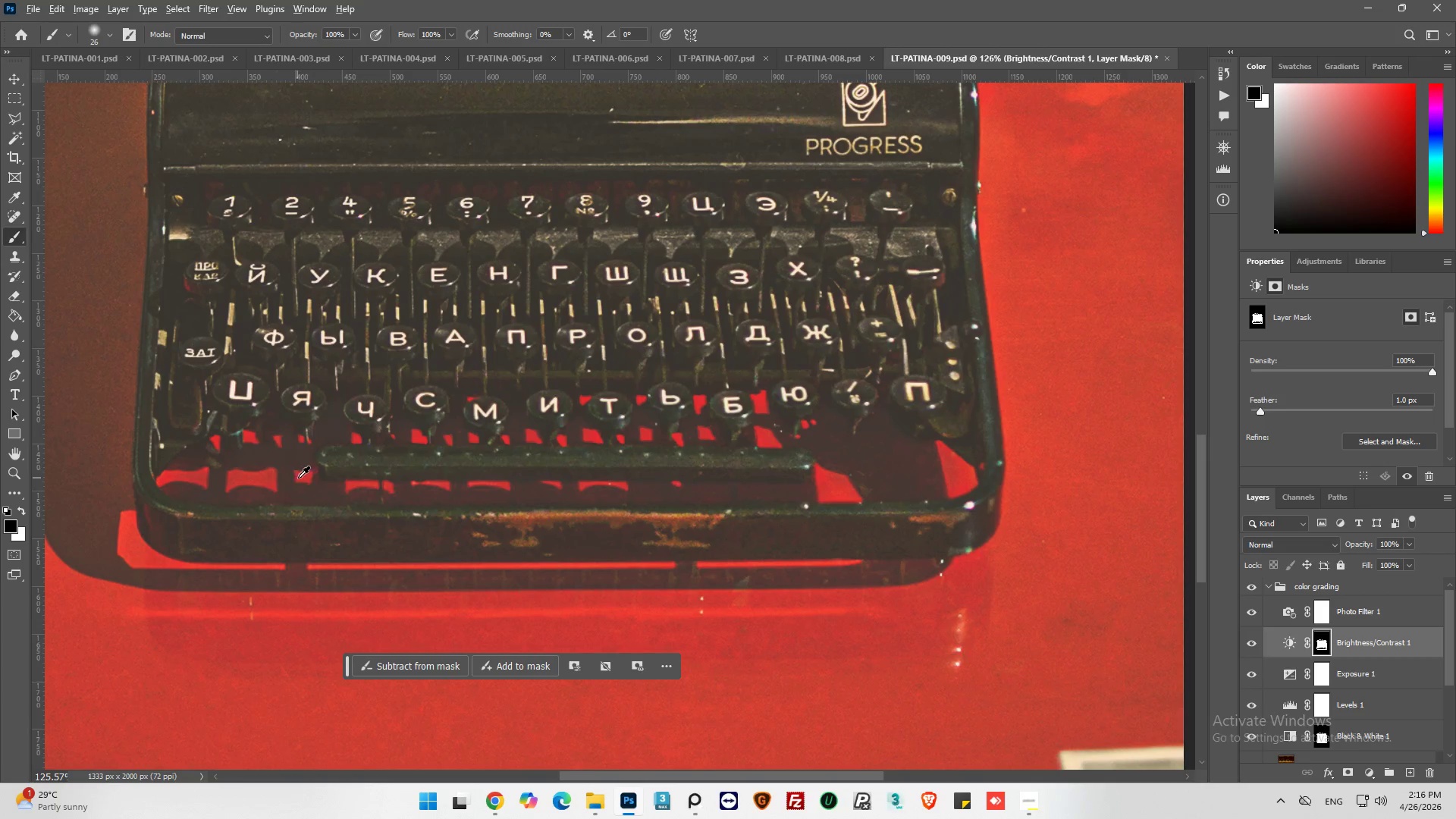 
key(Alt+AltLeft)
 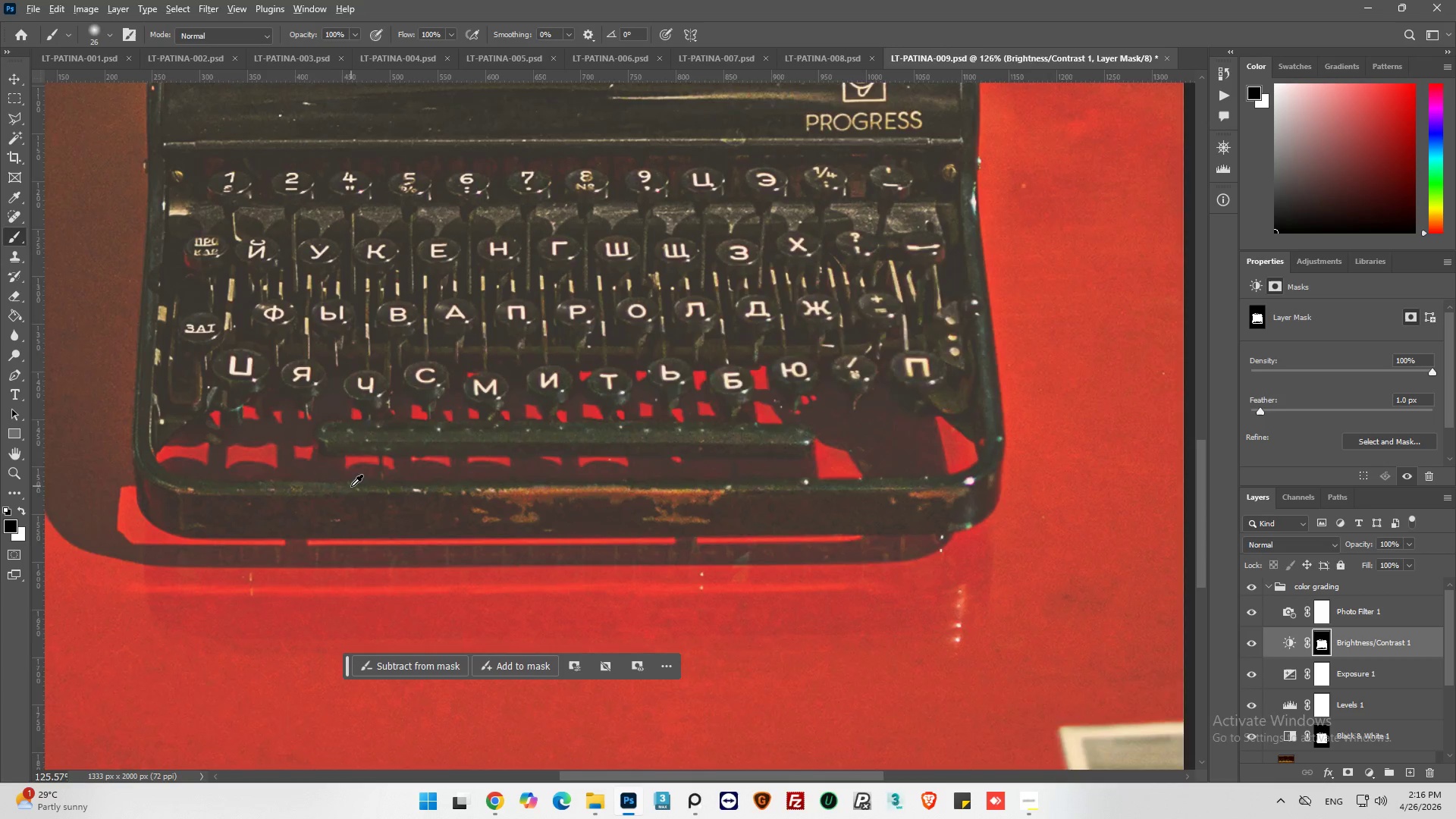 
scroll: coordinate [351, 486], scroll_direction: down, amount: 3.0
 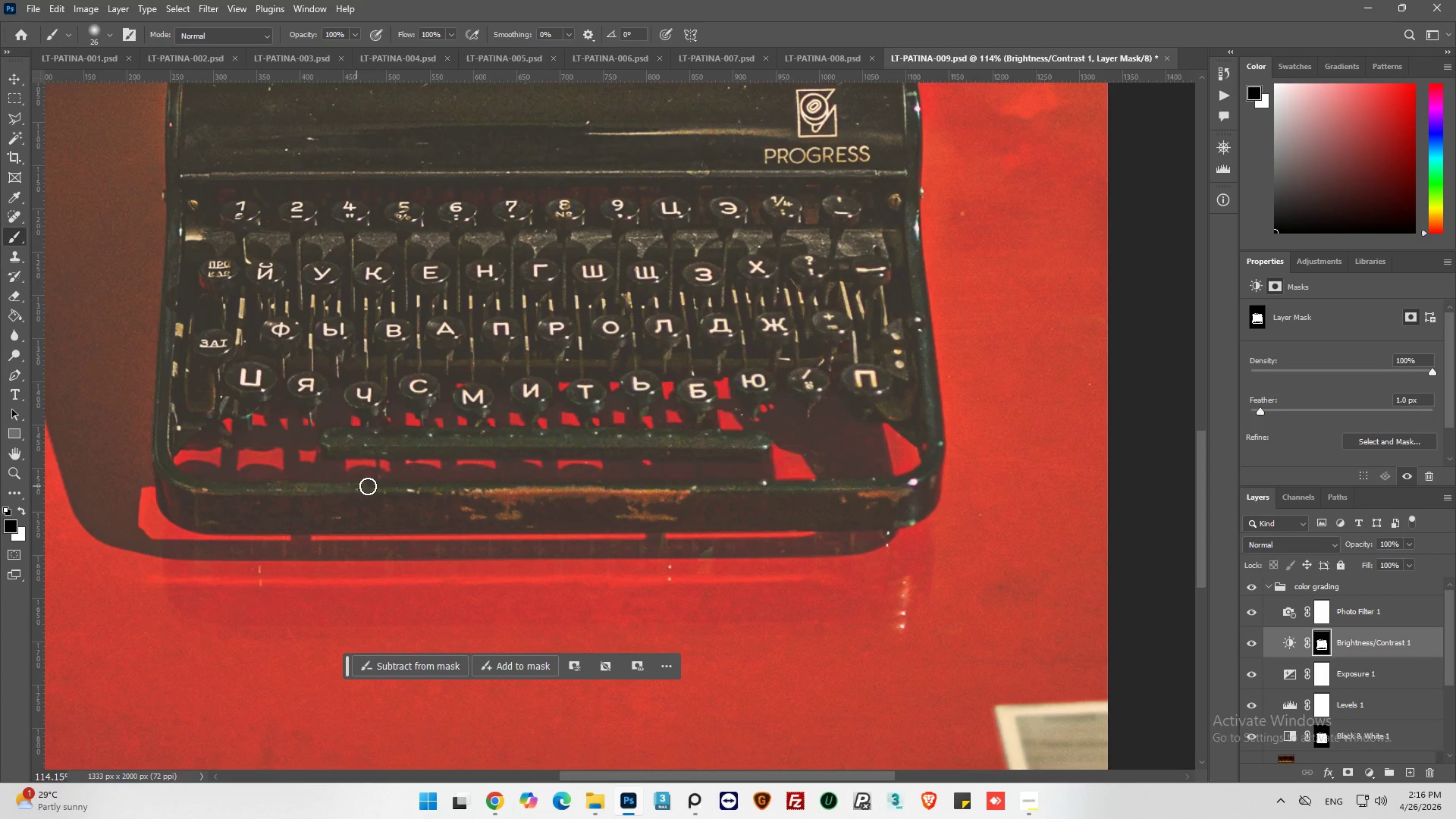 
hold_key(key=AltLeft, duration=0.47)
scroll: coordinate [469, 502], scroll_direction: down, amount: 2.0
 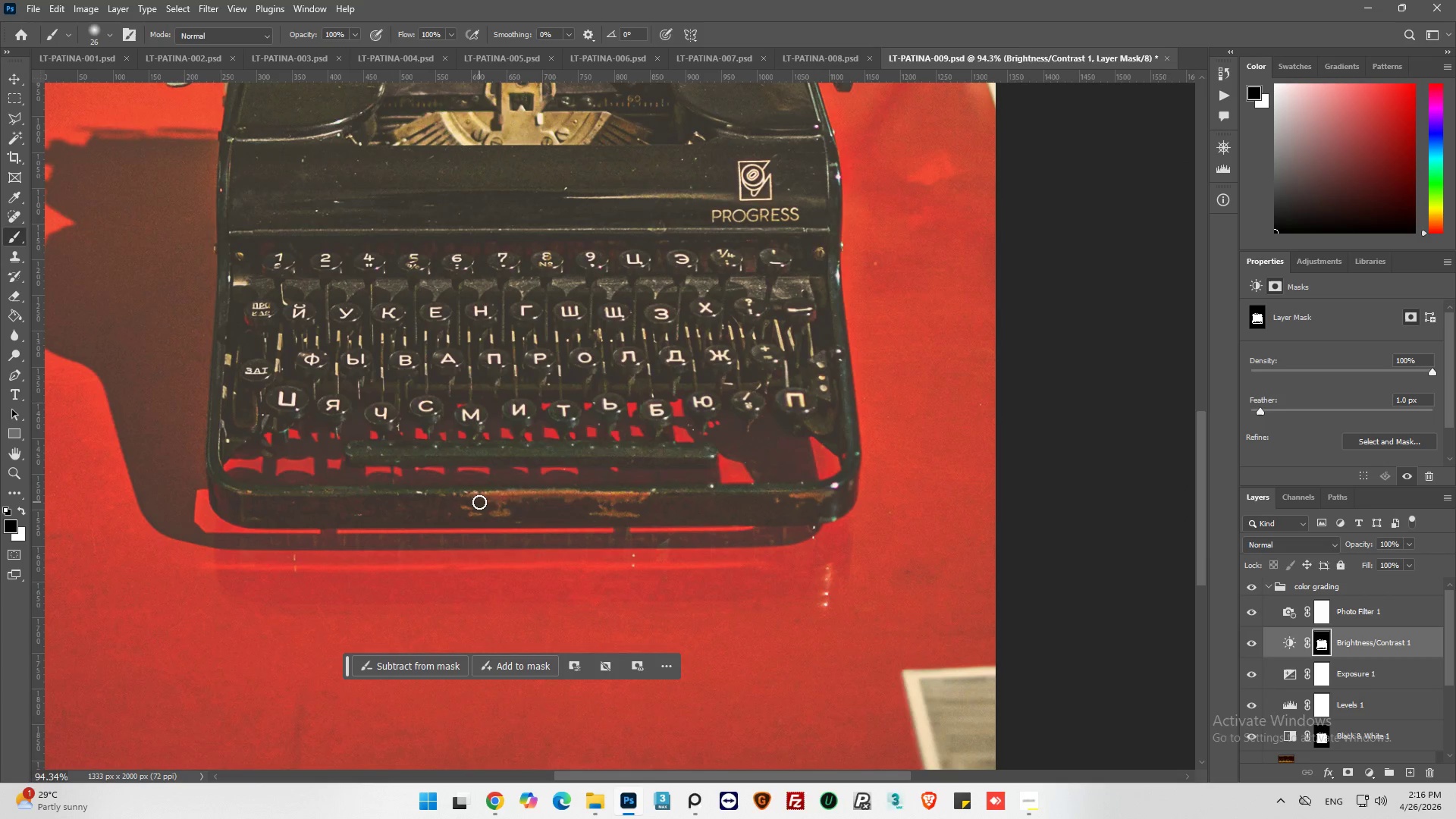 
hold_key(key=AltLeft, duration=0.31)
scroll: coordinate [516, 506], scroll_direction: down, amount: 2.0
 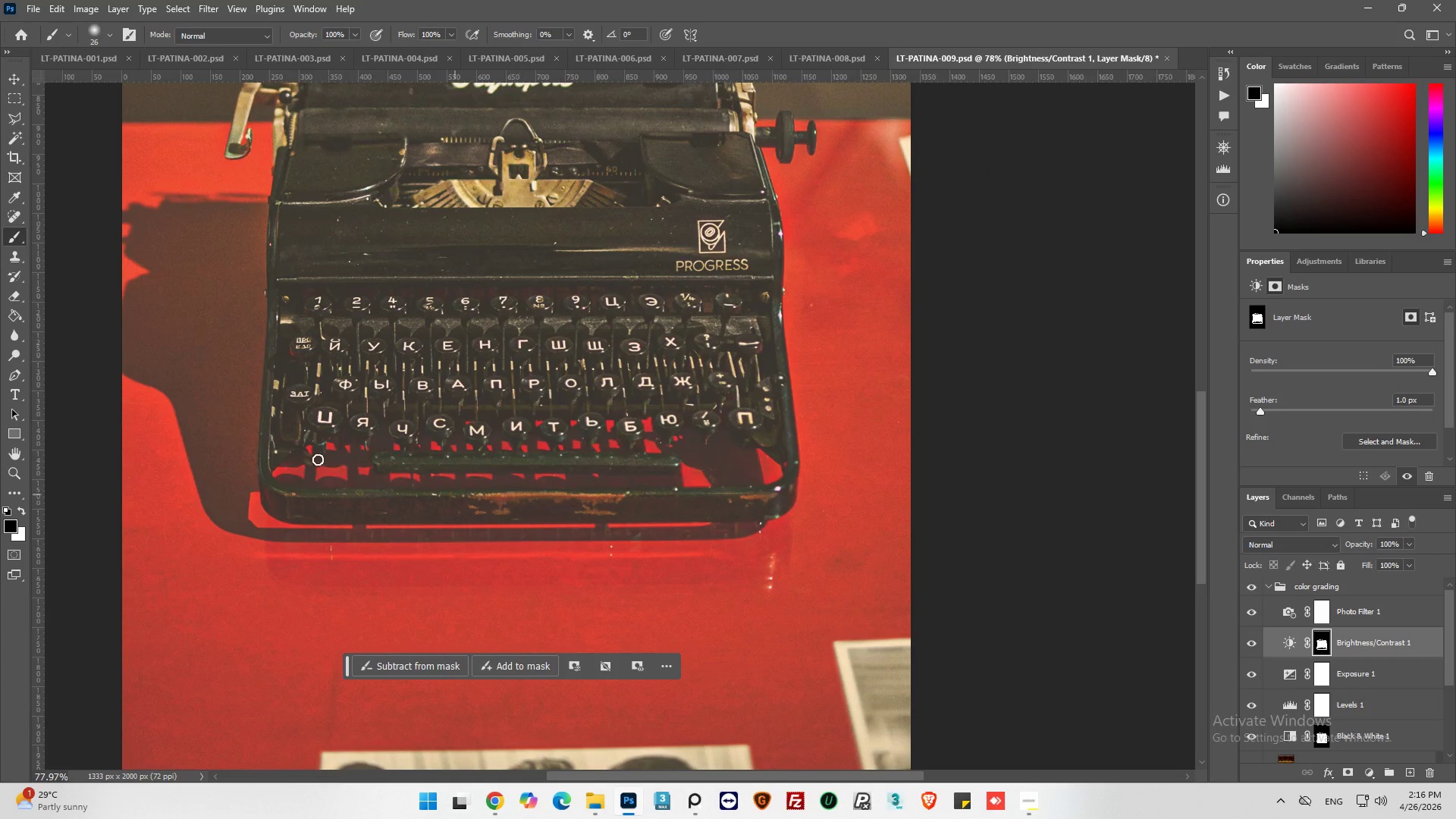 
hold_key(key=AltLeft, duration=0.34)
scroll: coordinate [140, 410], scroll_direction: up, amount: 11.0
 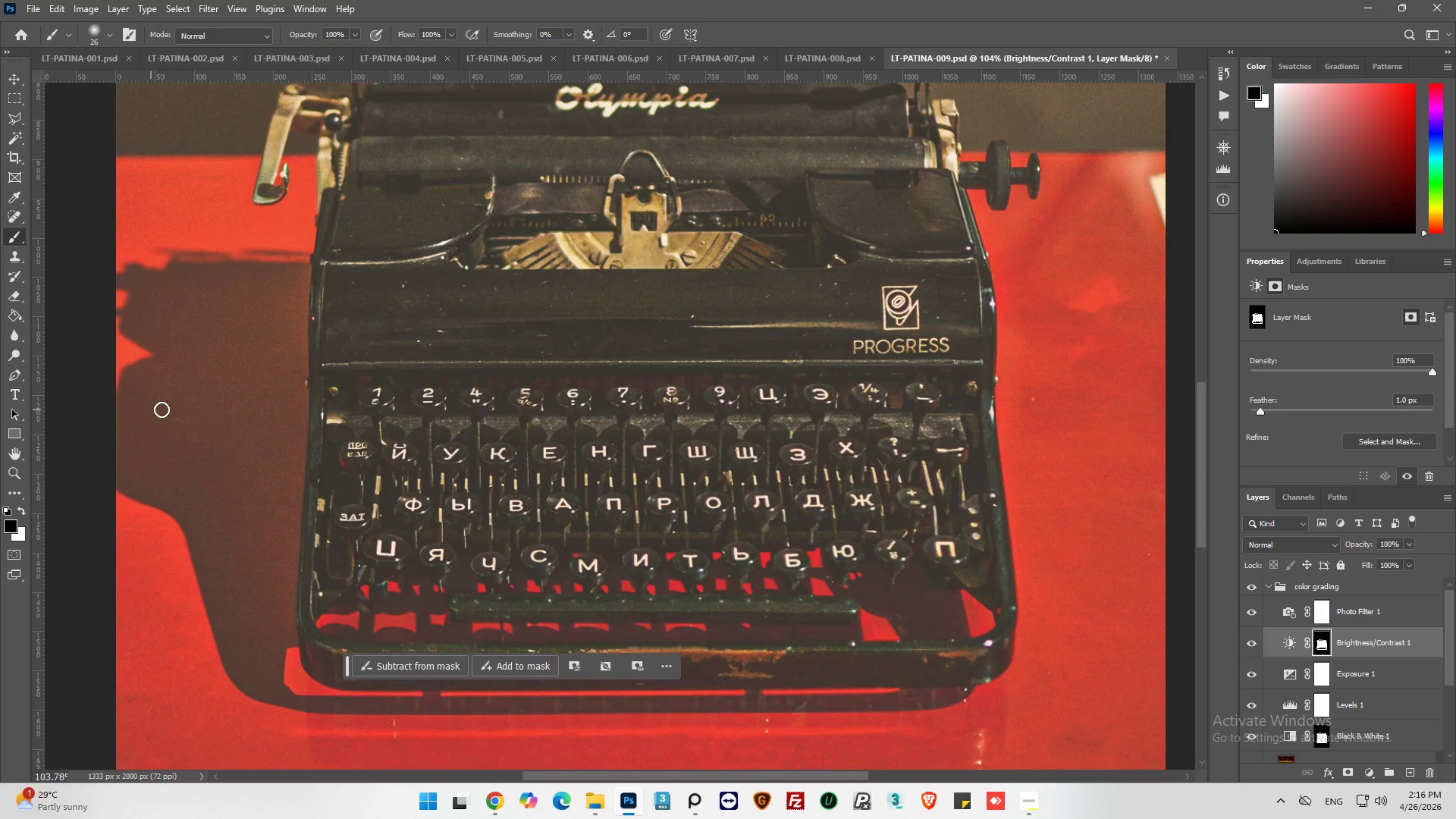 
left_click_drag(start_coordinate=[356, 384], to_coordinate=[377, 381])
 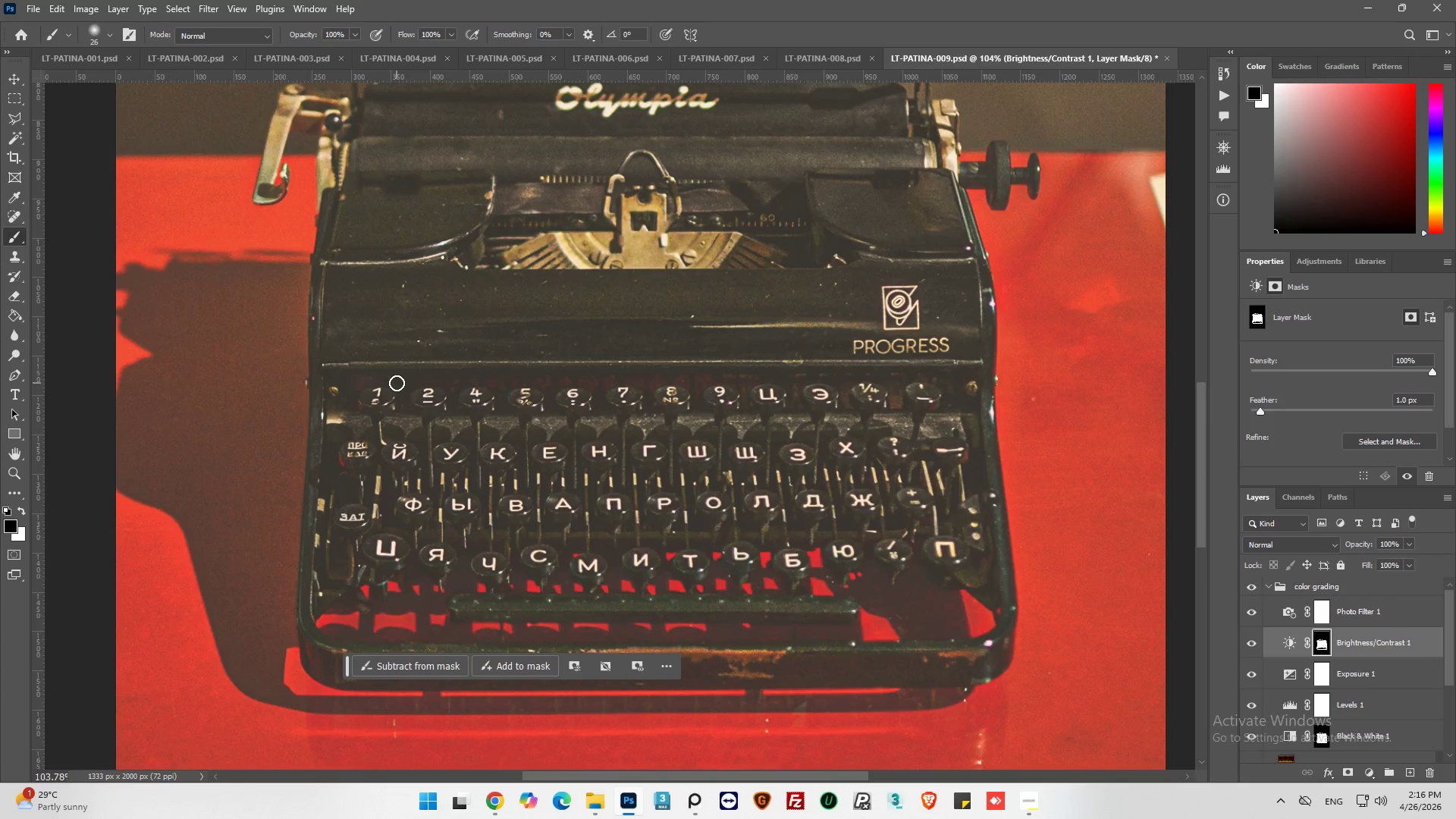 
left_click_drag(start_coordinate=[397, 383], to_coordinate=[405, 387])
 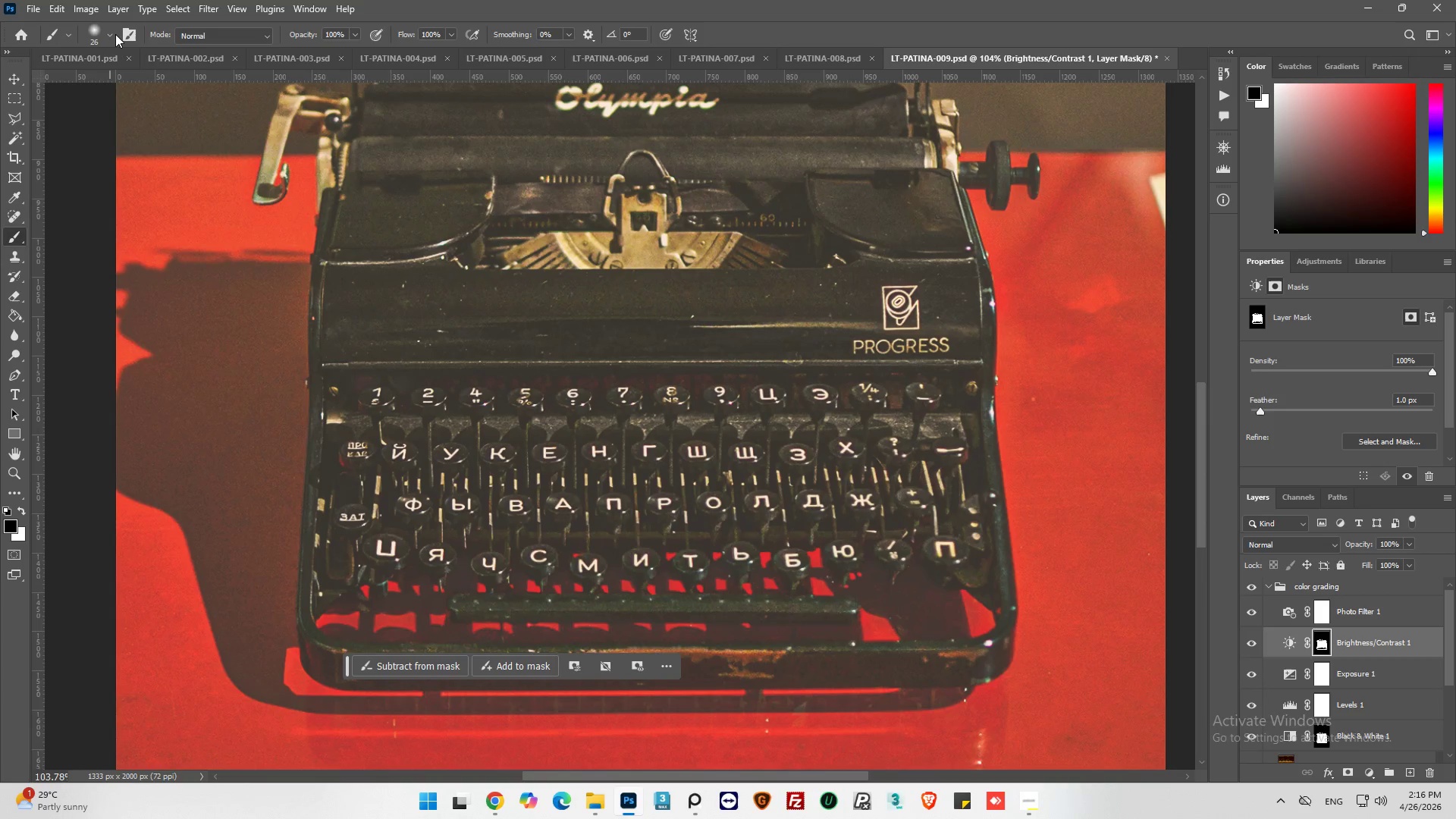 
left_click([109, 34])
 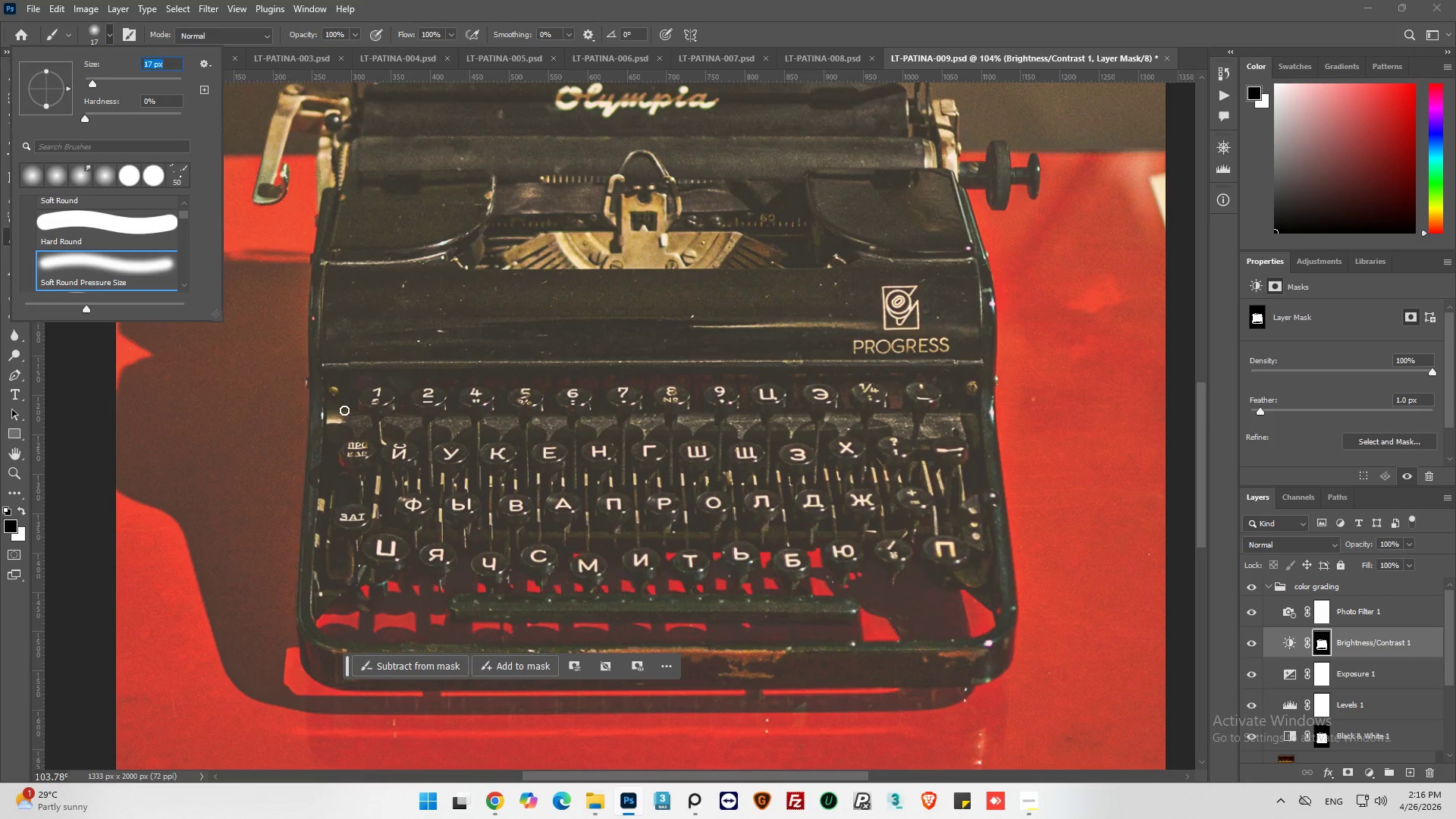 
left_click_drag(start_coordinate=[359, 385], to_coordinate=[351, 397])
 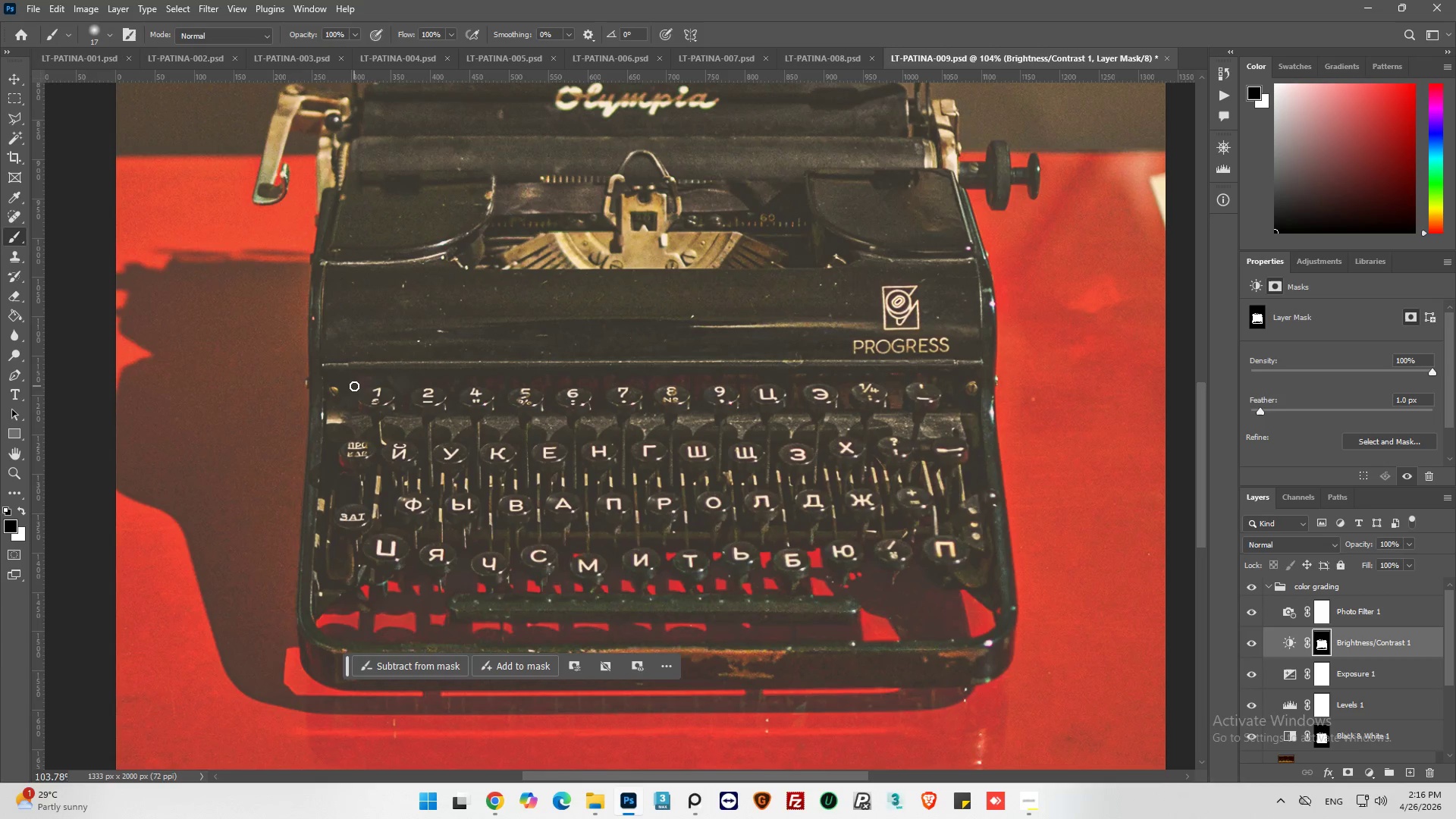 
left_click_drag(start_coordinate=[354, 386], to_coordinate=[402, 393])
 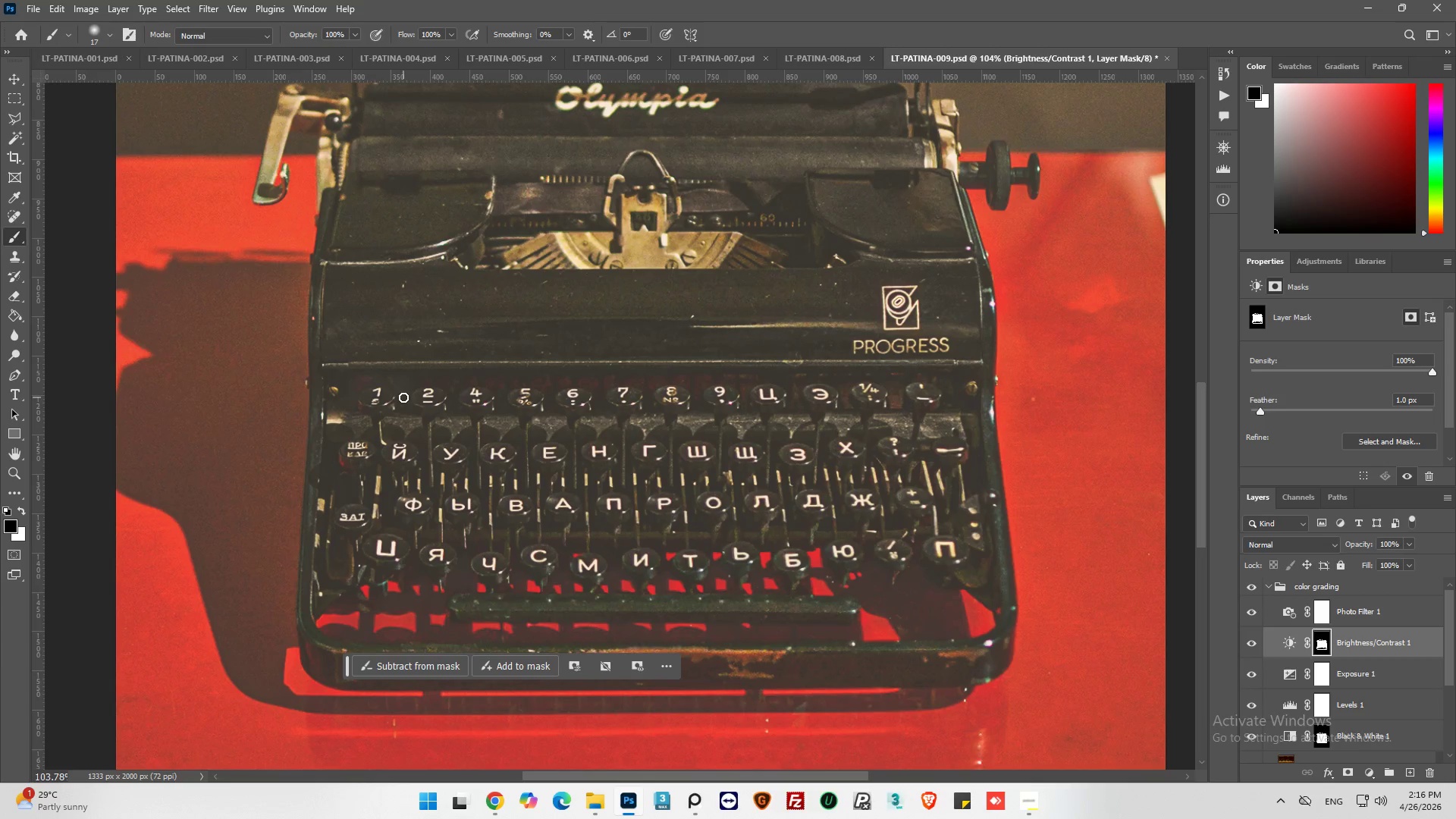 
left_click_drag(start_coordinate=[403, 391], to_coordinate=[420, 378])
 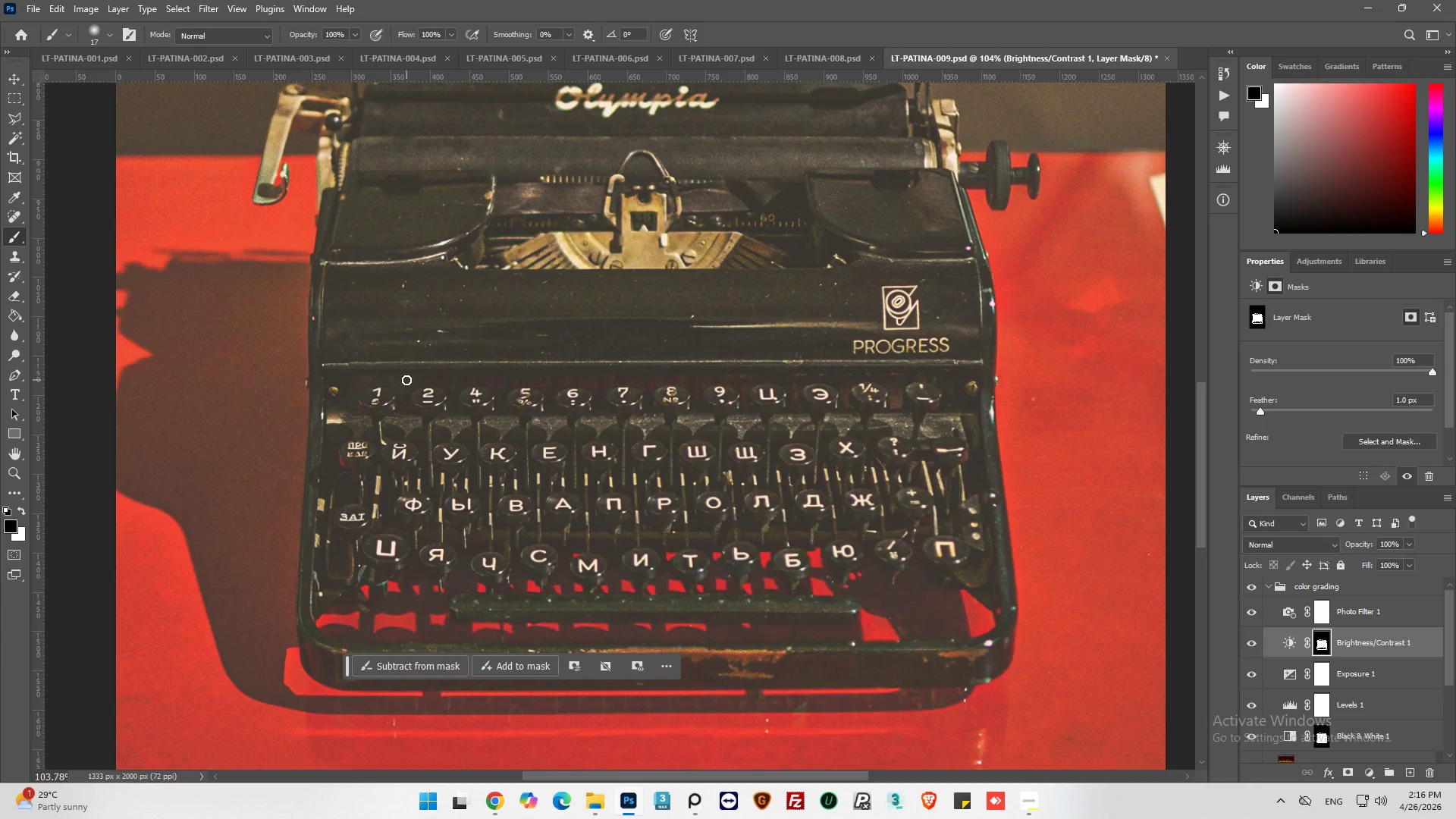 
left_click_drag(start_coordinate=[399, 380], to_coordinate=[453, 394])
 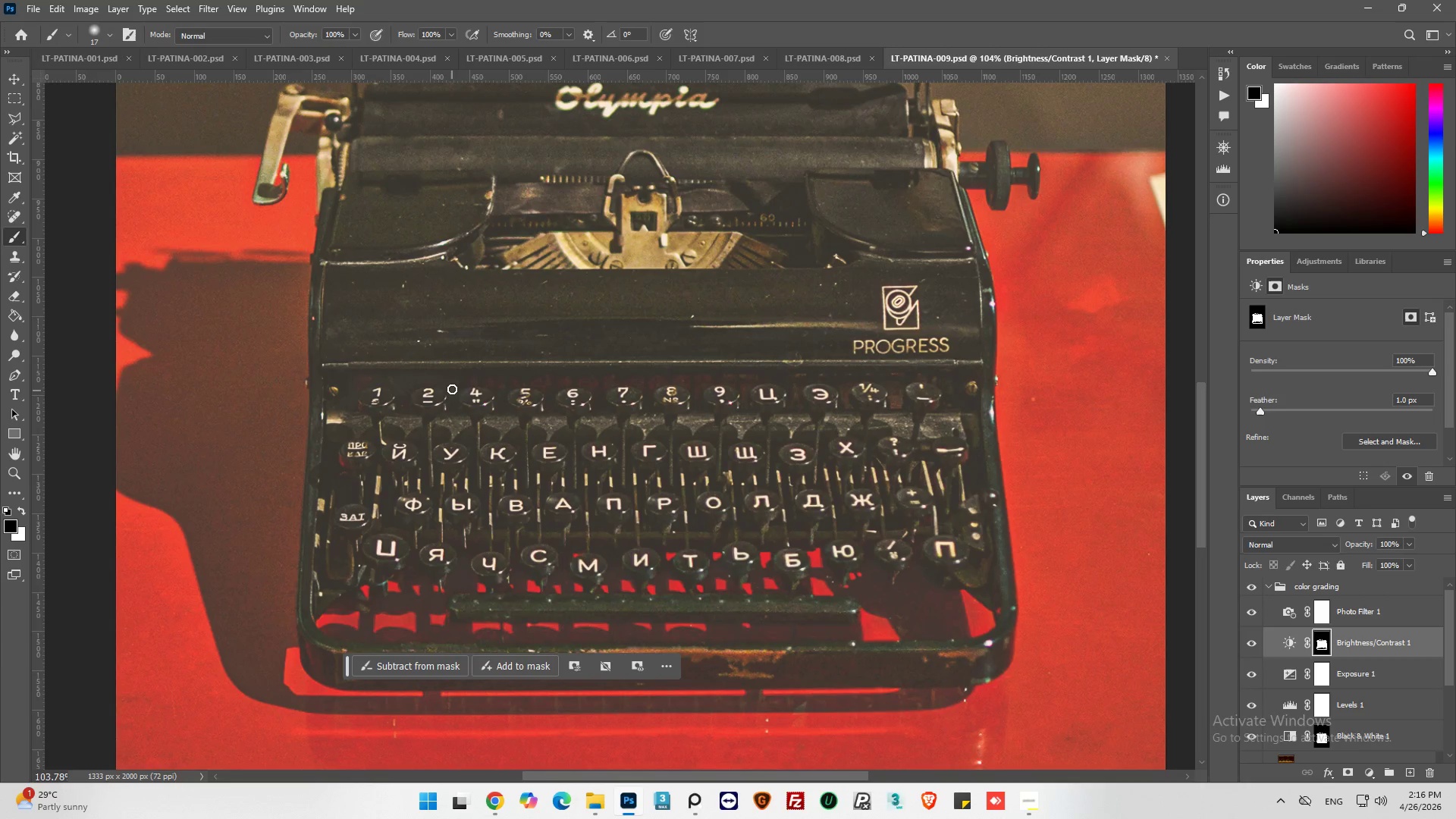 
left_click_drag(start_coordinate=[453, 387], to_coordinate=[486, 378])
 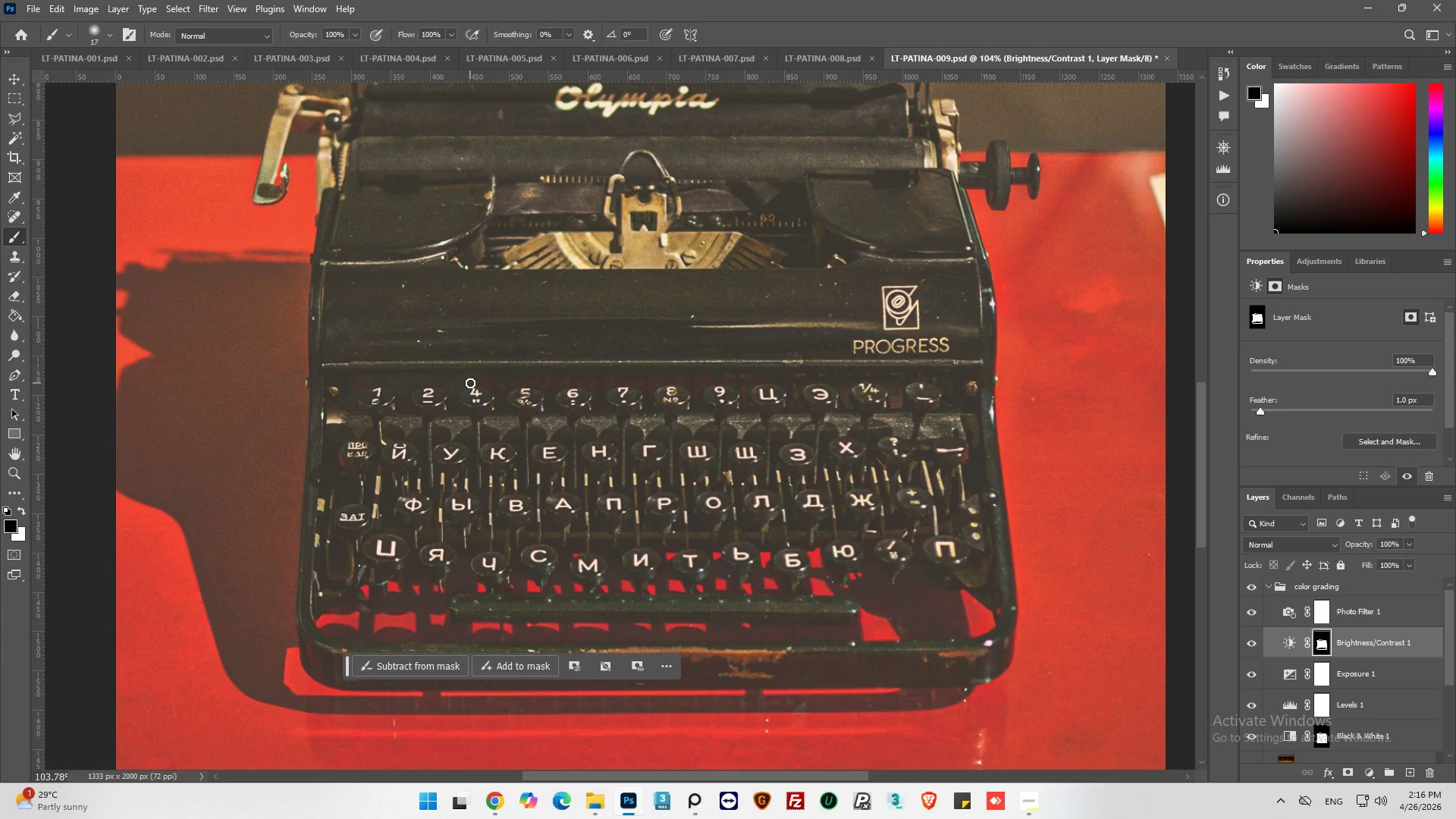 
left_click_drag(start_coordinate=[477, 381], to_coordinate=[496, 390])
 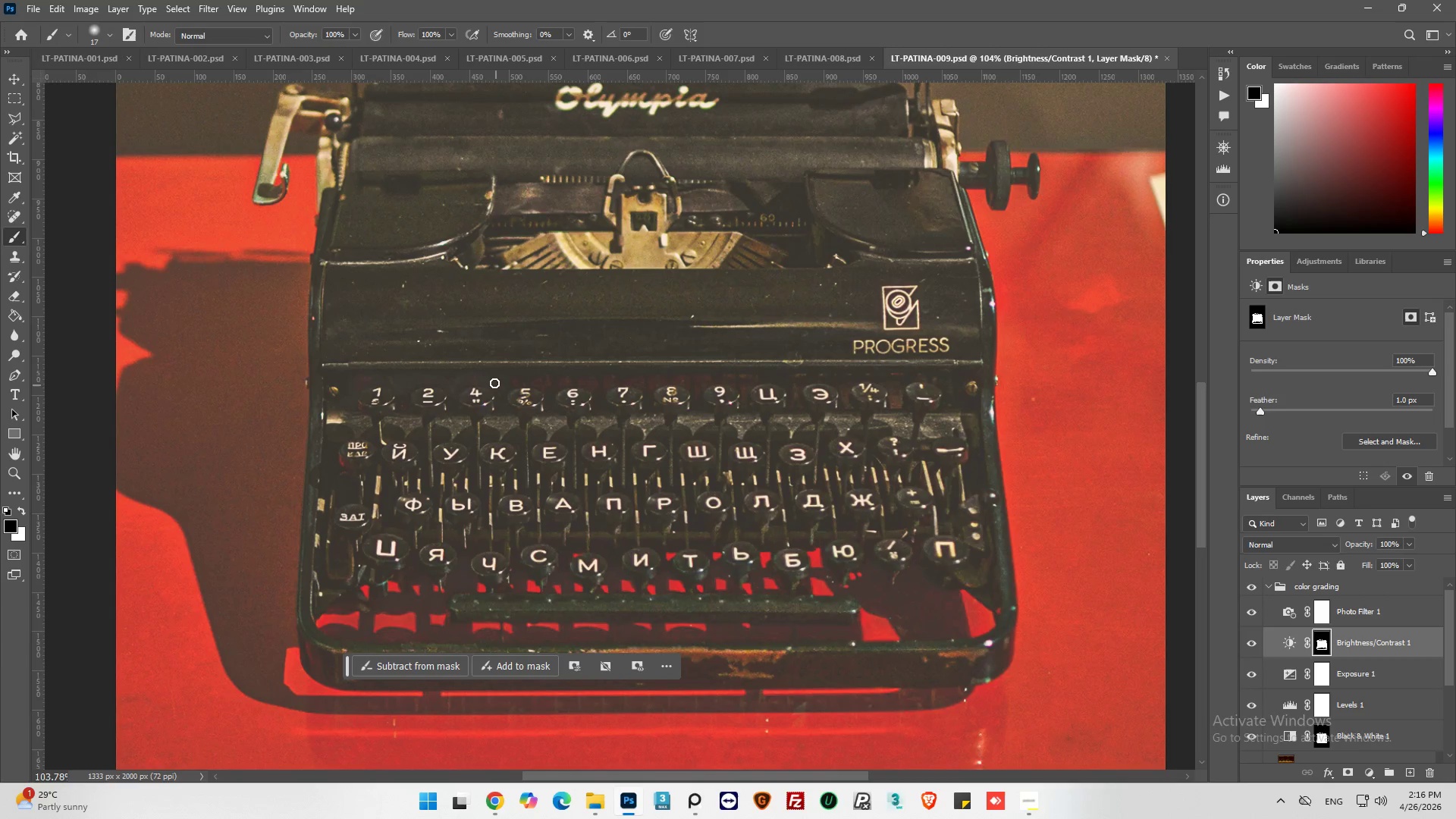 
left_click_drag(start_coordinate=[494, 382], to_coordinate=[524, 379])
 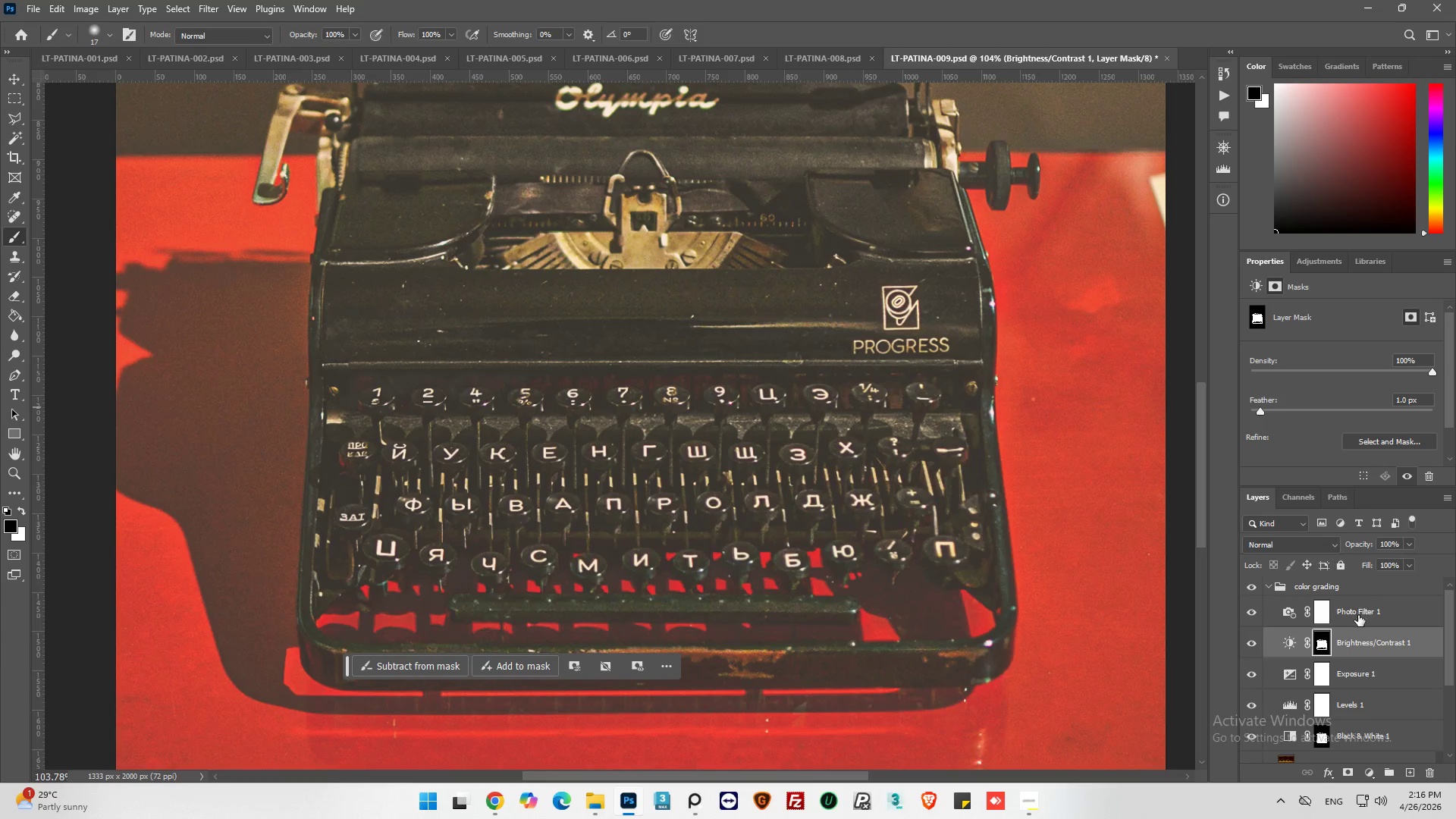 
left_click([1286, 650])
 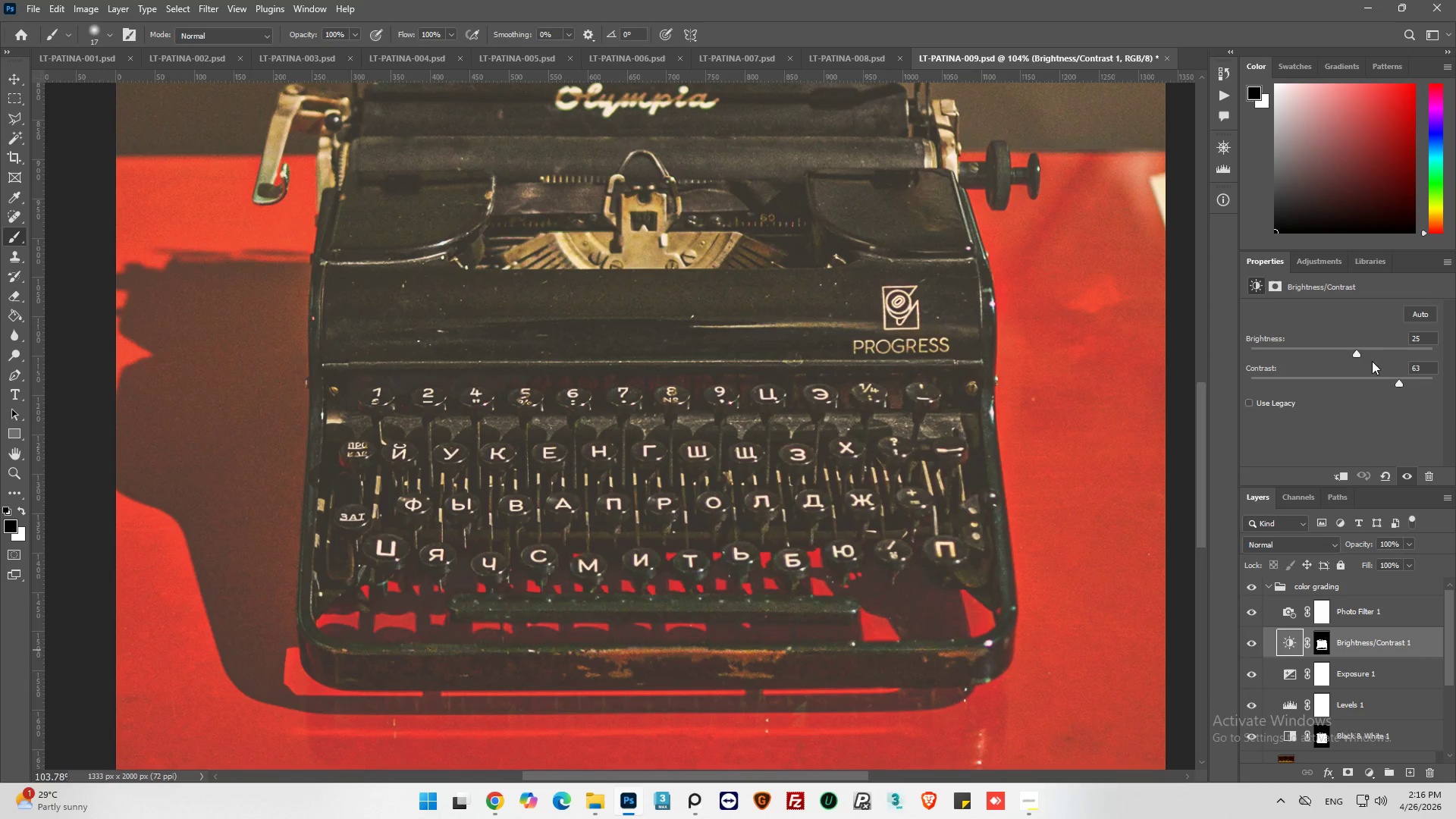 
left_click_drag(start_coordinate=[1357, 354], to_coordinate=[1361, 354])
 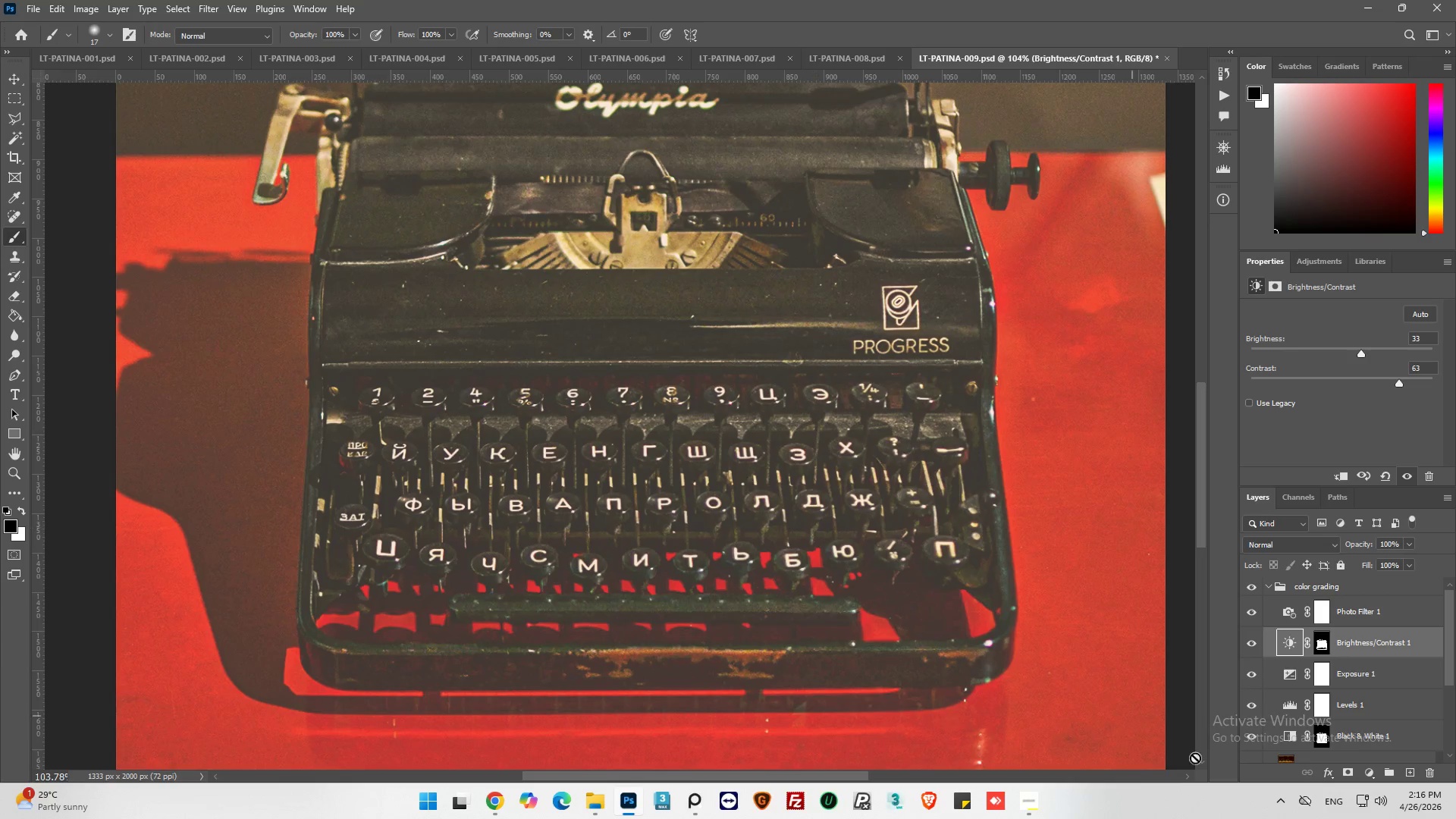 
scroll: coordinate [1330, 674], scroll_direction: down, amount: 8.0
 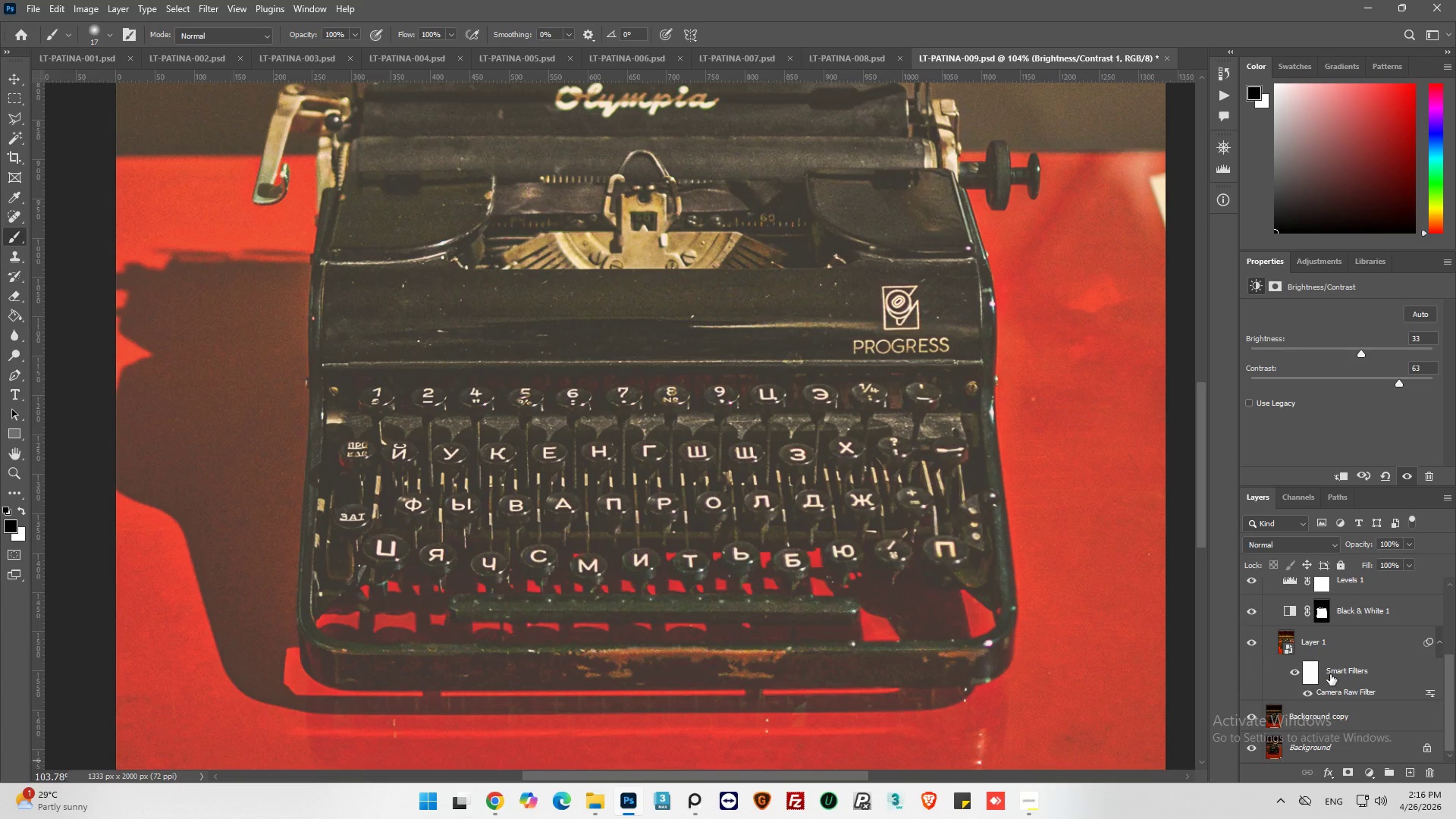 
scroll: coordinate [1330, 674], scroll_direction: up, amount: 9.0
 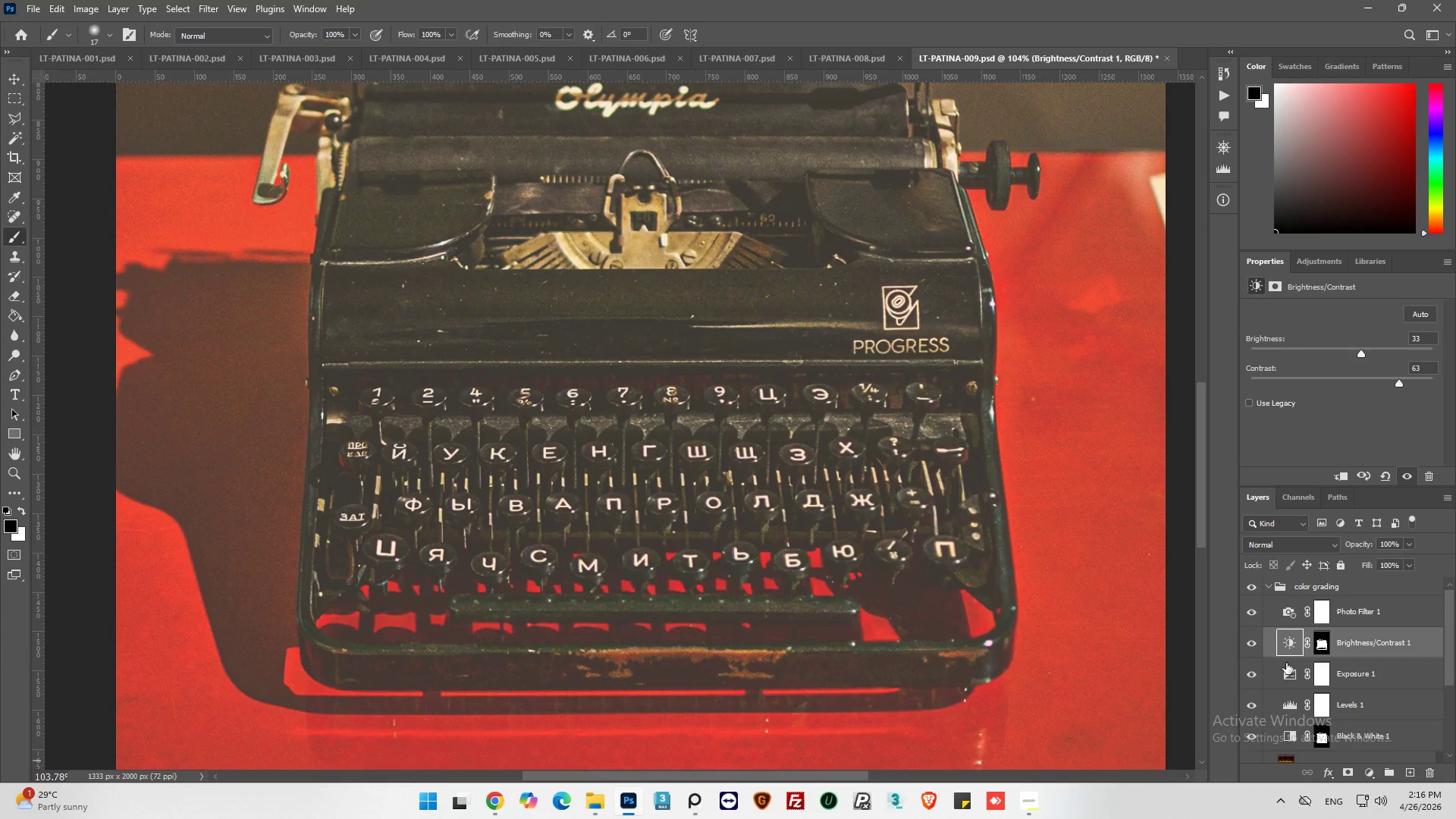 
left_click([1327, 648])
 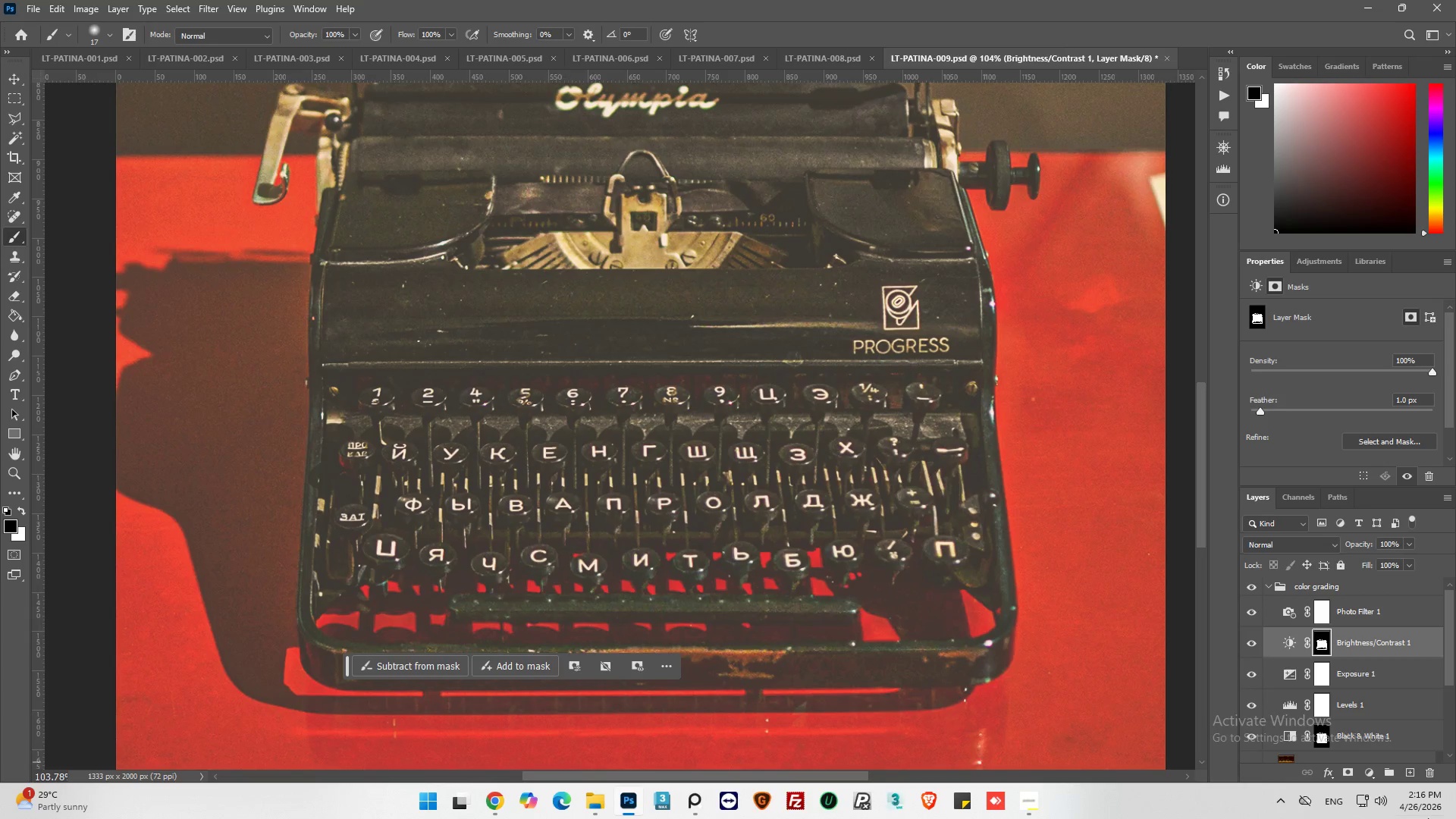 
hold_key(key=ControlLeft, duration=0.75)
left_click([1323, 651])
 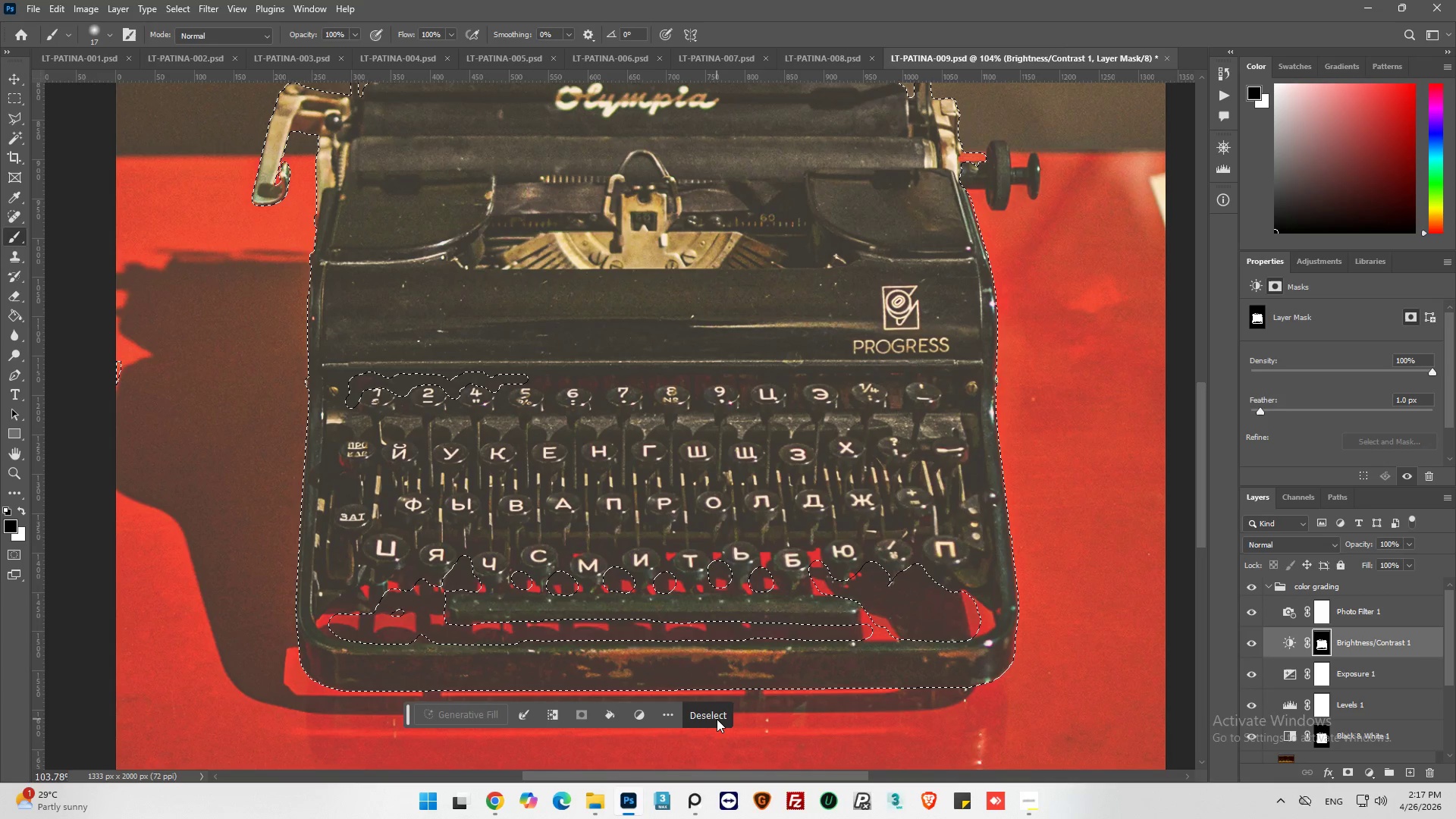 
wait(5.23)
 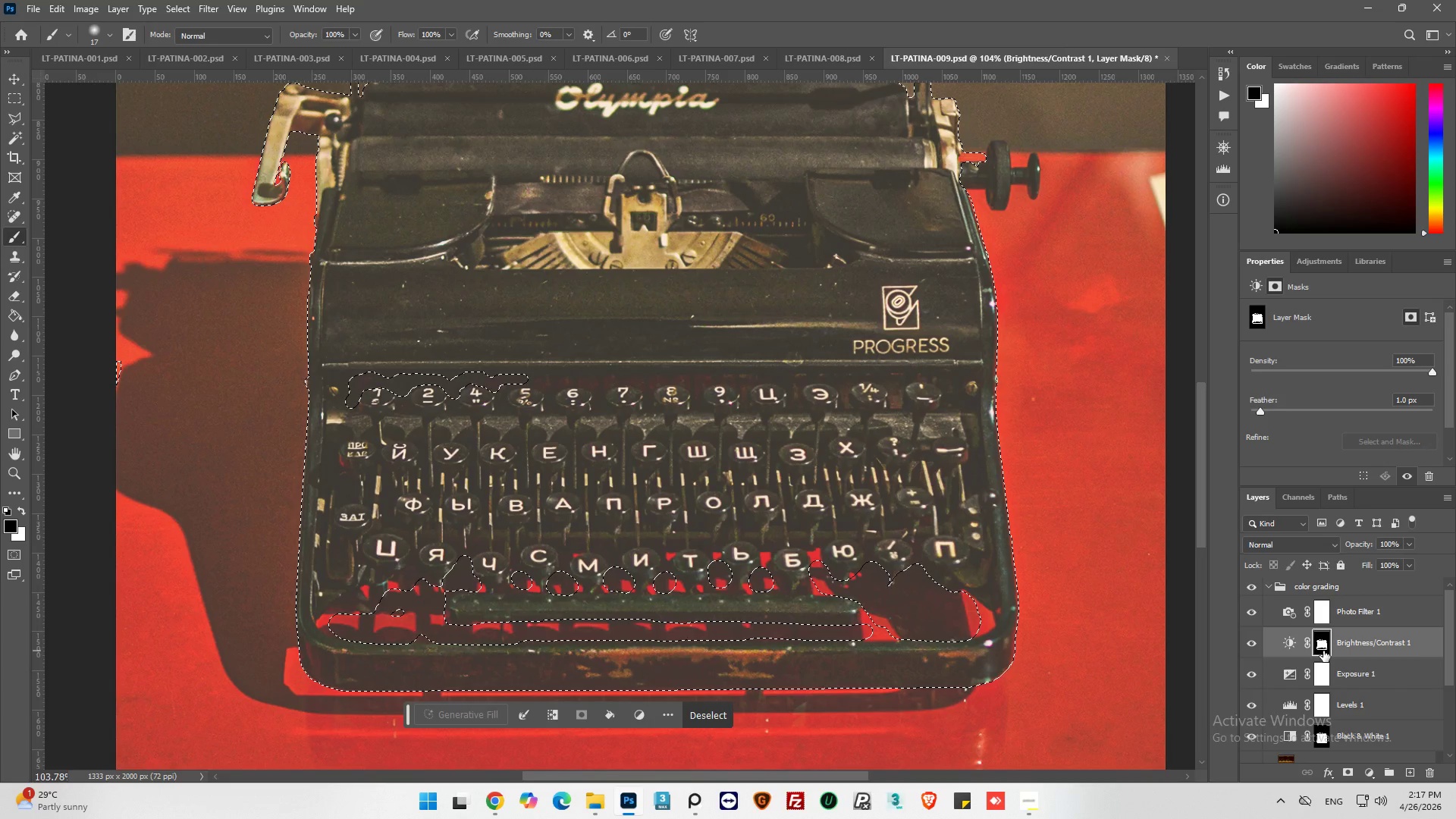 
left_click([717, 719])
 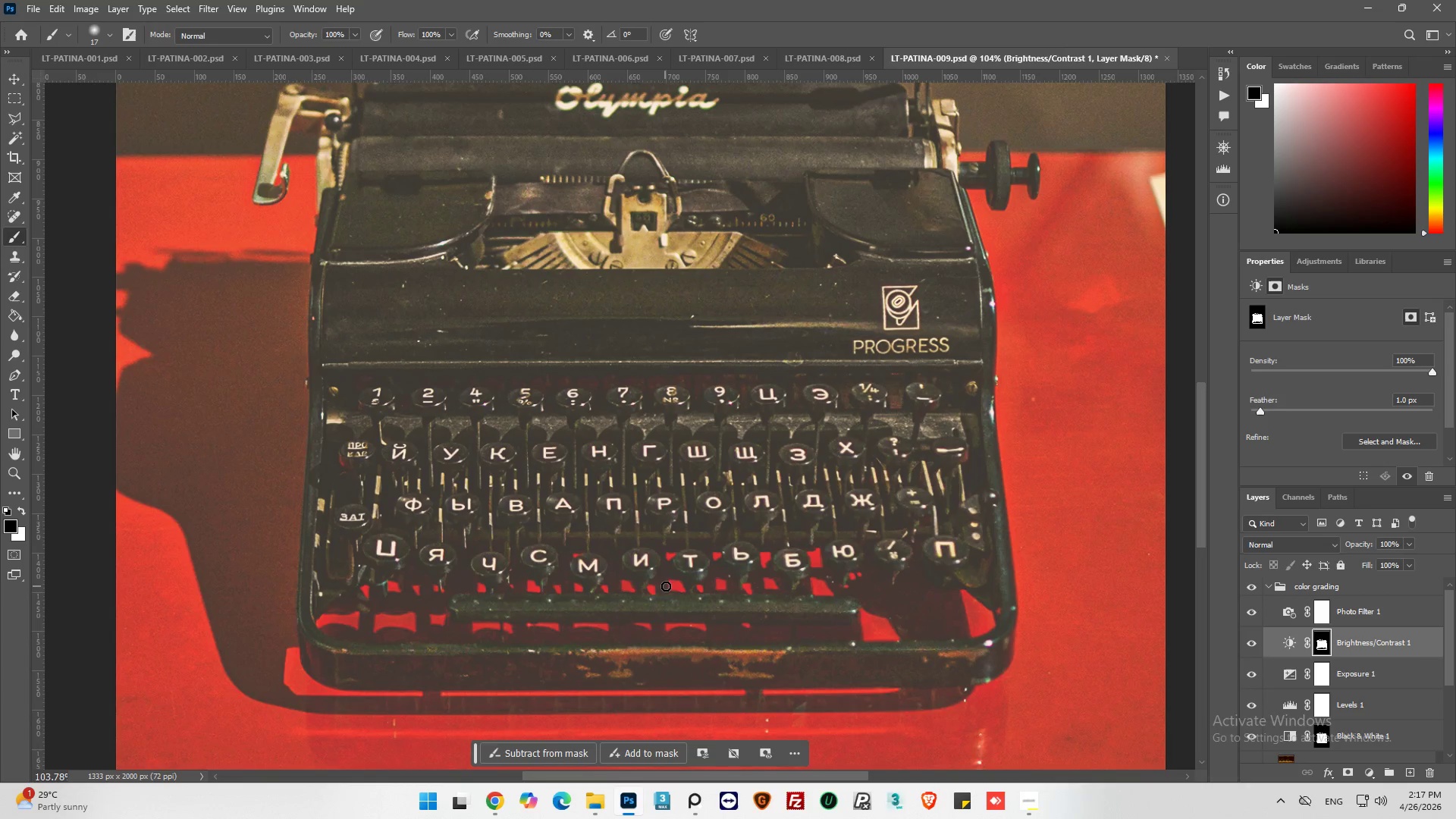 
left_click_drag(start_coordinate=[674, 583], to_coordinate=[673, 588])
 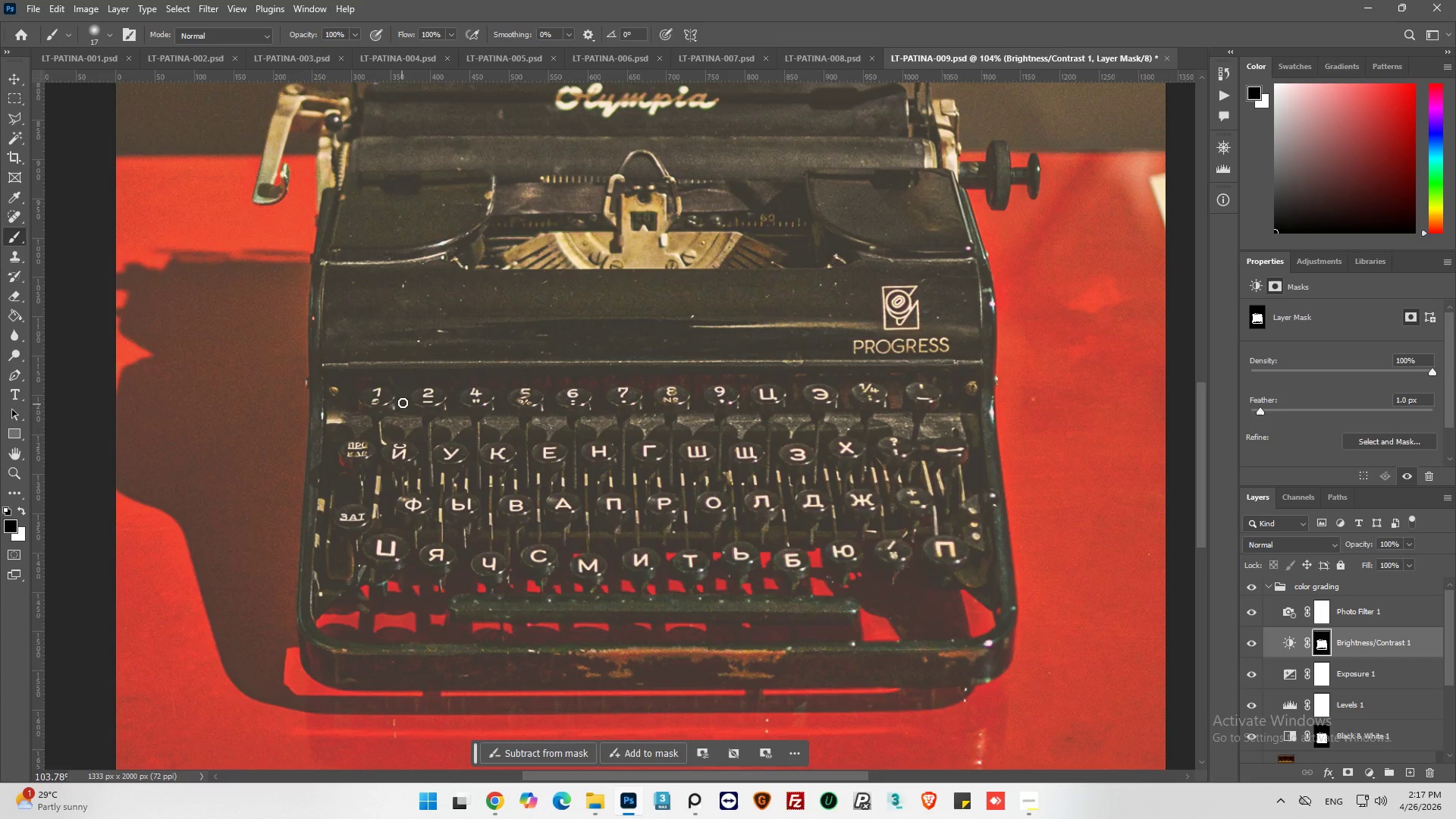 
left_click_drag(start_coordinate=[428, 380], to_coordinate=[482, 378])
 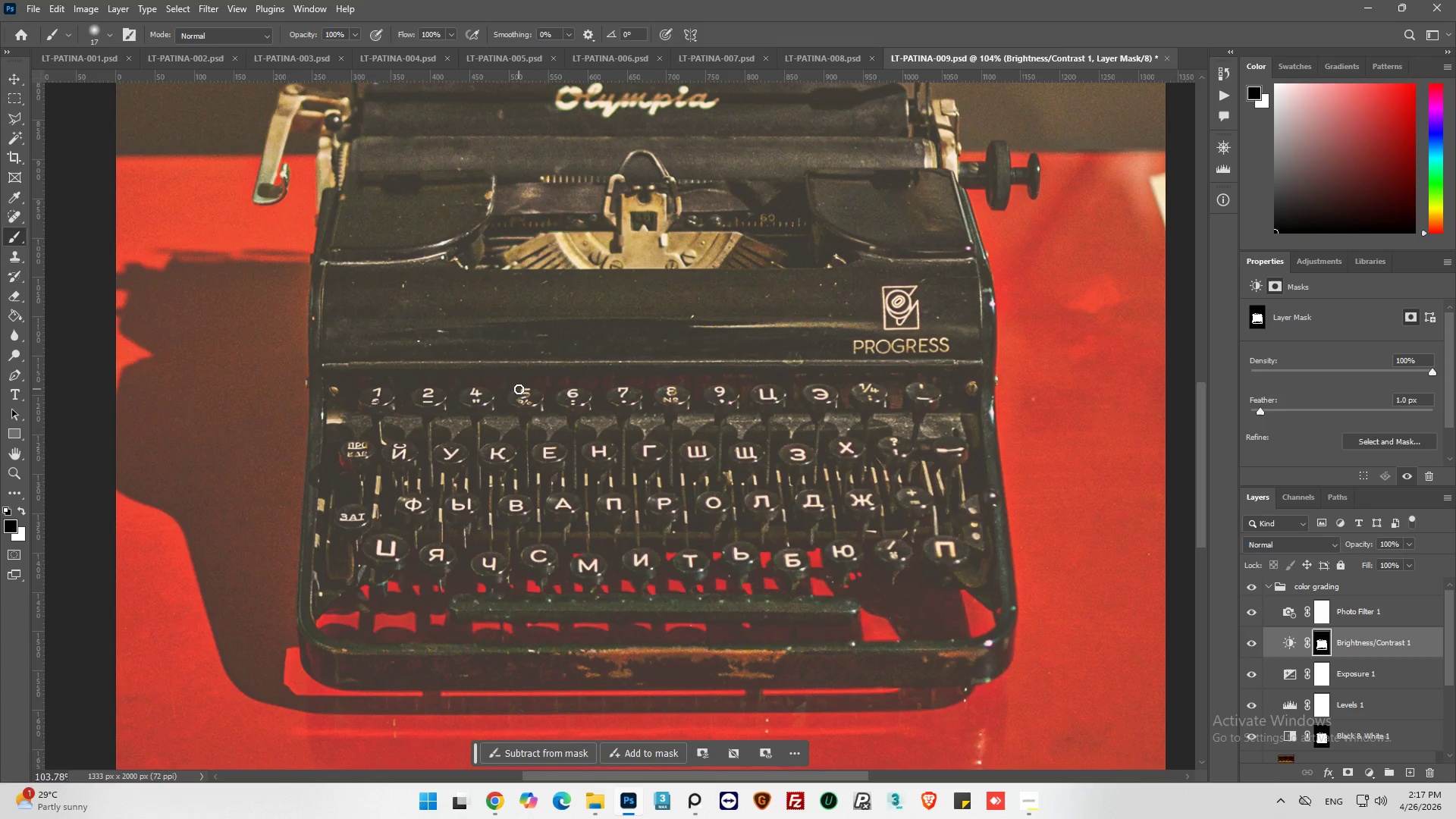 
left_click_drag(start_coordinate=[479, 380], to_coordinate=[545, 382])
 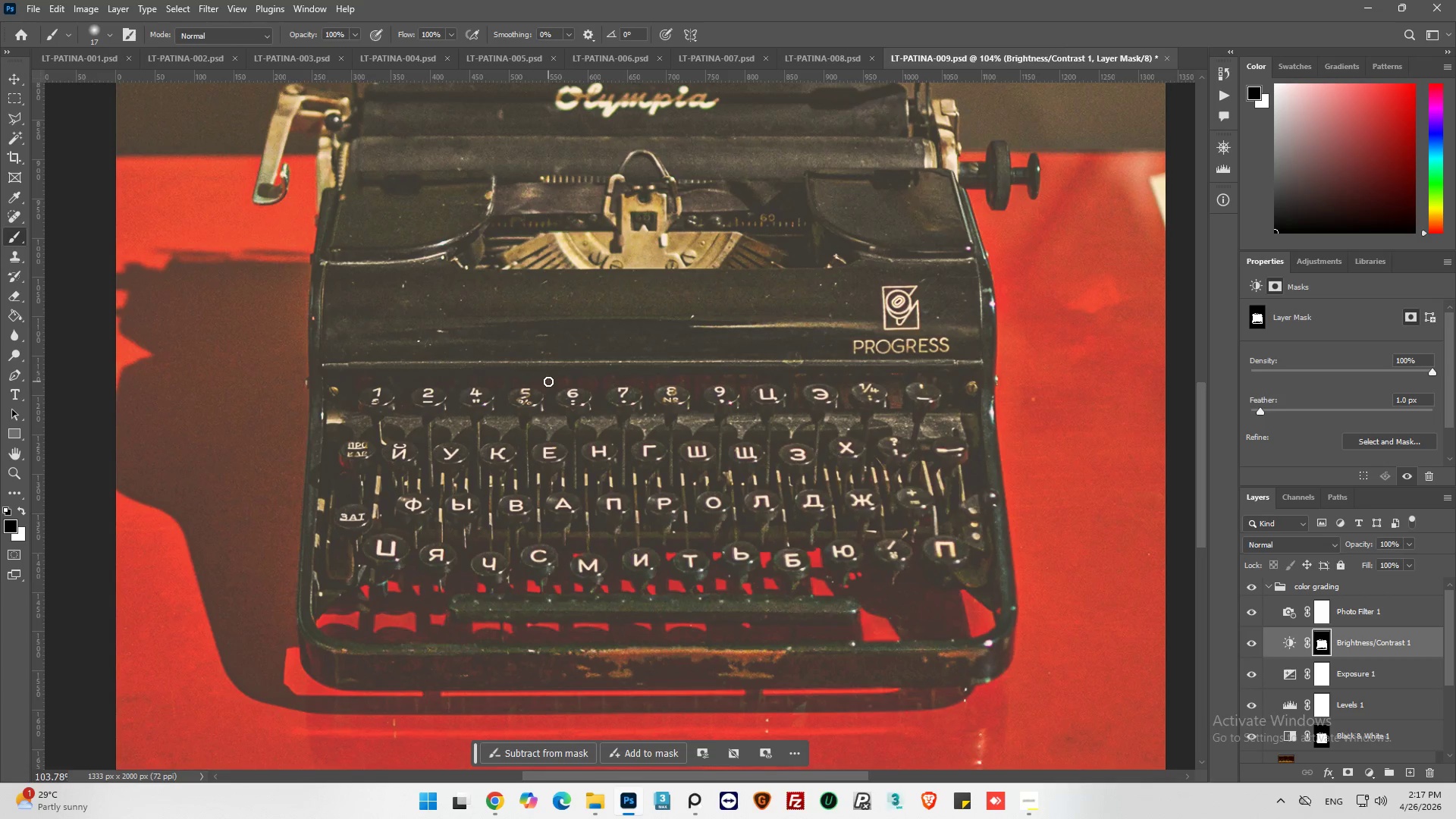 
hold_key(key=AltLeft, duration=0.47)
scroll: coordinate [548, 381], scroll_direction: up, amount: 7.0
 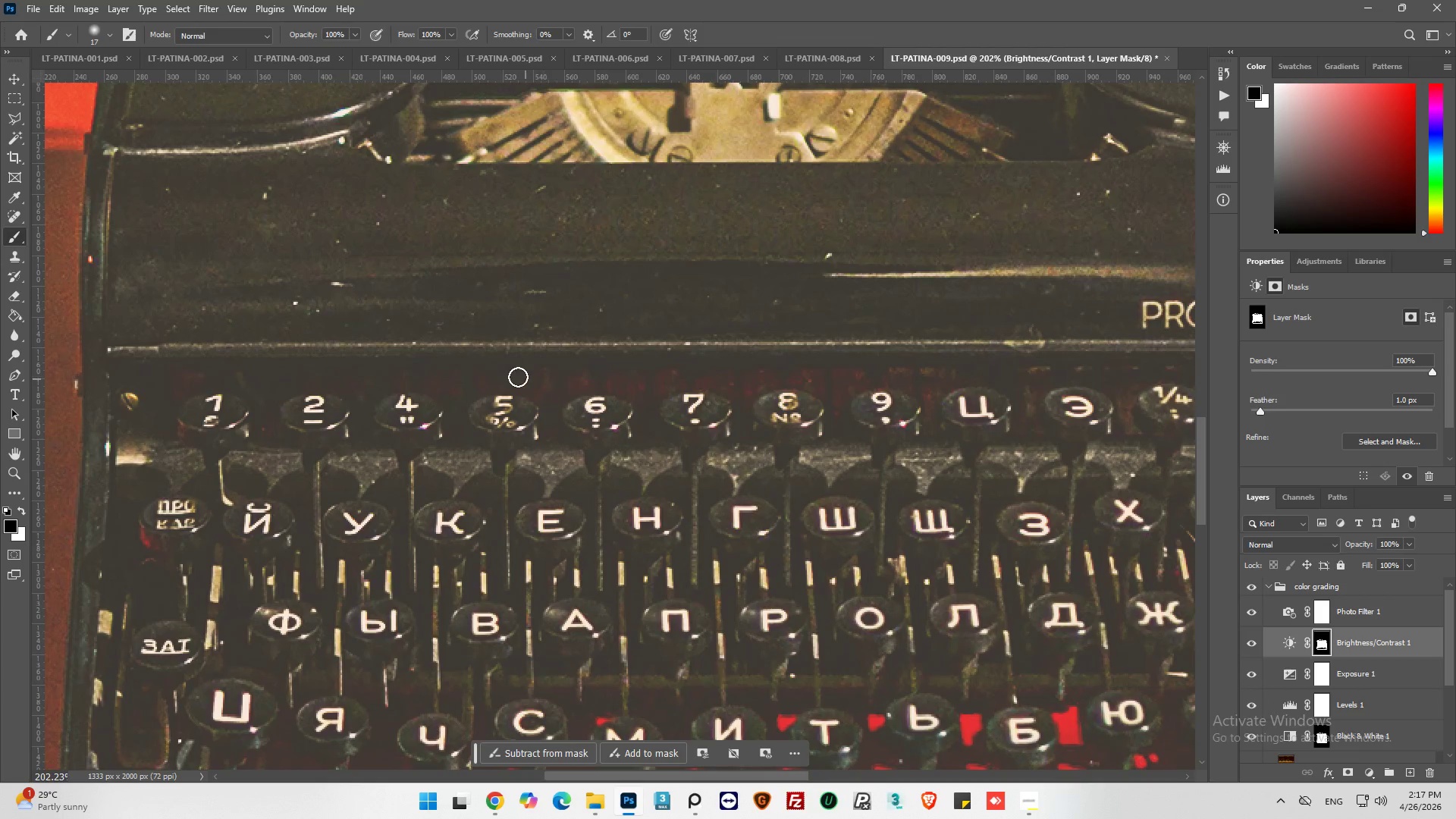 
left_click_drag(start_coordinate=[507, 375], to_coordinate=[541, 400])
 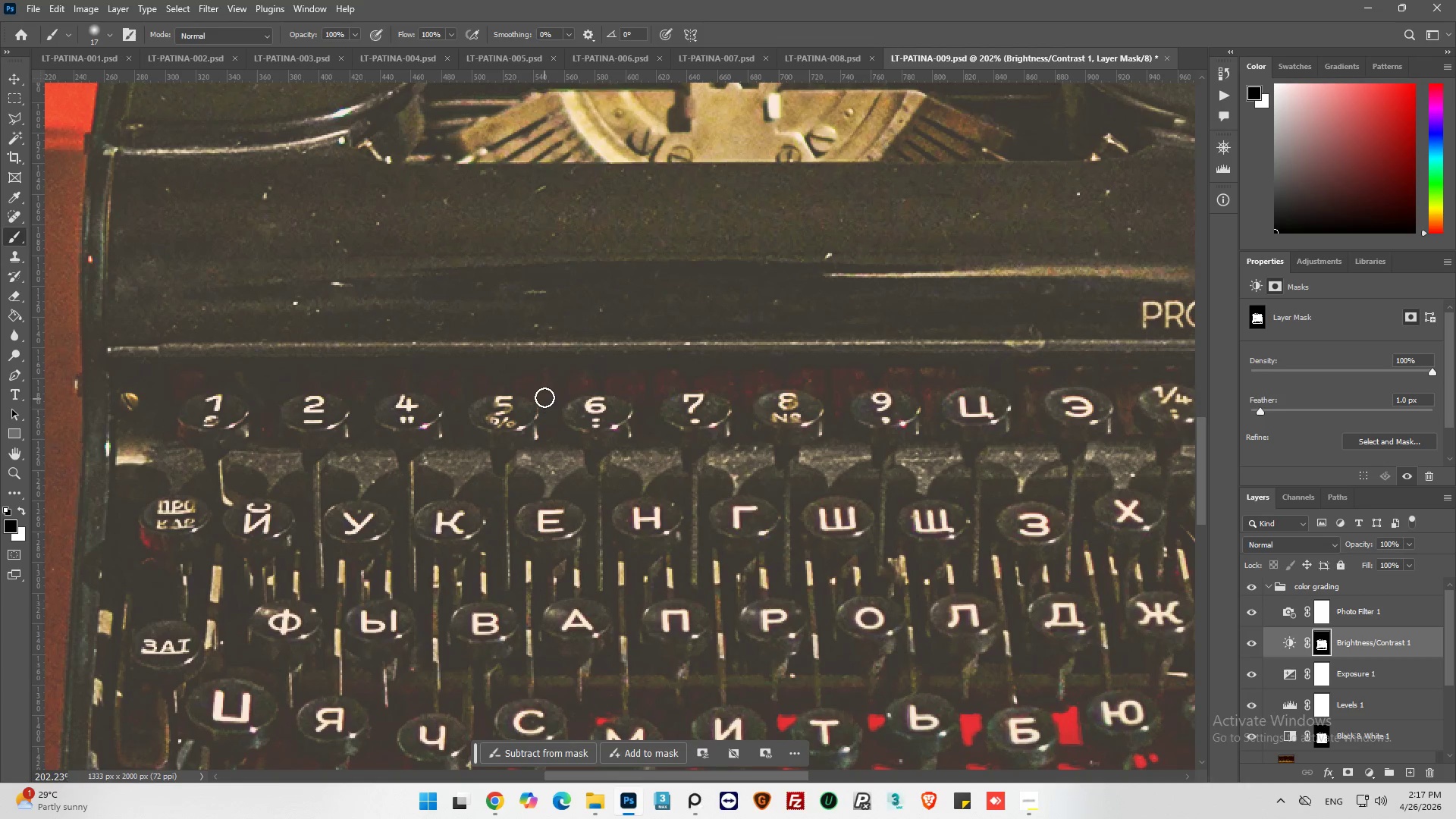 
left_click_drag(start_coordinate=[545, 396], to_coordinate=[556, 395])
 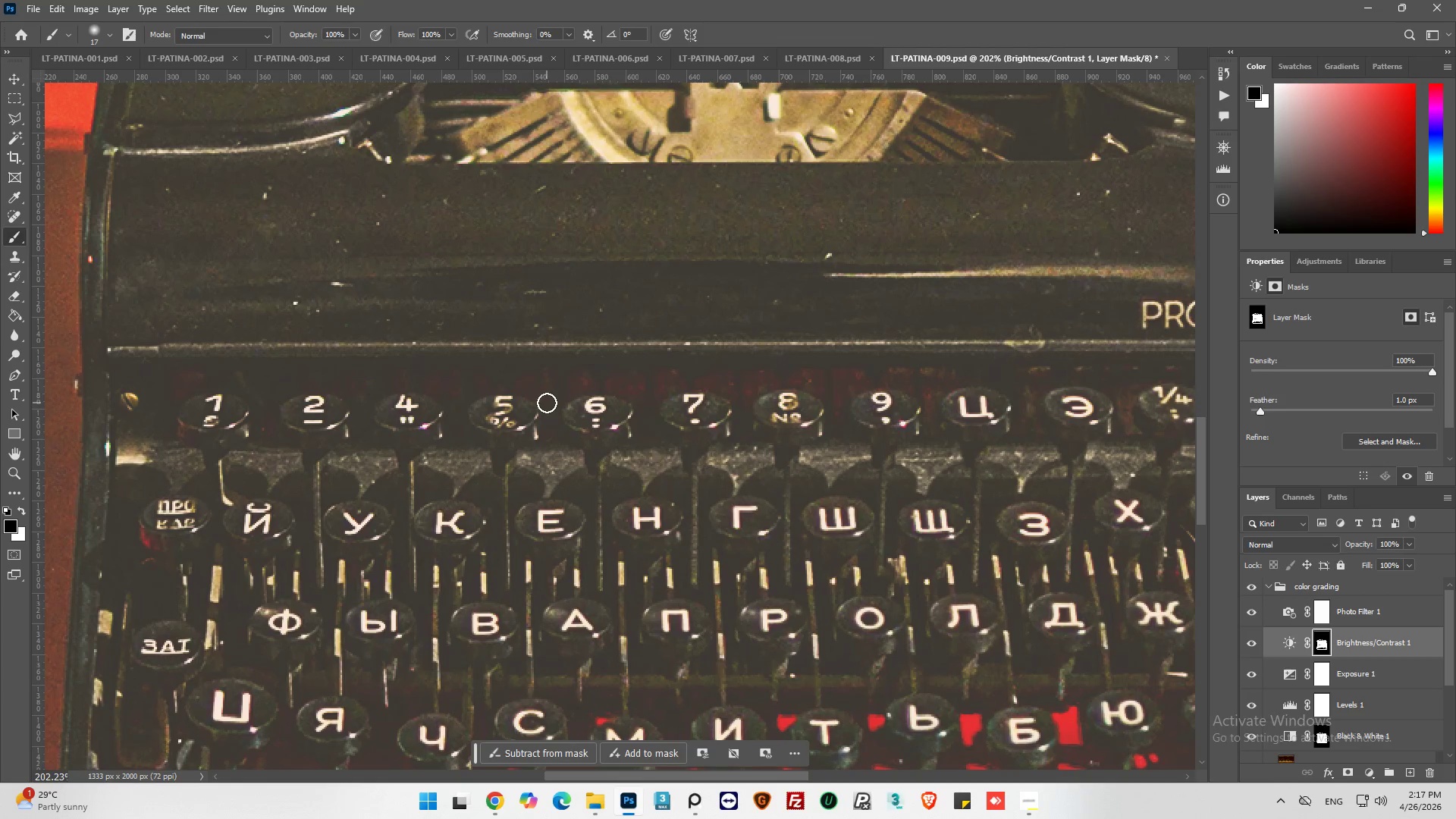 
left_click_drag(start_coordinate=[549, 406], to_coordinate=[549, 416])
 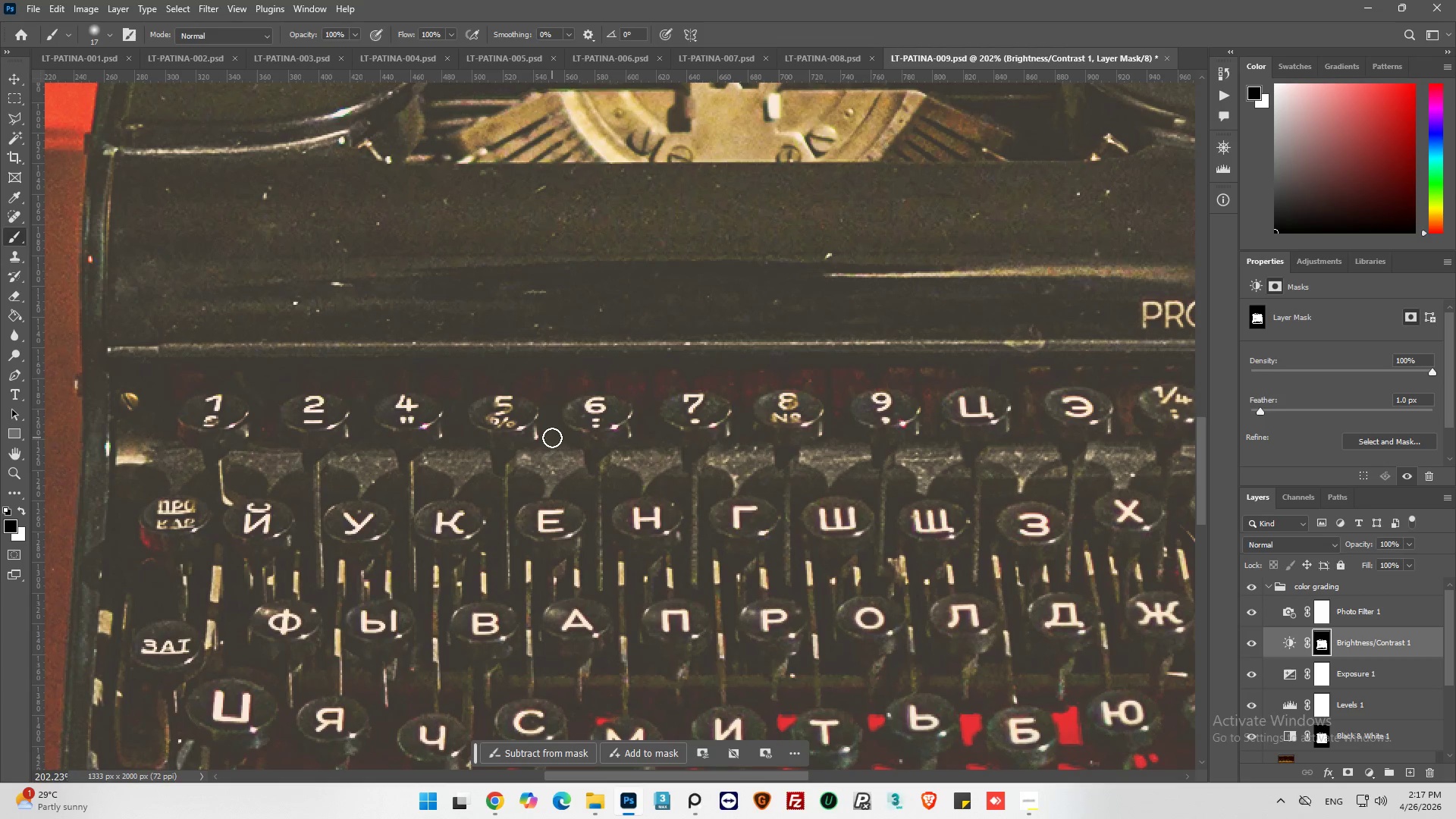 
left_click_drag(start_coordinate=[552, 436], to_coordinate=[554, 428])
 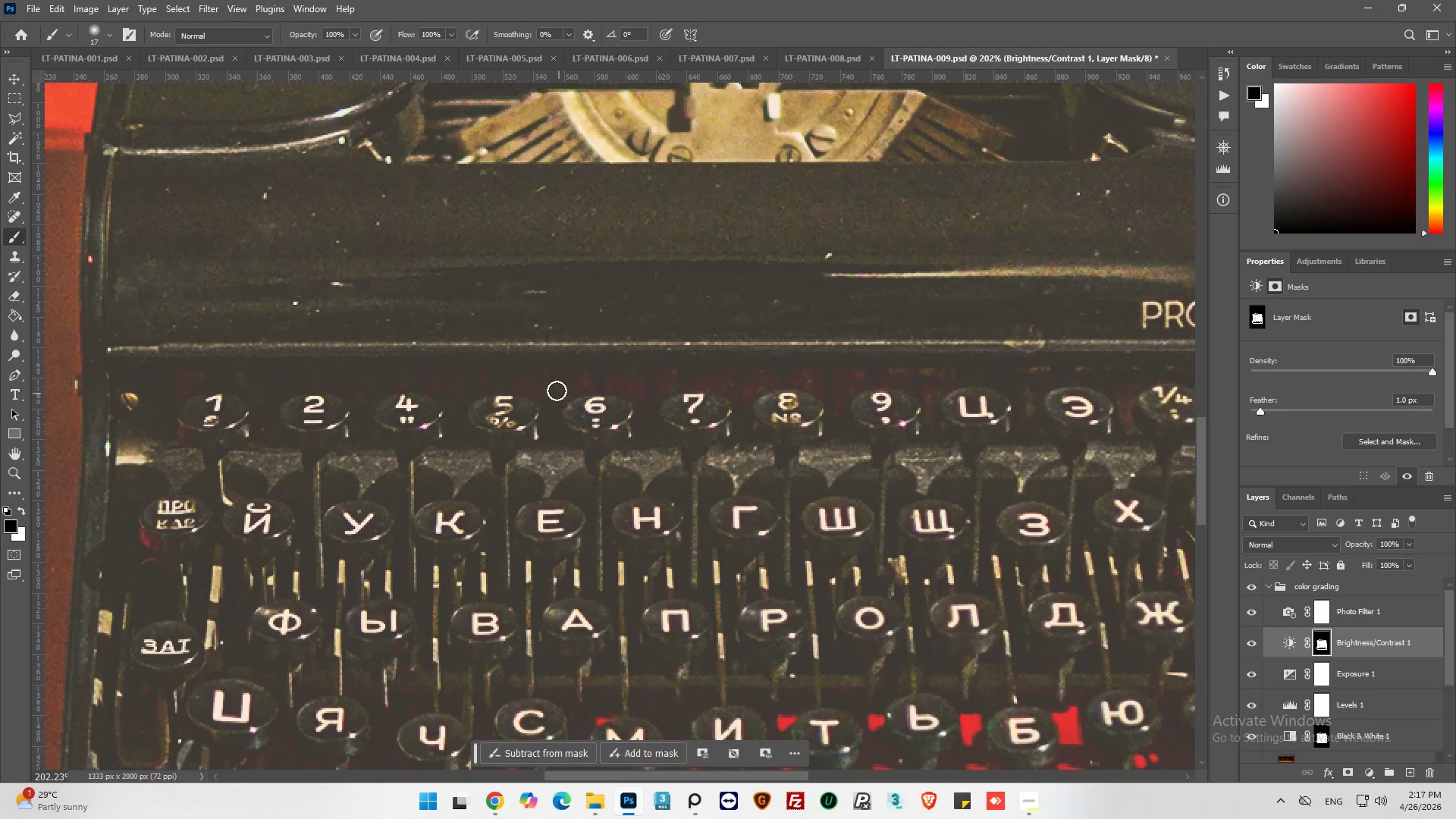 
left_click_drag(start_coordinate=[556, 390], to_coordinate=[625, 369])
 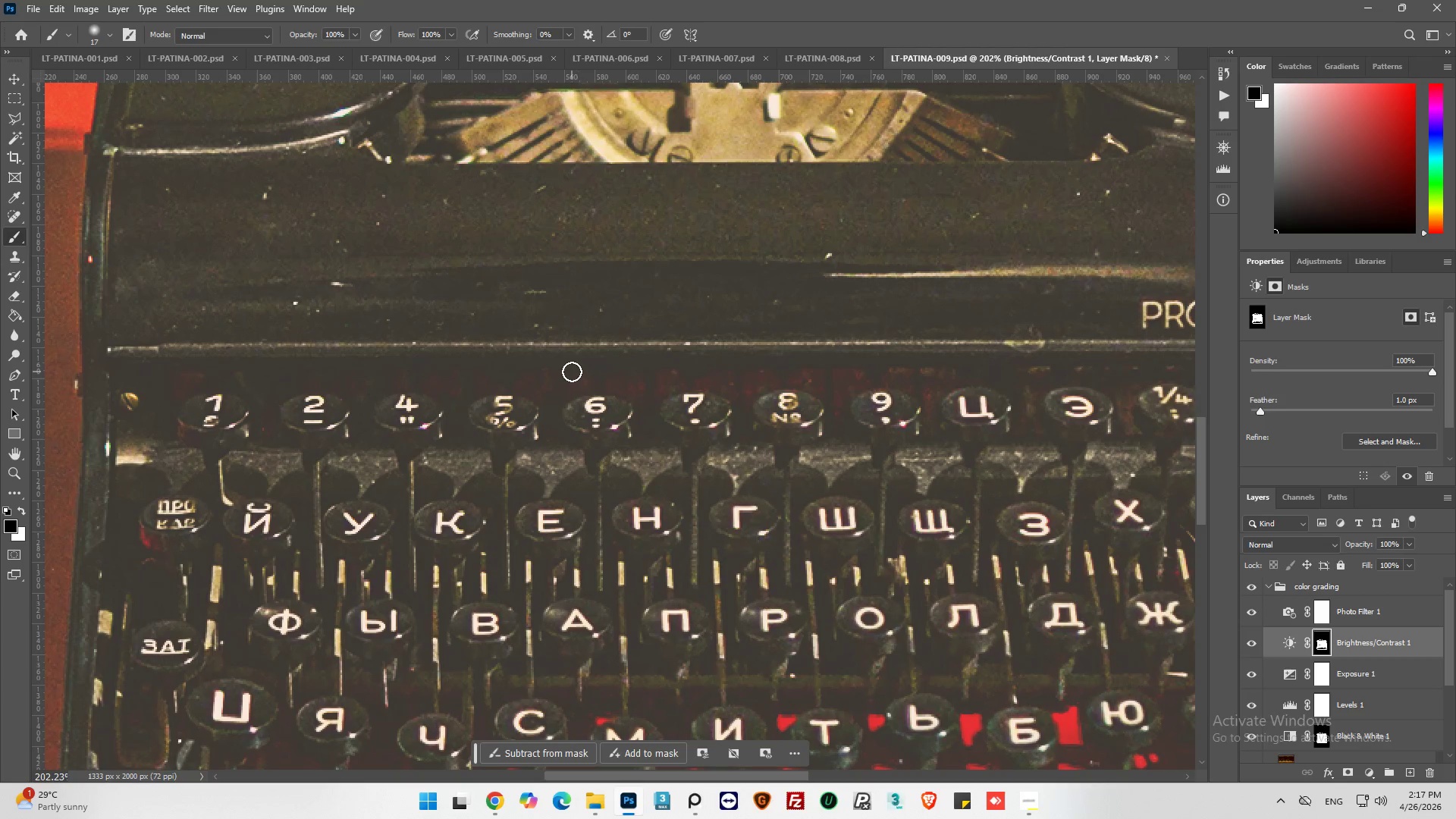 
left_click_drag(start_coordinate=[571, 372], to_coordinate=[679, 375])
 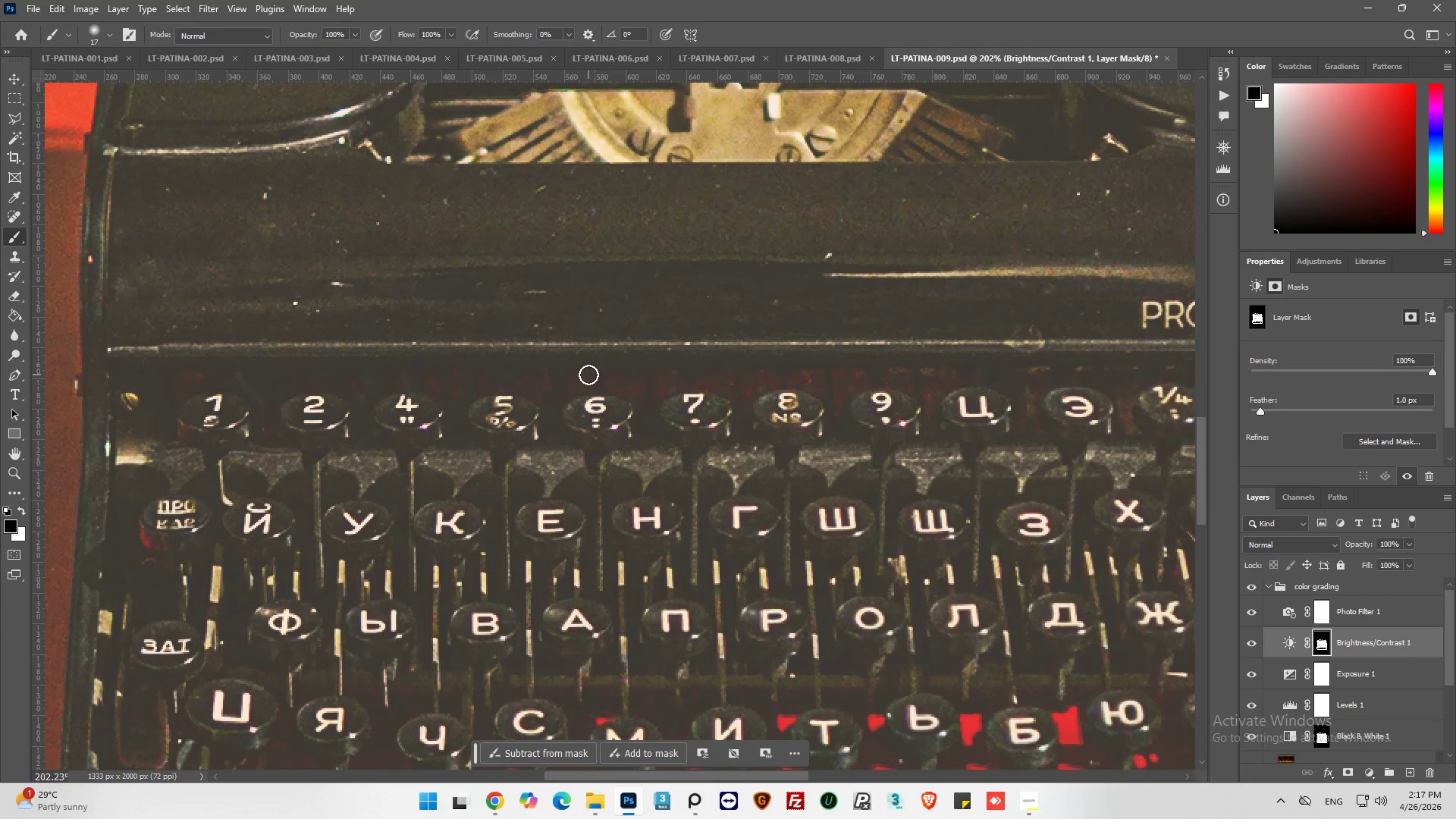 
left_click_drag(start_coordinate=[589, 375], to_coordinate=[761, 370])
 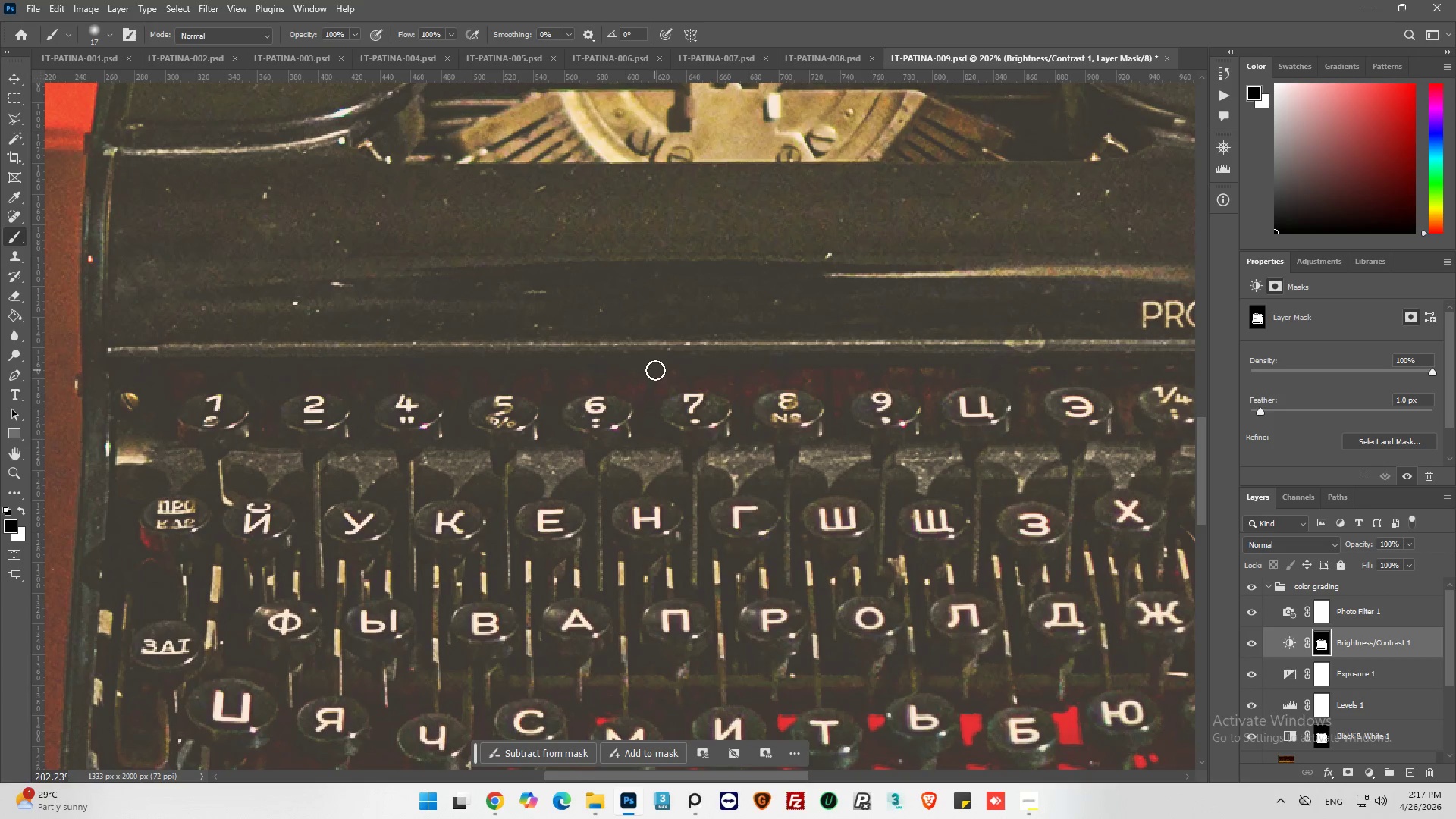 
left_click_drag(start_coordinate=[655, 370], to_coordinate=[745, 392])
 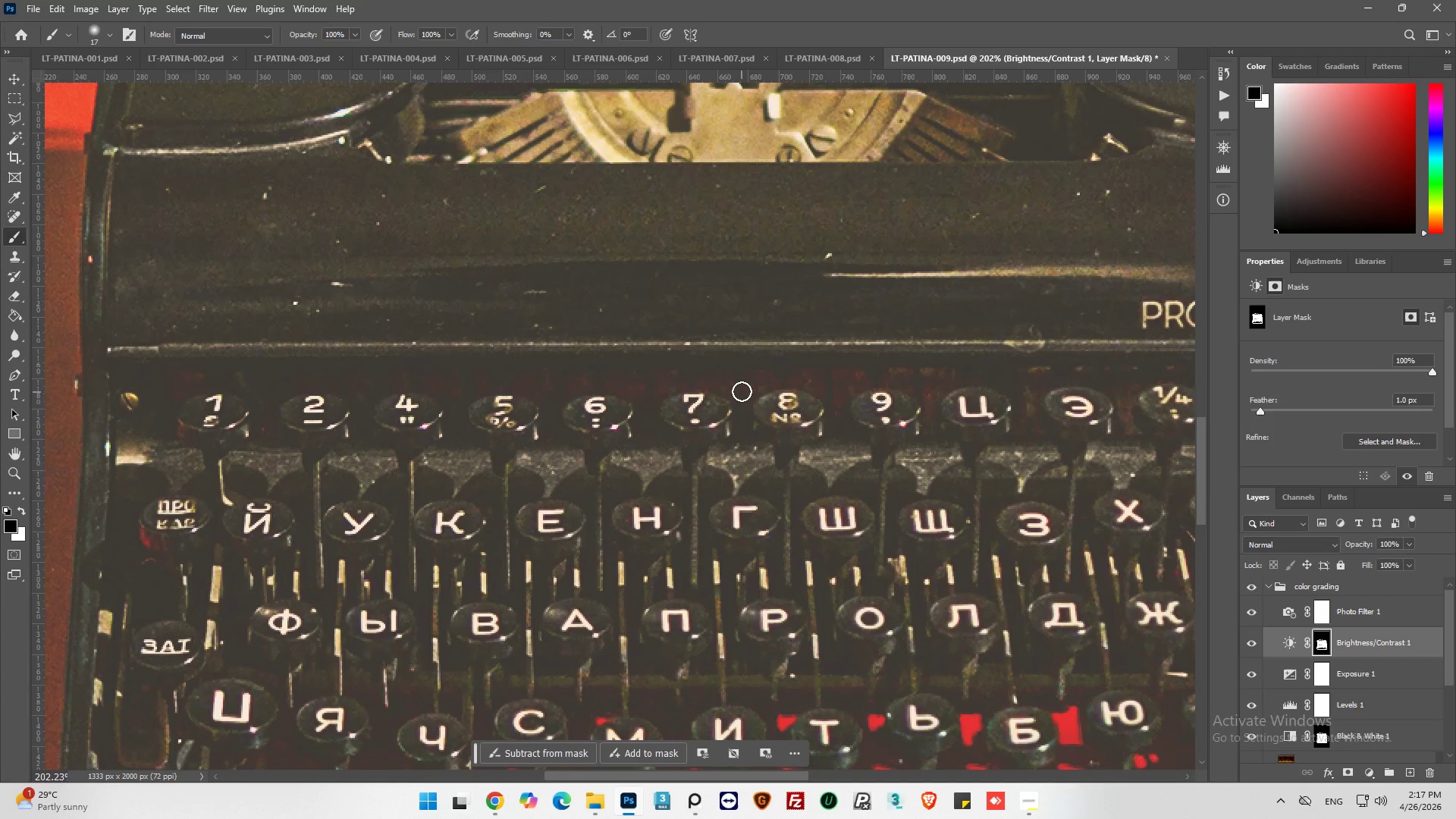 
left_click_drag(start_coordinate=[743, 397], to_coordinate=[732, 440])
 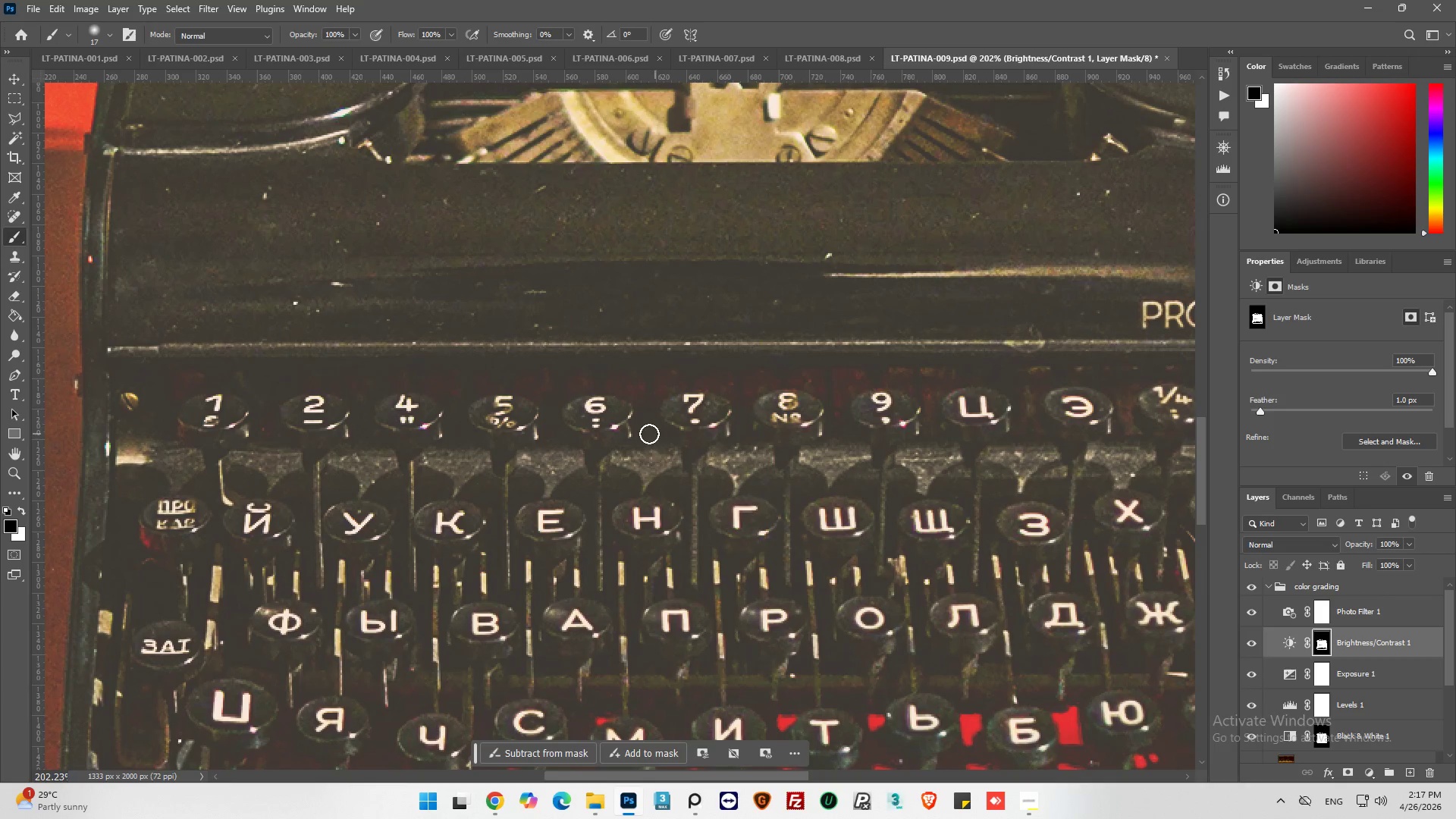 
left_click_drag(start_coordinate=[650, 438], to_coordinate=[551, 438])
 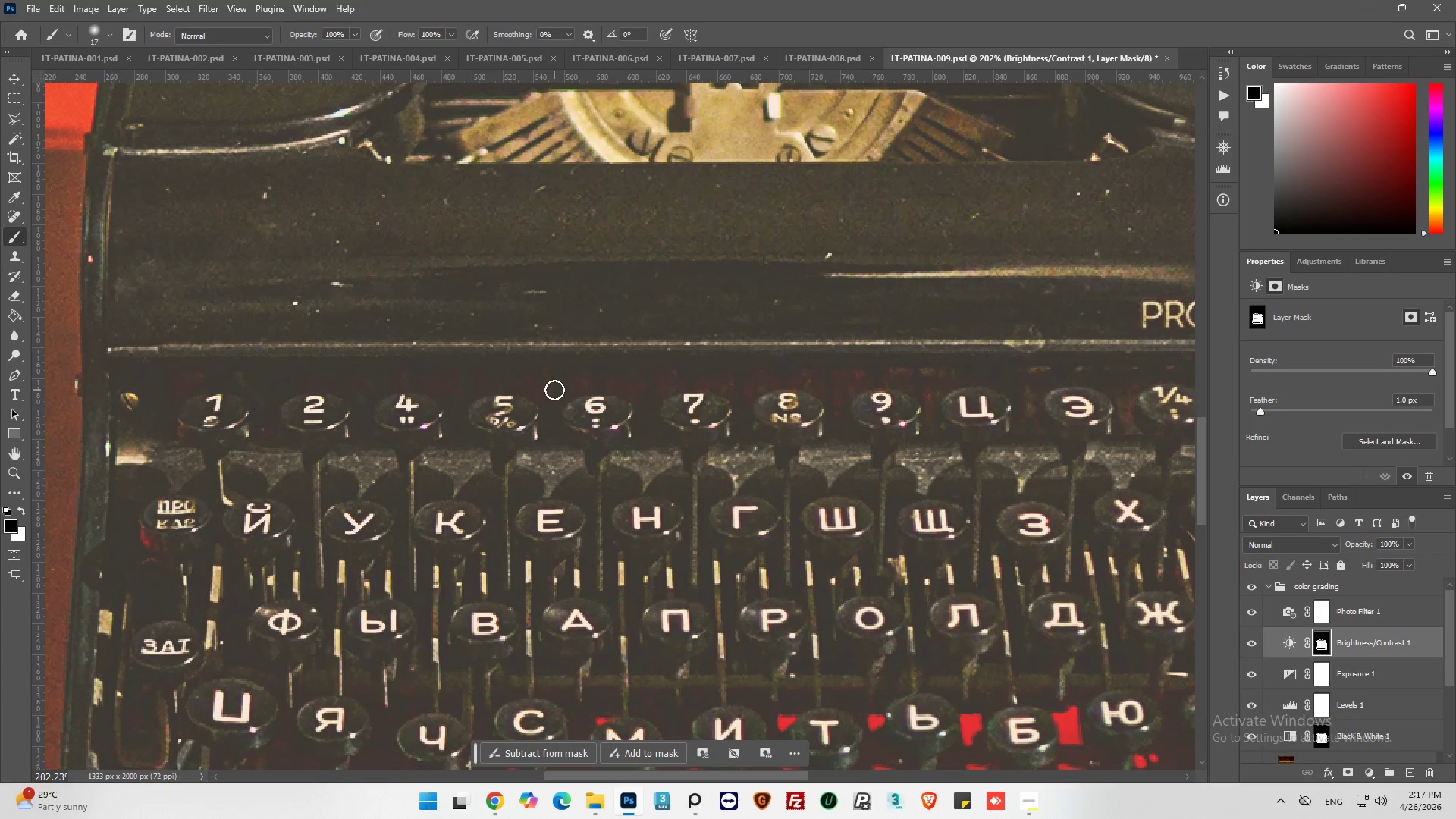 
left_click_drag(start_coordinate=[554, 390], to_coordinate=[496, 379])
 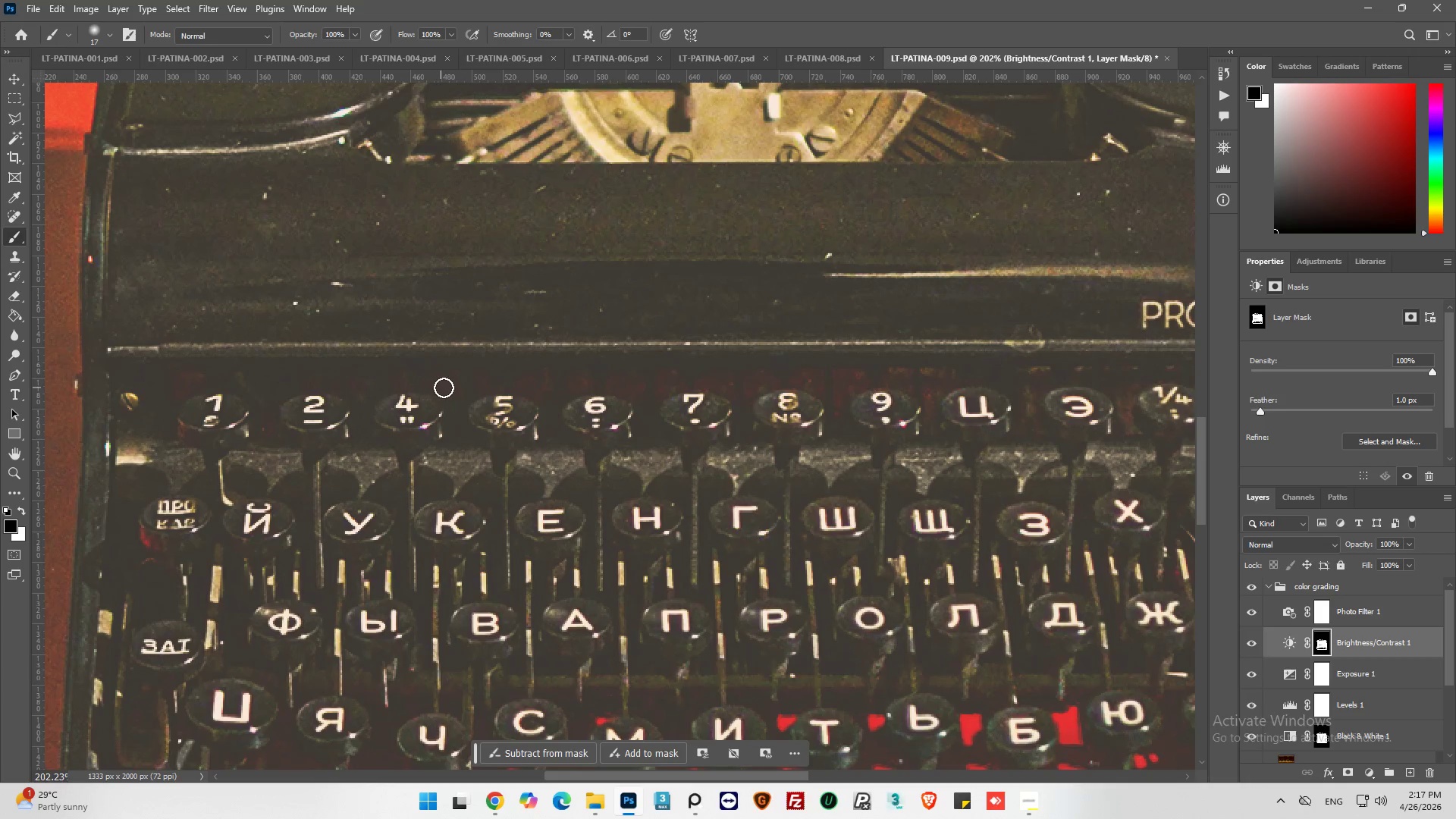 
left_click_drag(start_coordinate=[463, 384], to_coordinate=[914, 370])
 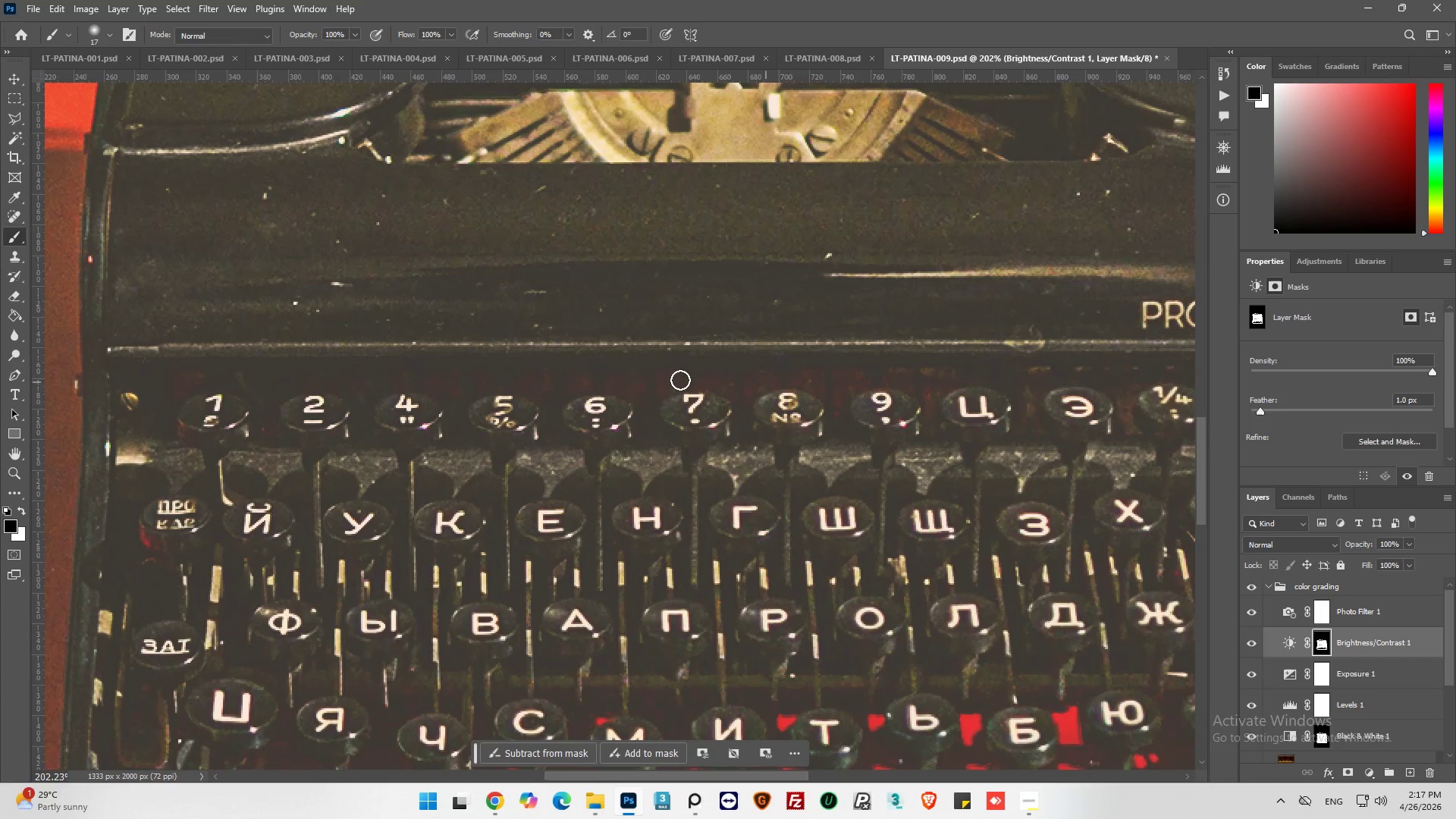 
hold_key(key=AltLeft, duration=0.36)
hold_key(key=AltLeft, duration=0.58)
scroll: coordinate [746, 369], scroll_direction: up, amount: 3.0
 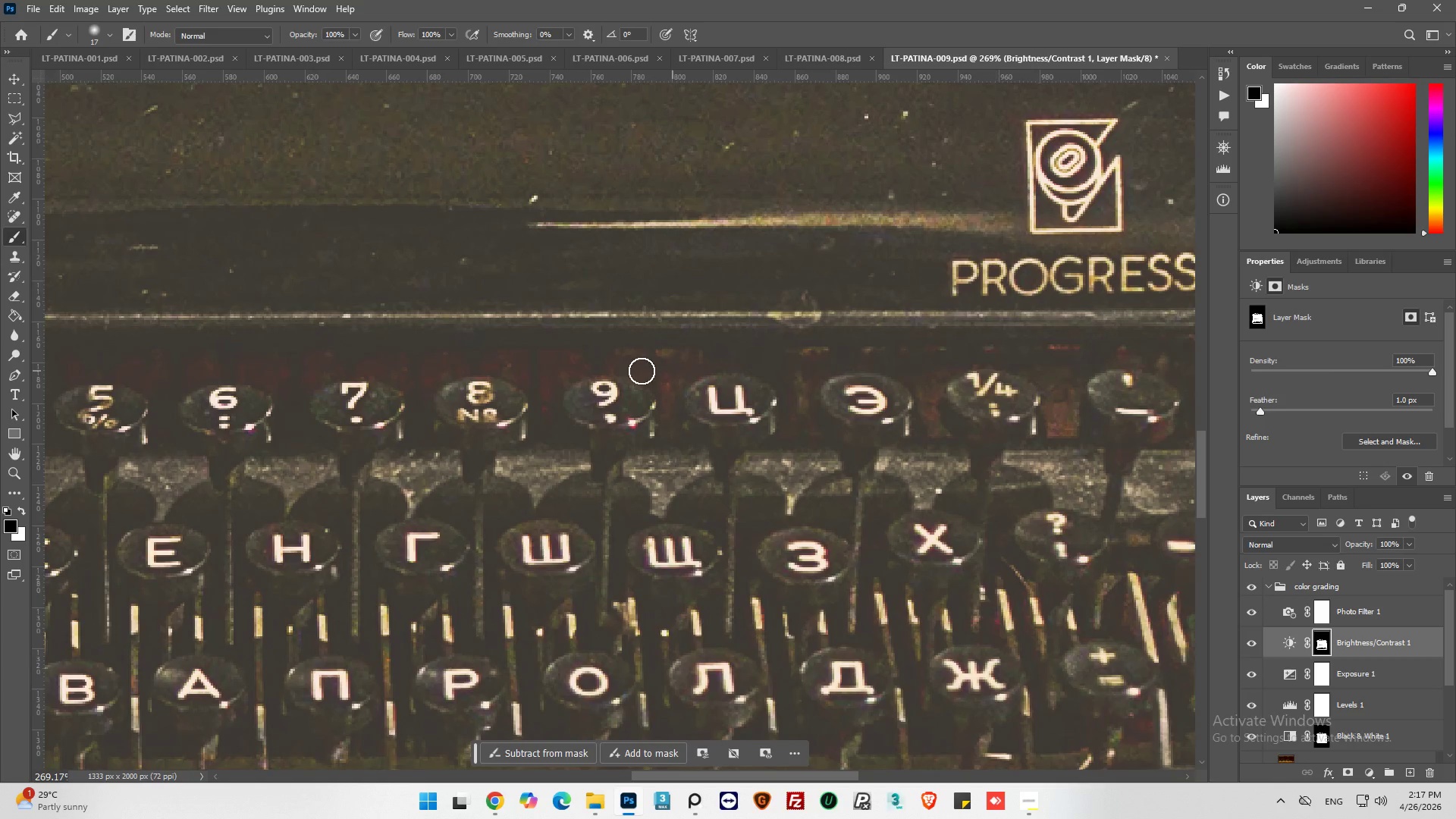 
left_click_drag(start_coordinate=[534, 353], to_coordinate=[543, 433])
 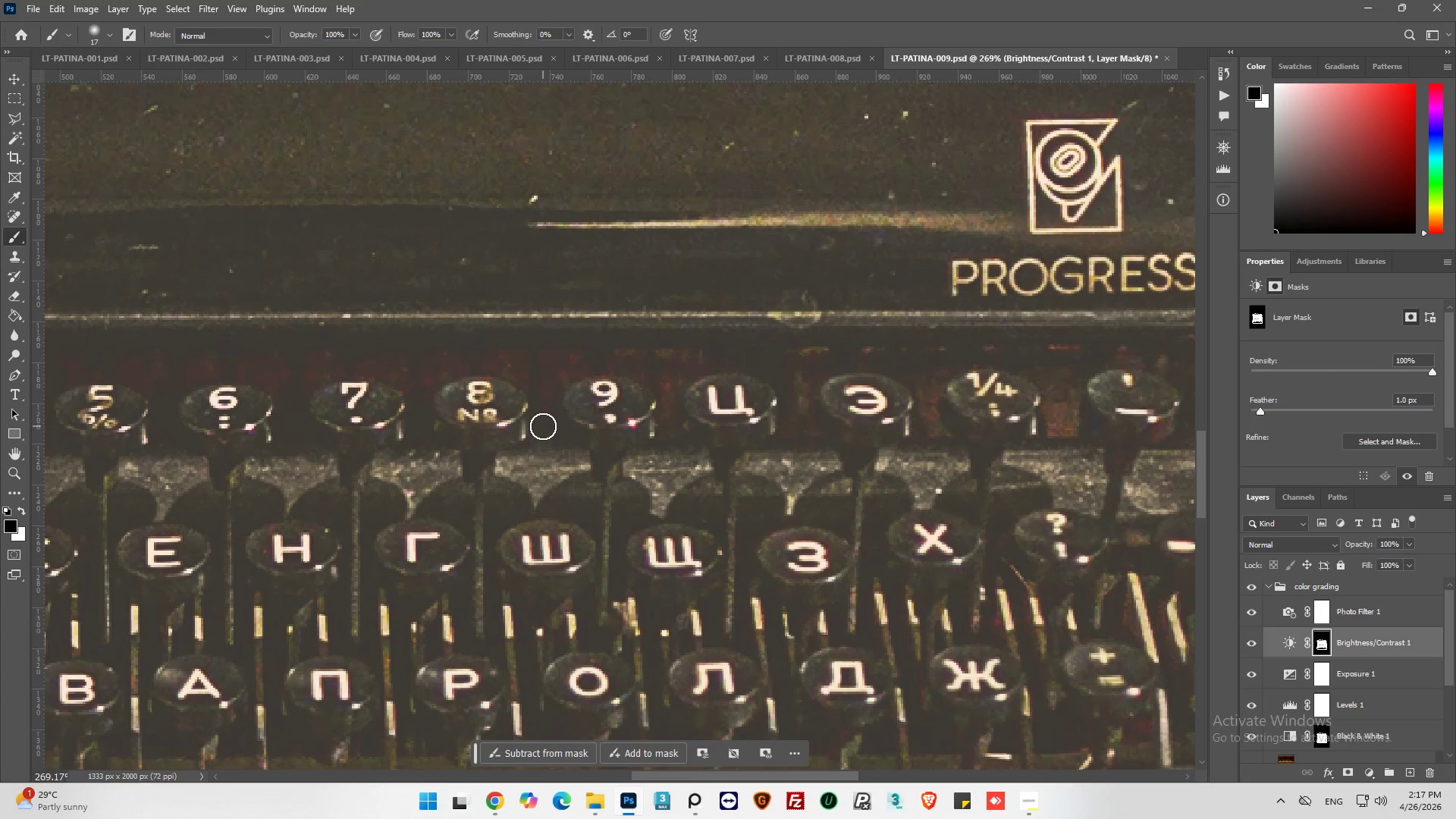 
left_click_drag(start_coordinate=[543, 426], to_coordinate=[552, 436])
 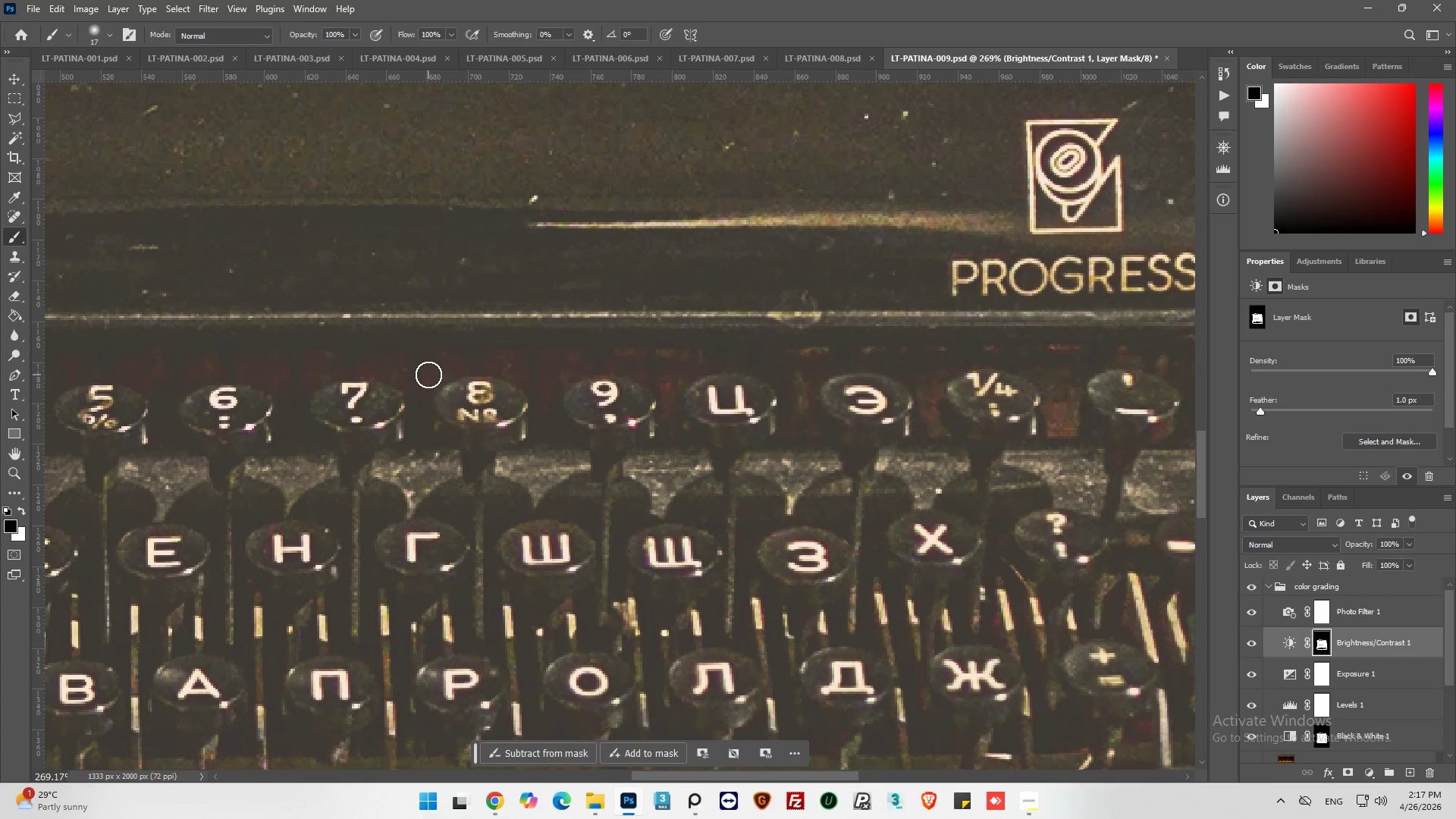 
left_click_drag(start_coordinate=[428, 375], to_coordinate=[416, 441])
 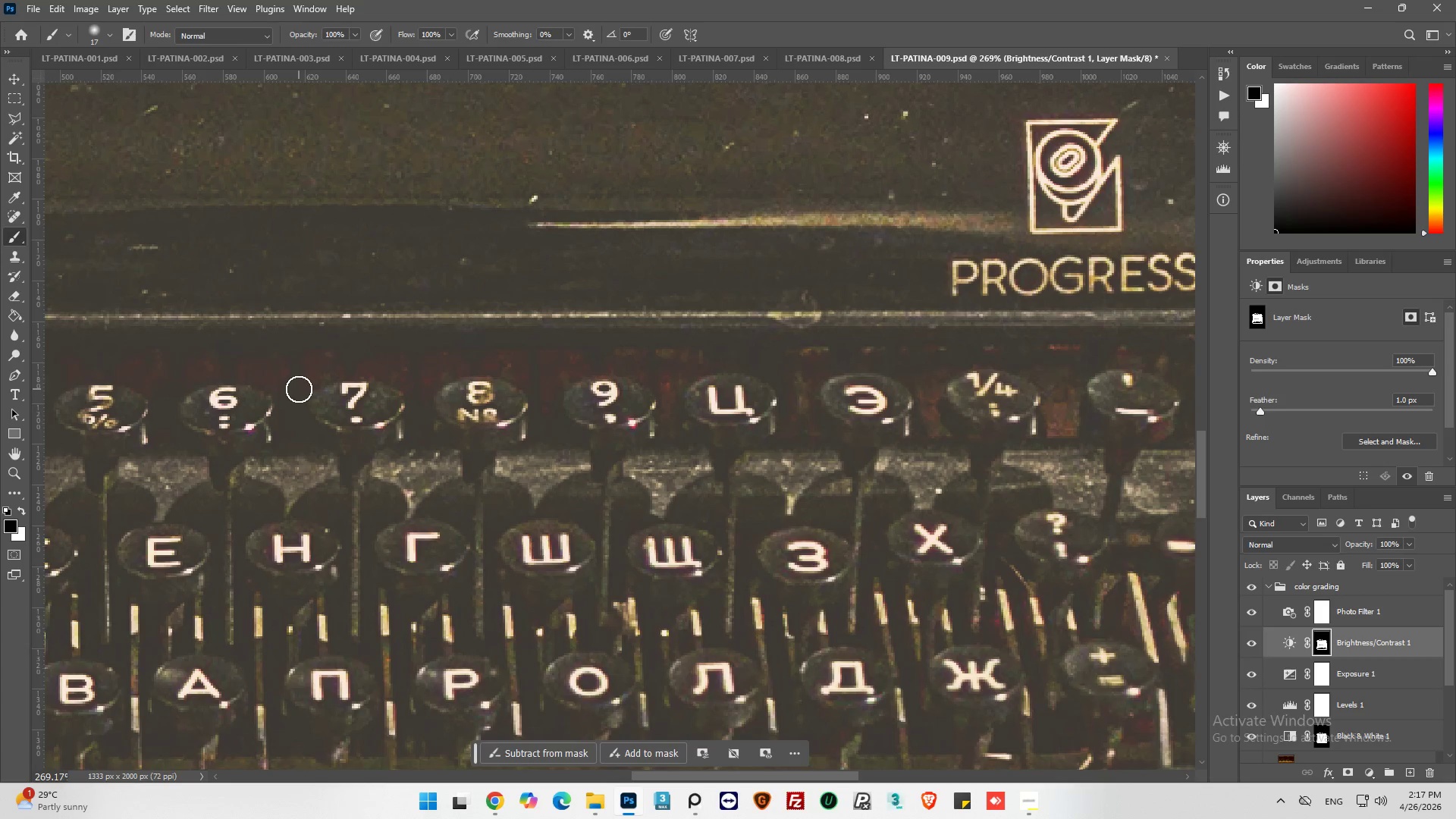 
left_click_drag(start_coordinate=[295, 393], to_coordinate=[299, 438])
 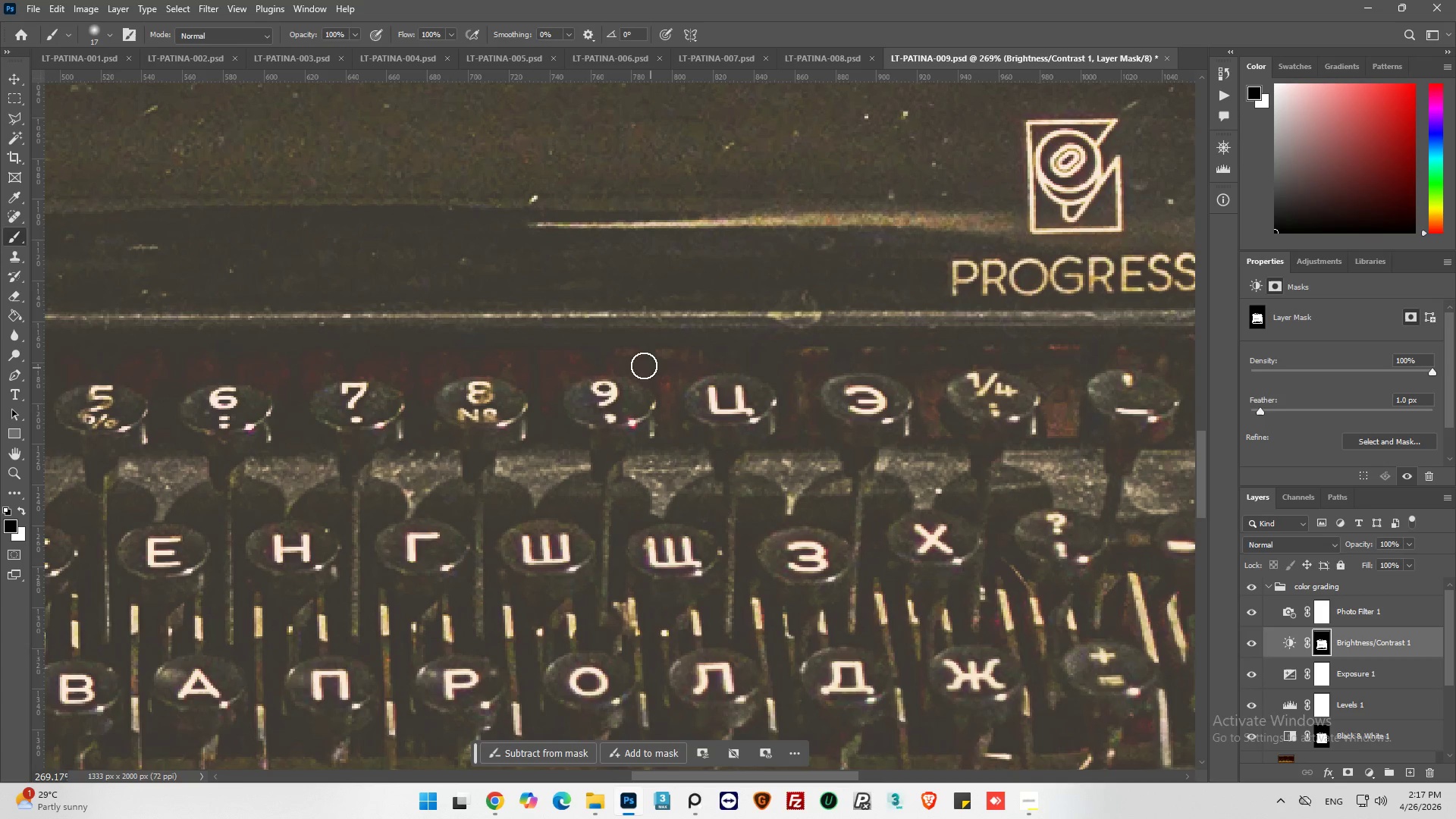 
left_click_drag(start_coordinate=[591, 360], to_coordinate=[670, 359])
 